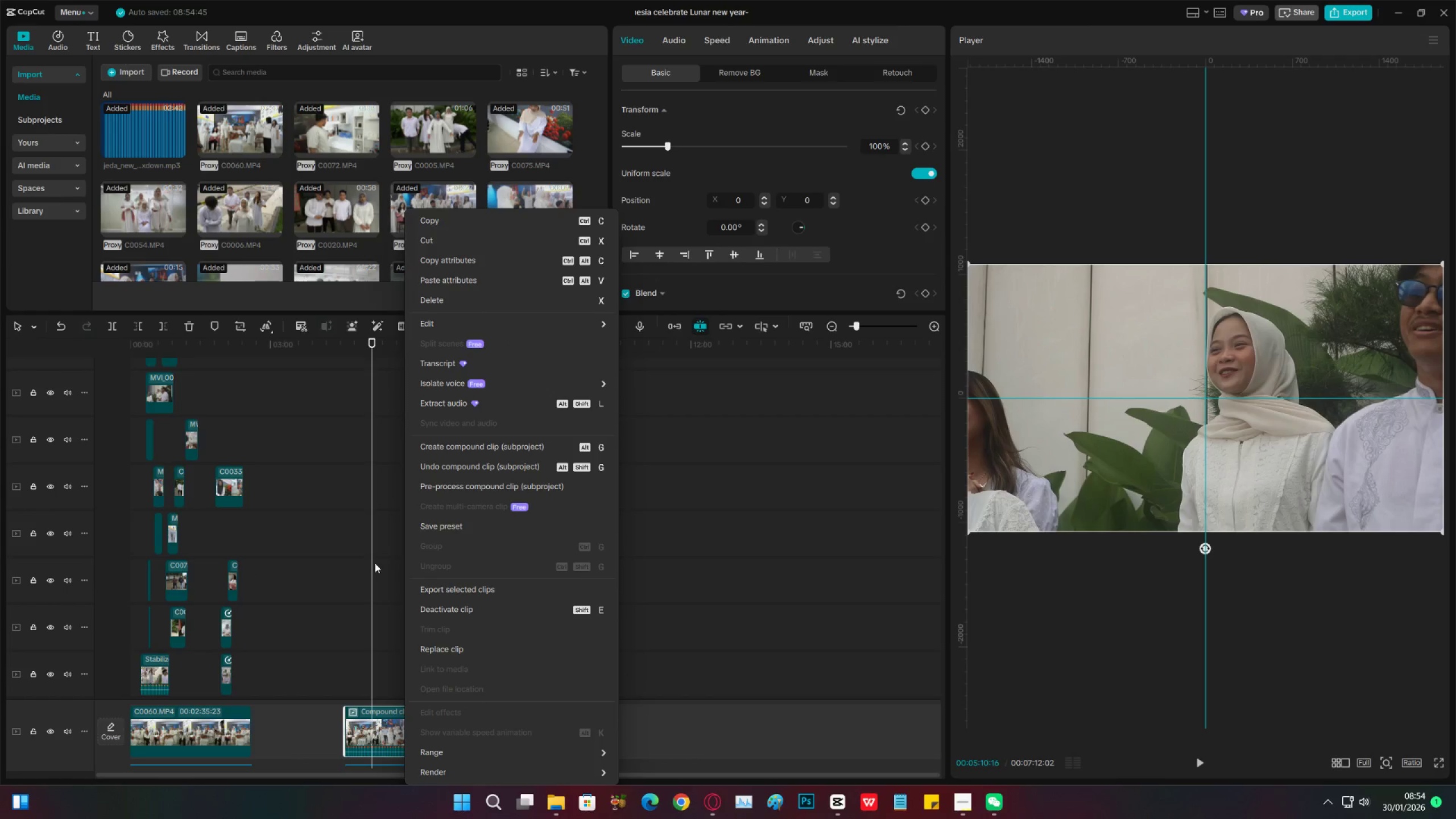 
key(Control+Z)
 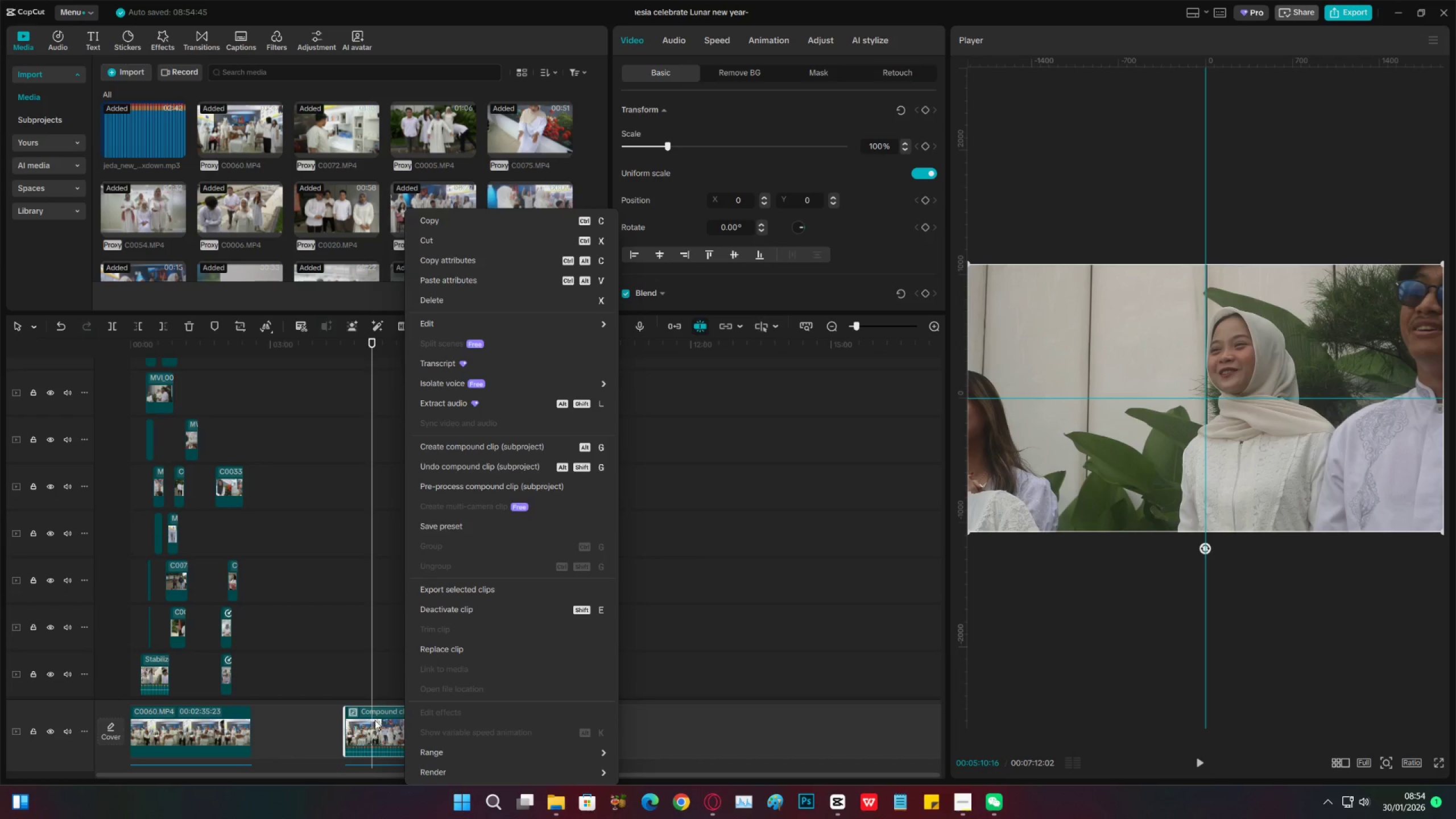 
left_click([375, 720])
 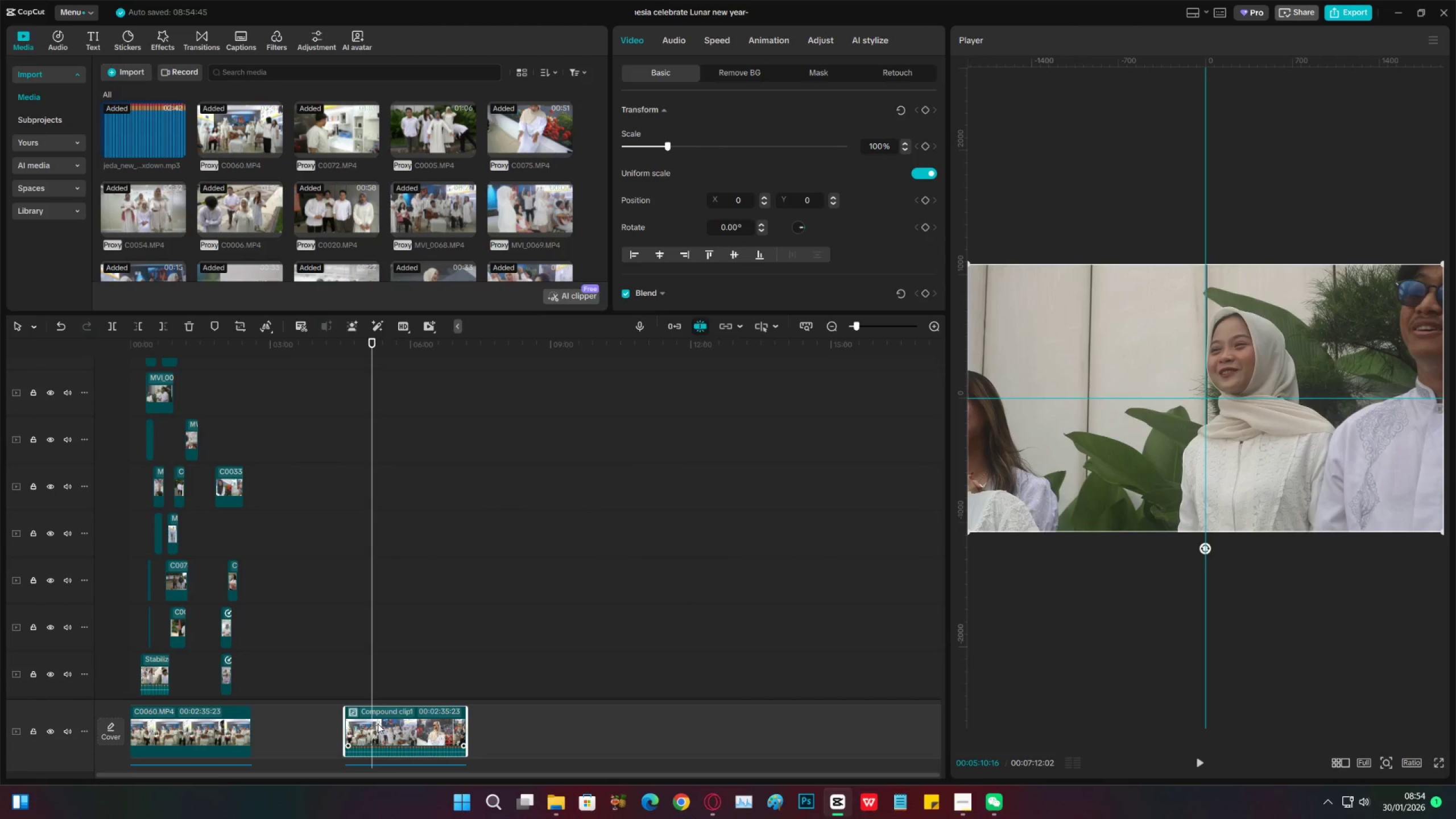 
key(Control+Z)
 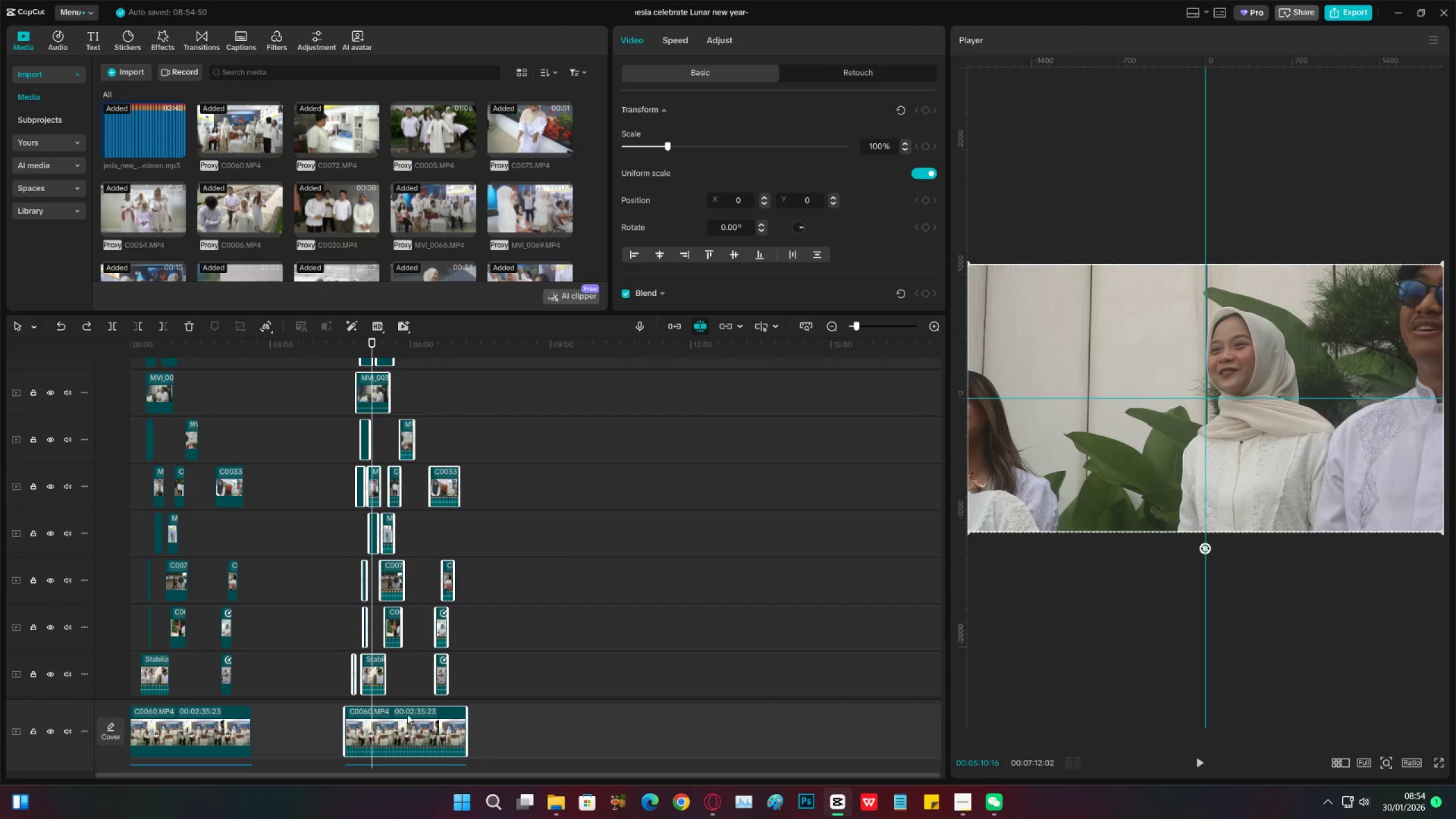 
right_click([407, 718])
 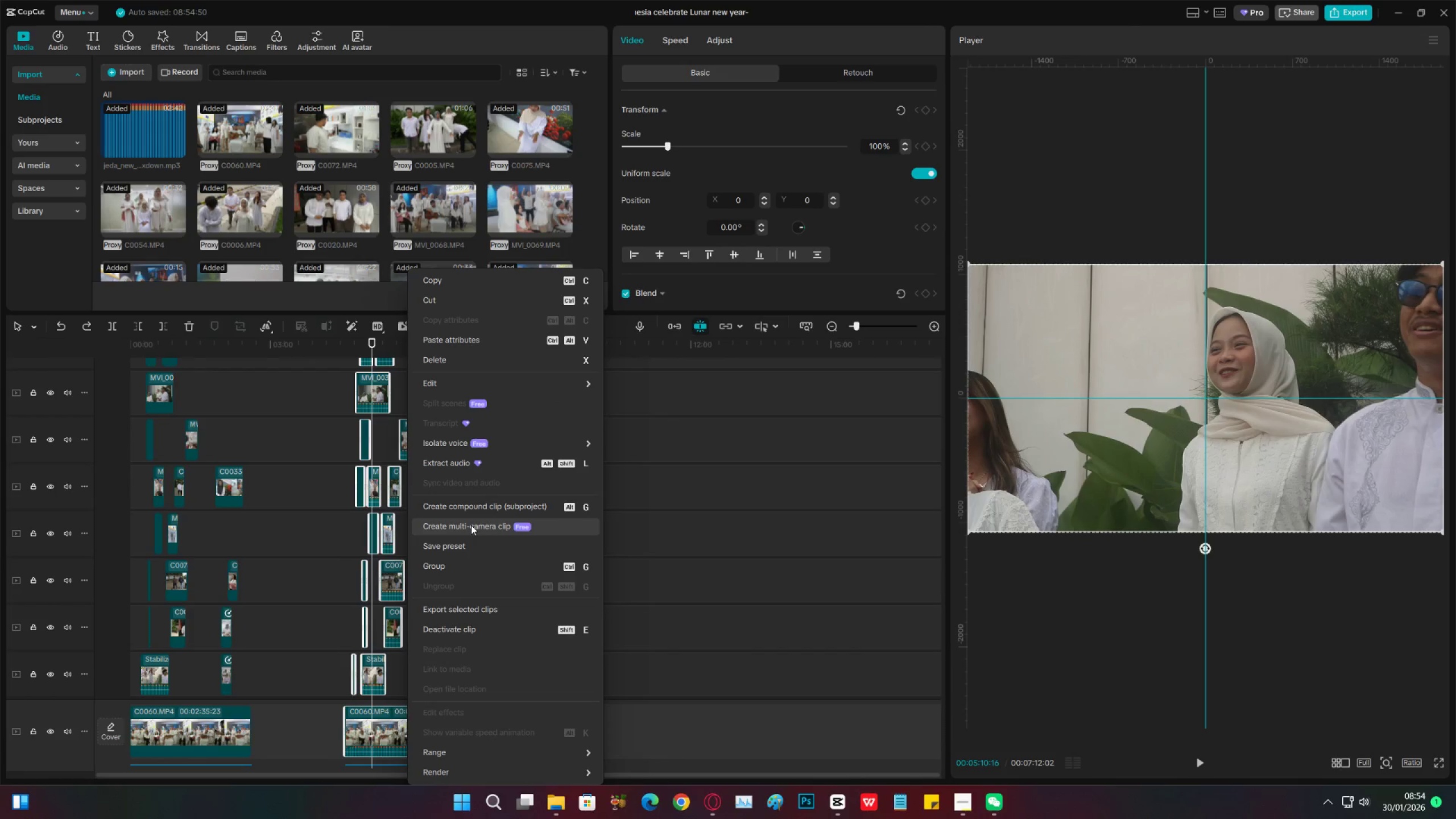 
scroll: coordinate [180, 657], scroll_direction: down, amount: 7.0
 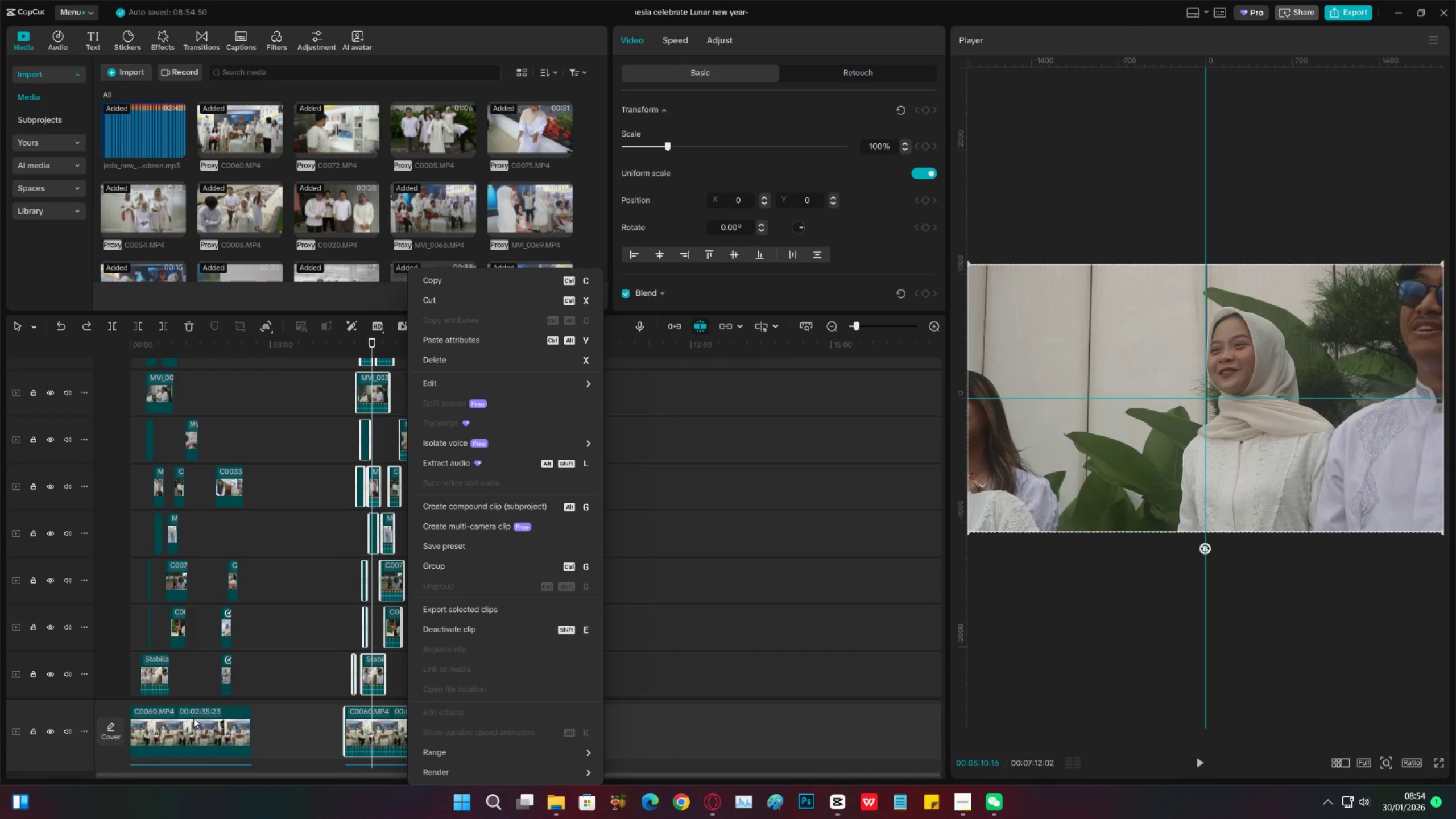 
left_click([193, 720])
 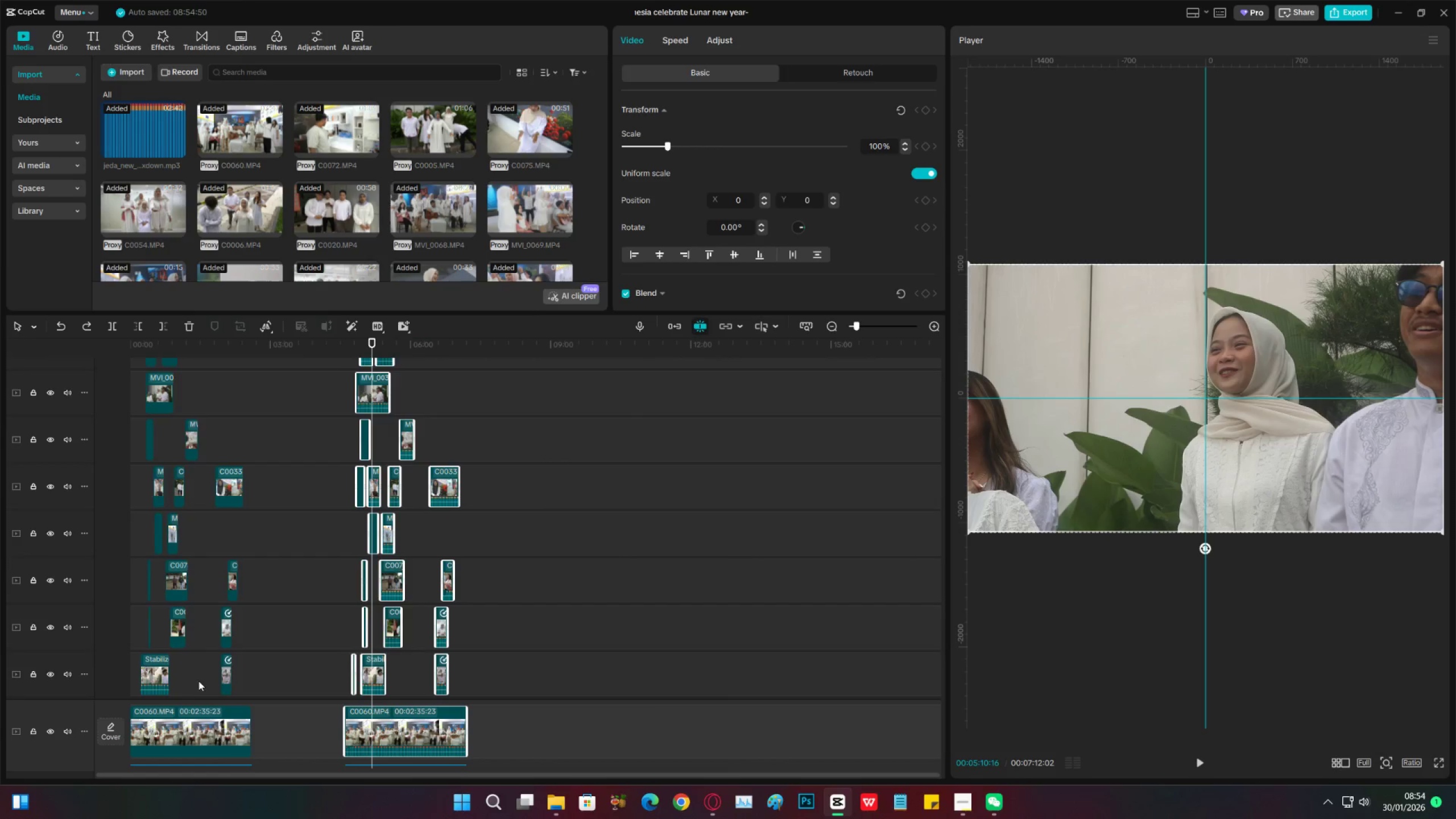 
scroll: coordinate [195, 645], scroll_direction: down, amount: 24.0
 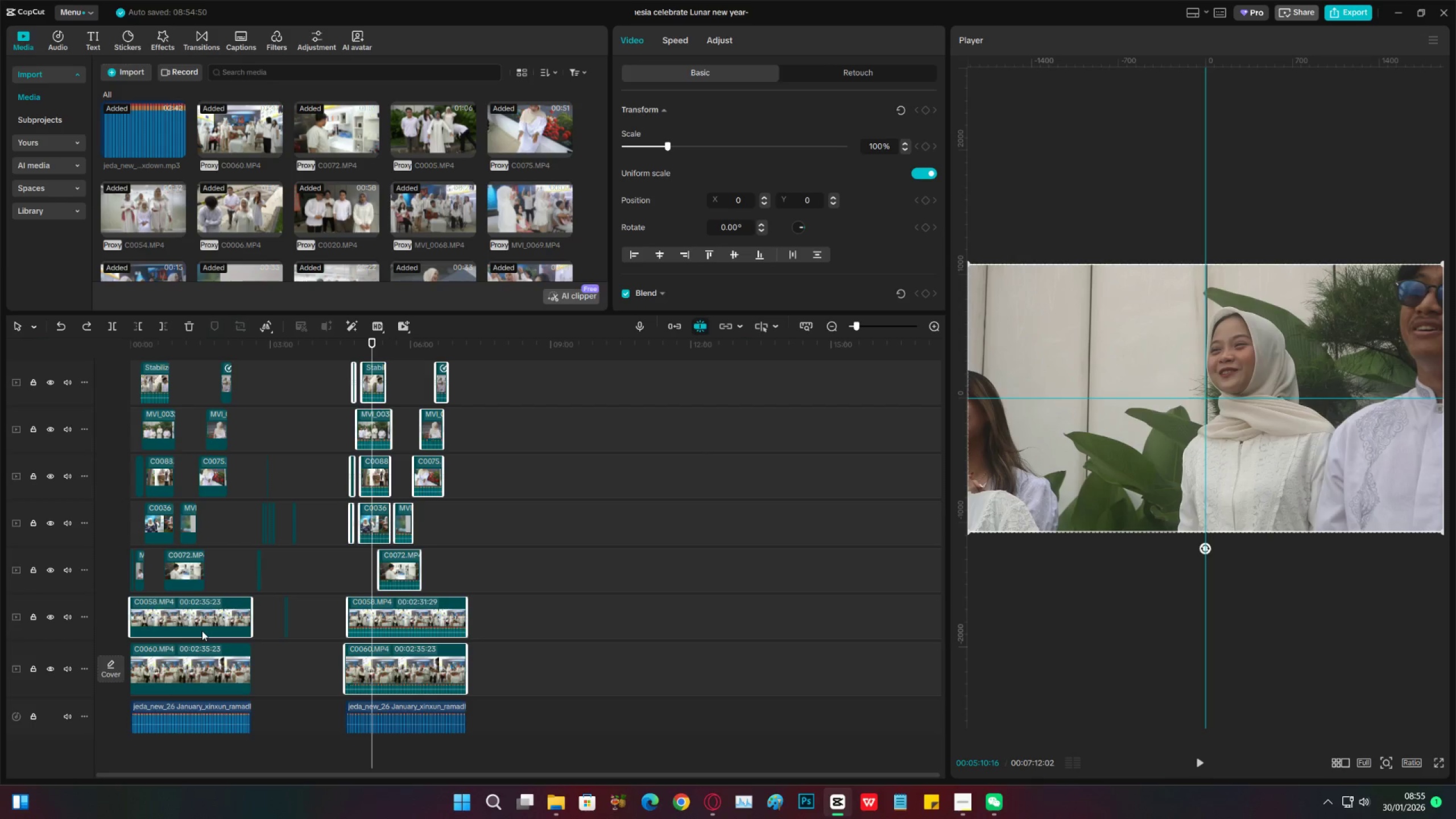 
left_click([184, 562])
 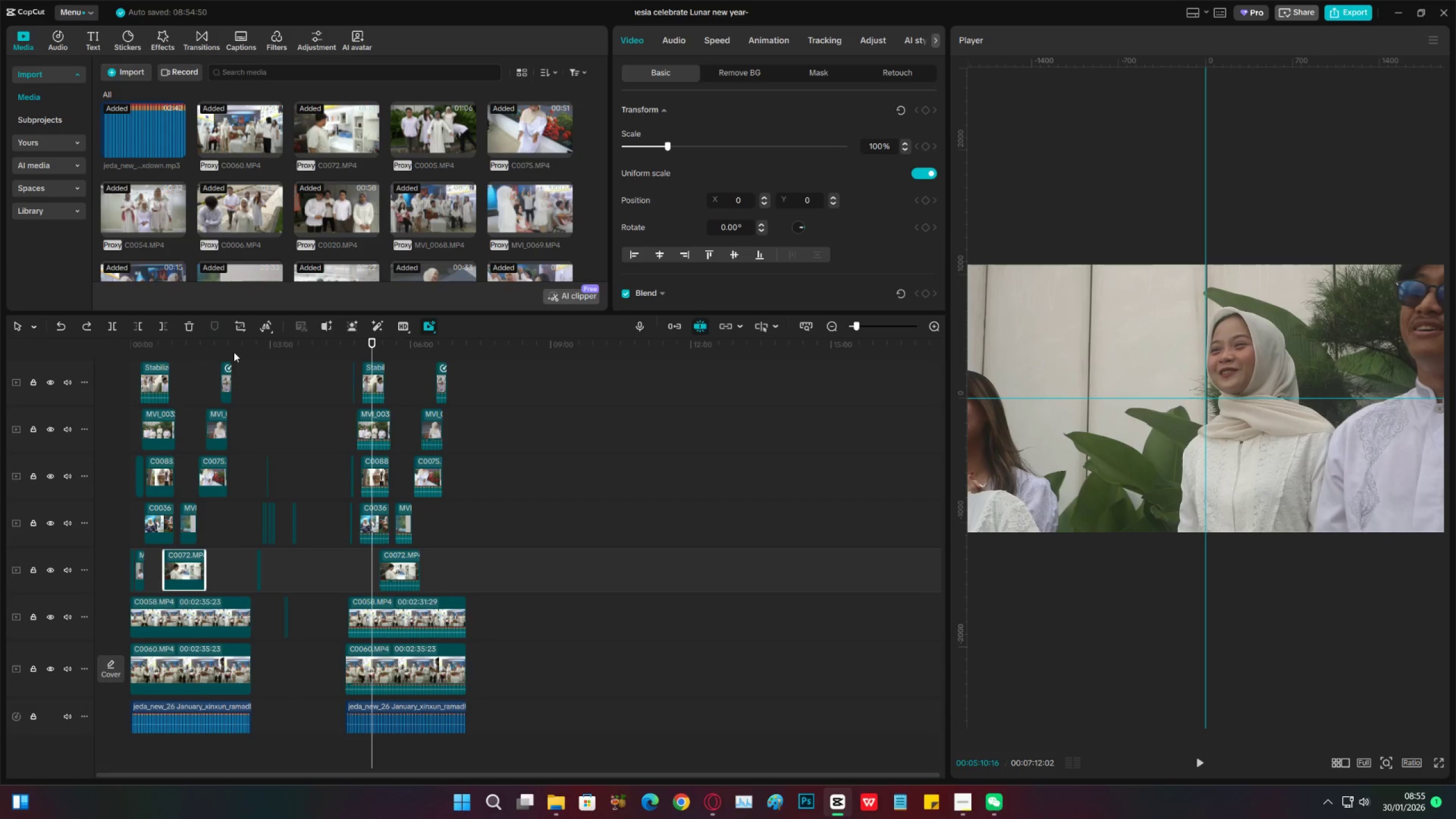 
left_click_drag(start_coordinate=[229, 349], to_coordinate=[55, 384])
 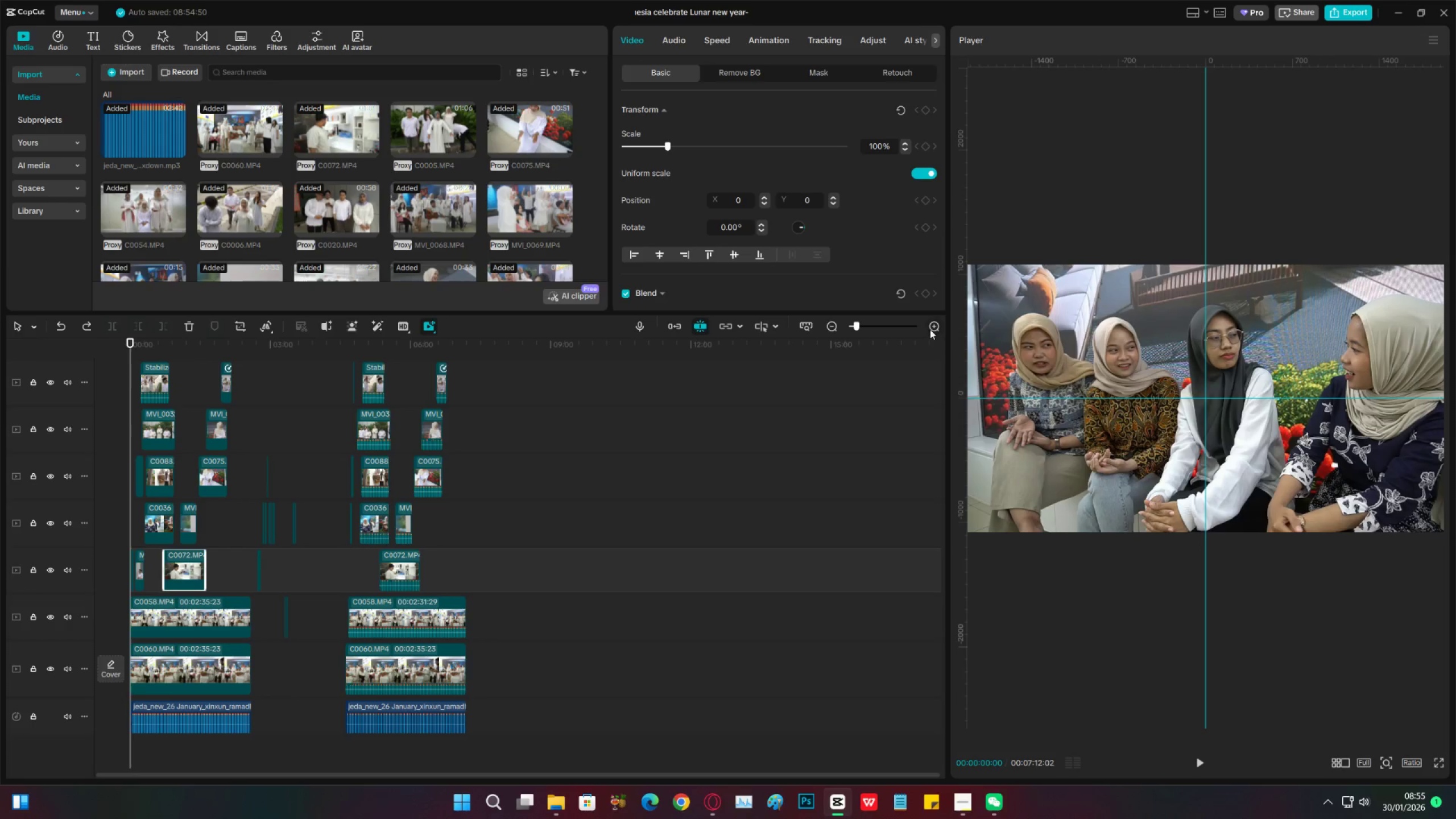 
double_click([934, 329])
 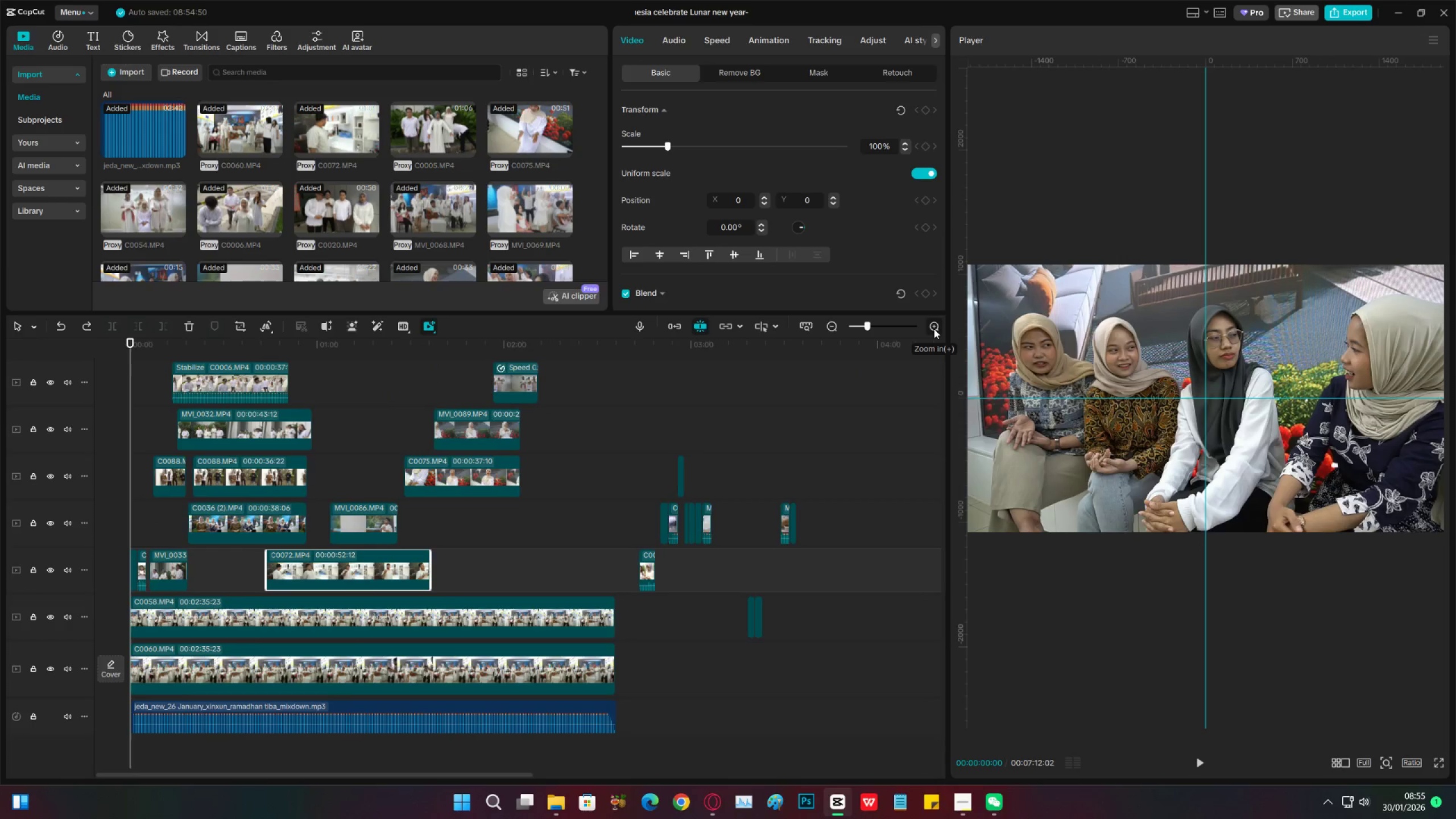 
triple_click([934, 329])
 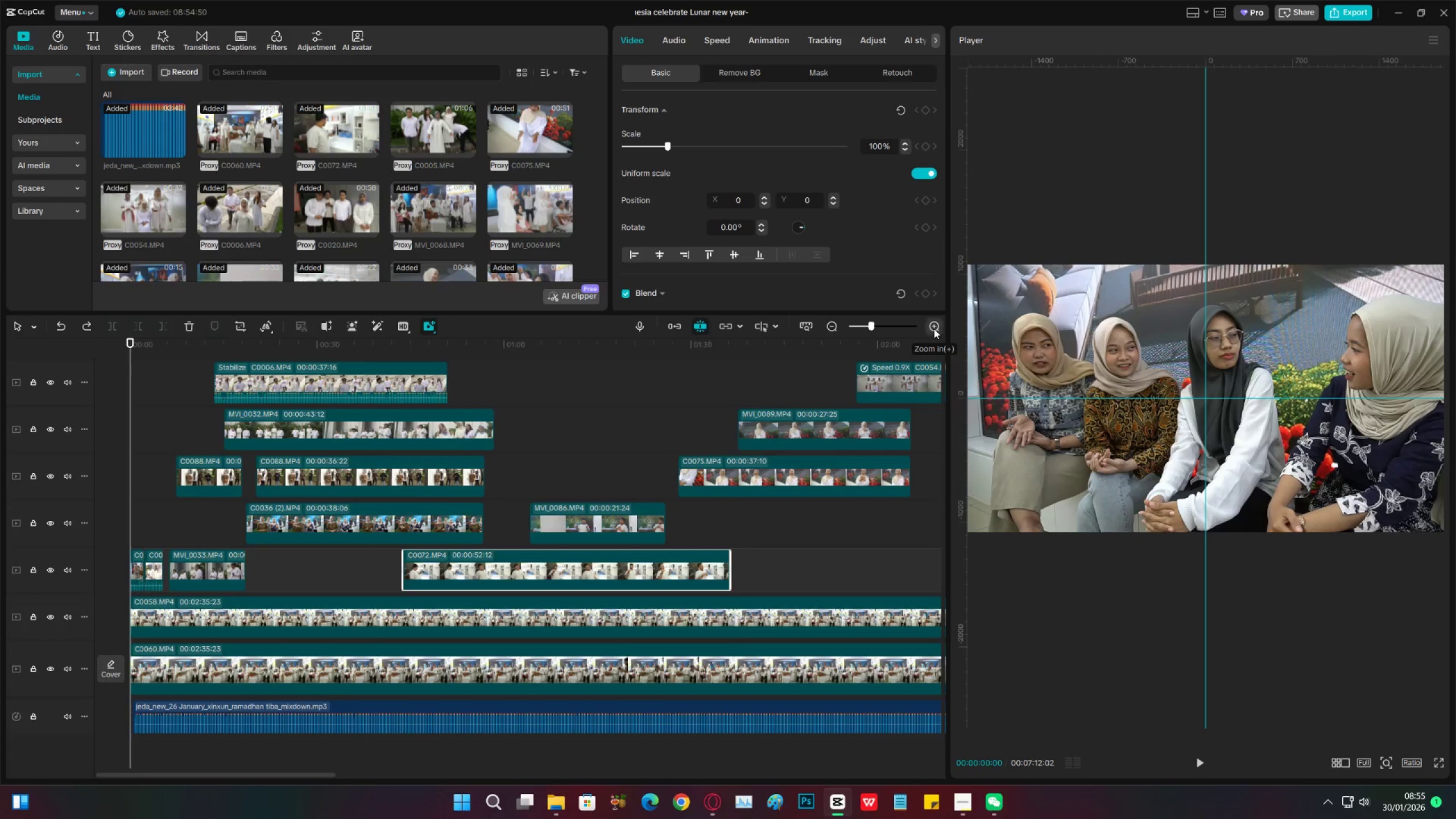 
triple_click([934, 329])
 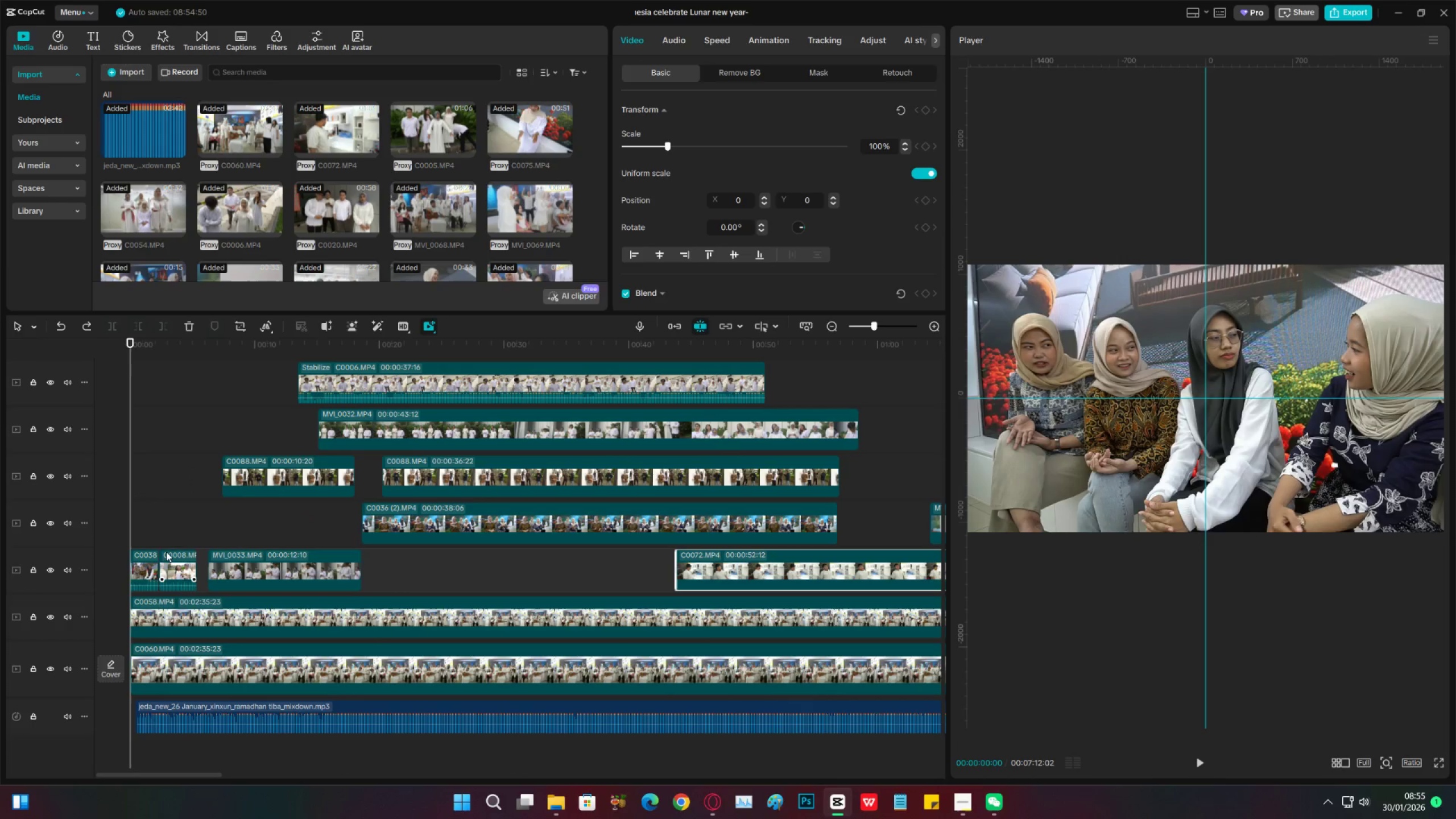 
left_click([179, 538])
 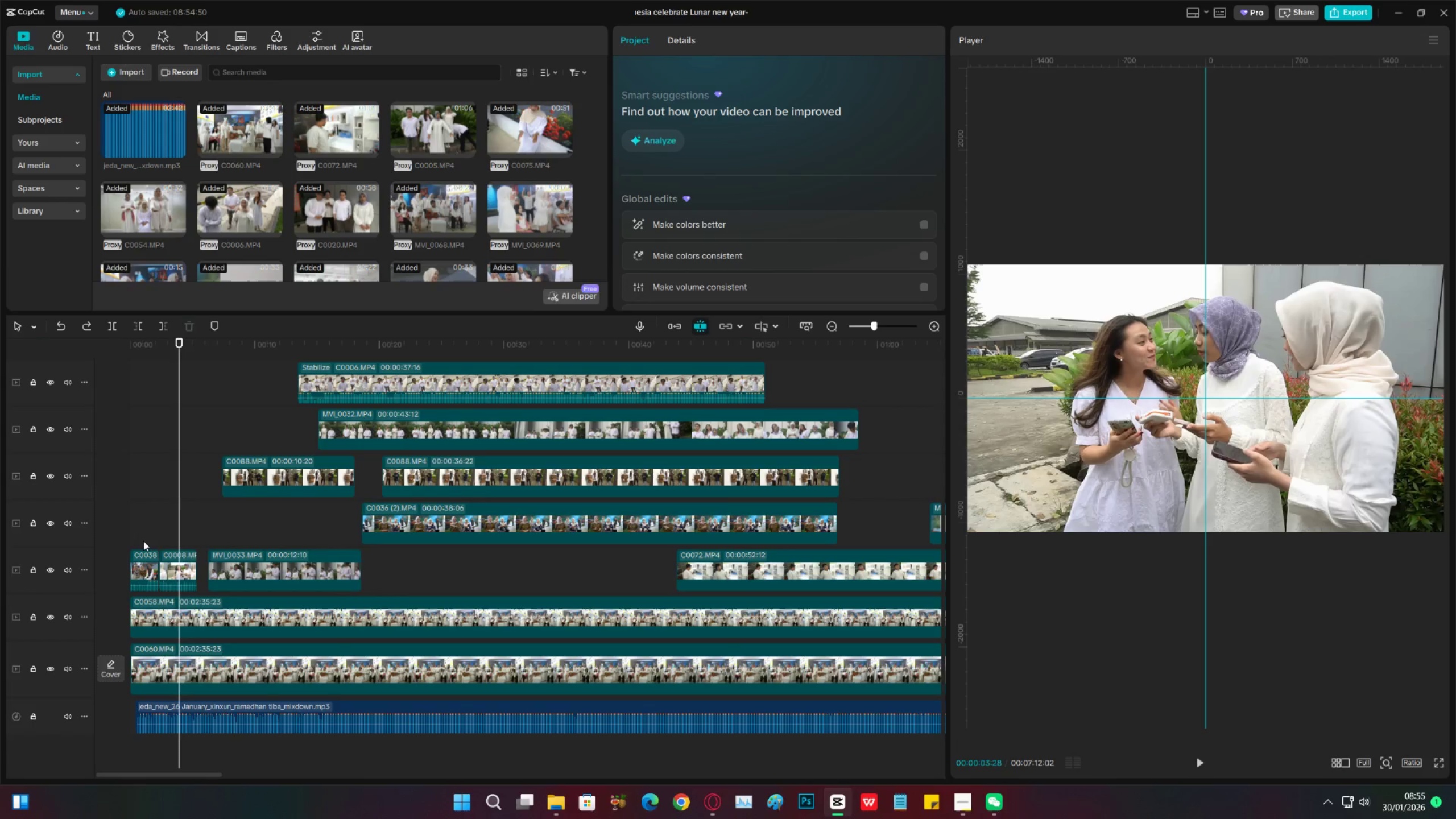 
left_click_drag(start_coordinate=[143, 541], to_coordinate=[167, 566])
 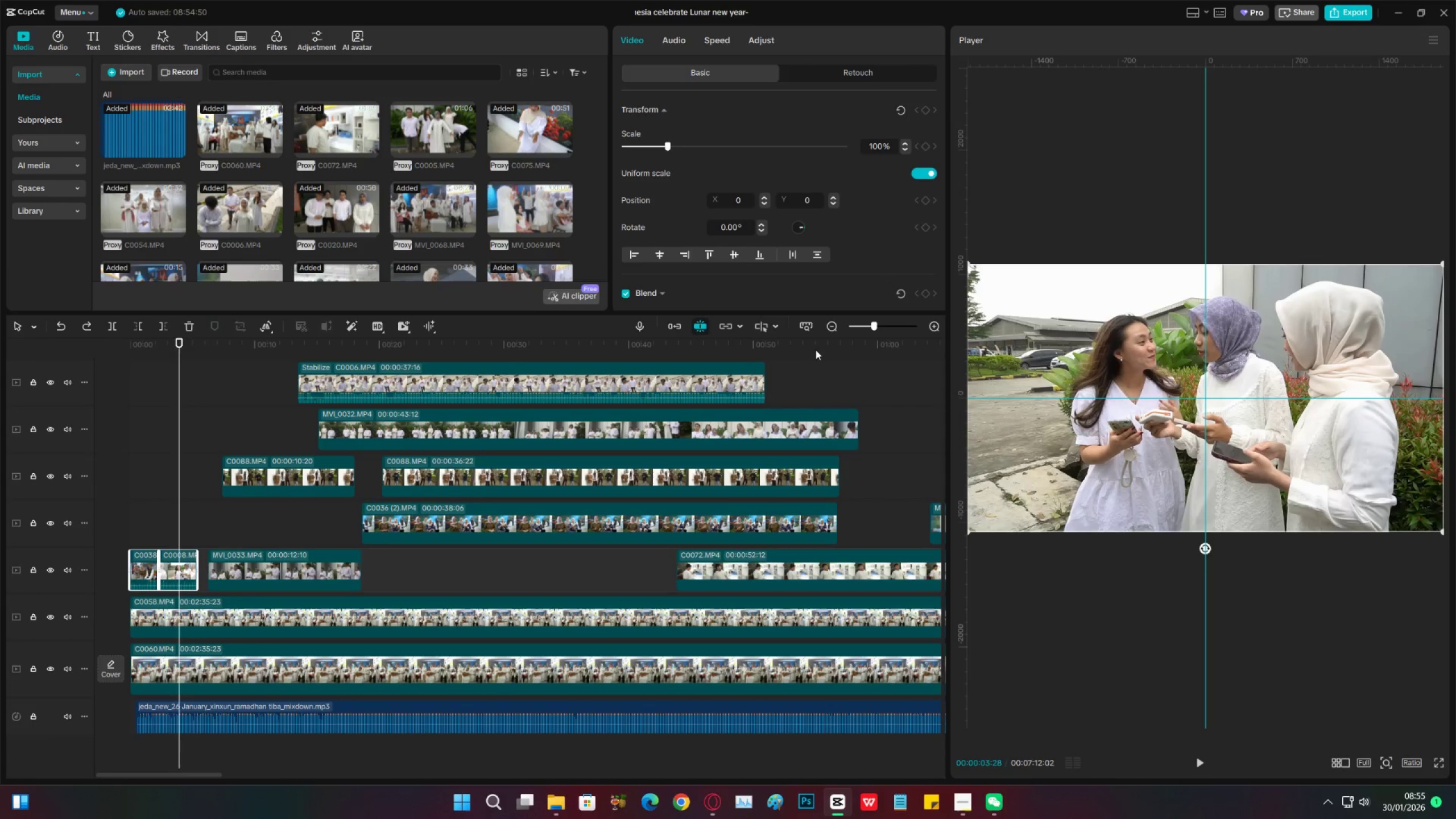 
left_click([818, 349])
 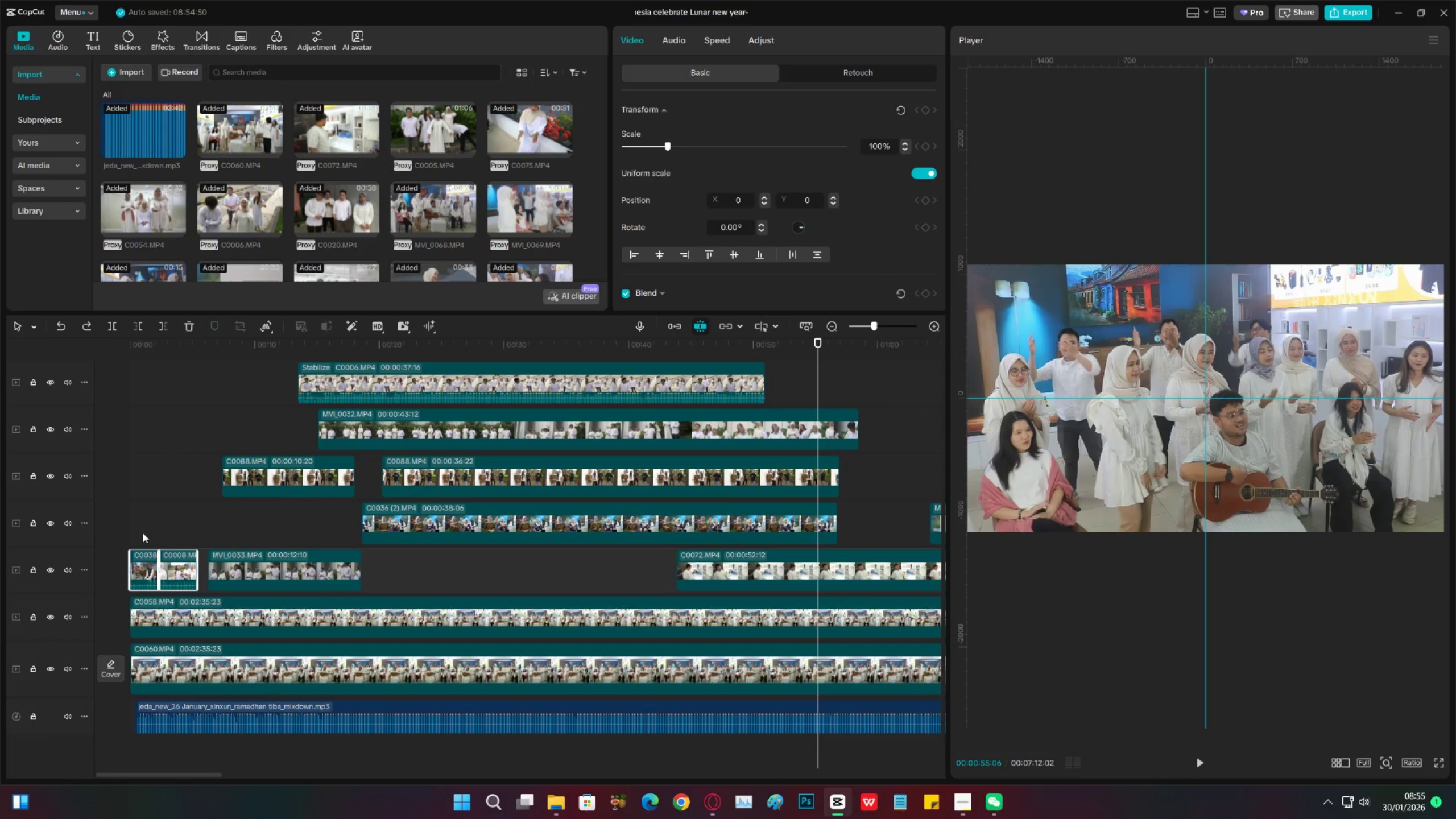 
left_click_drag(start_coordinate=[138, 533], to_coordinate=[173, 566])
 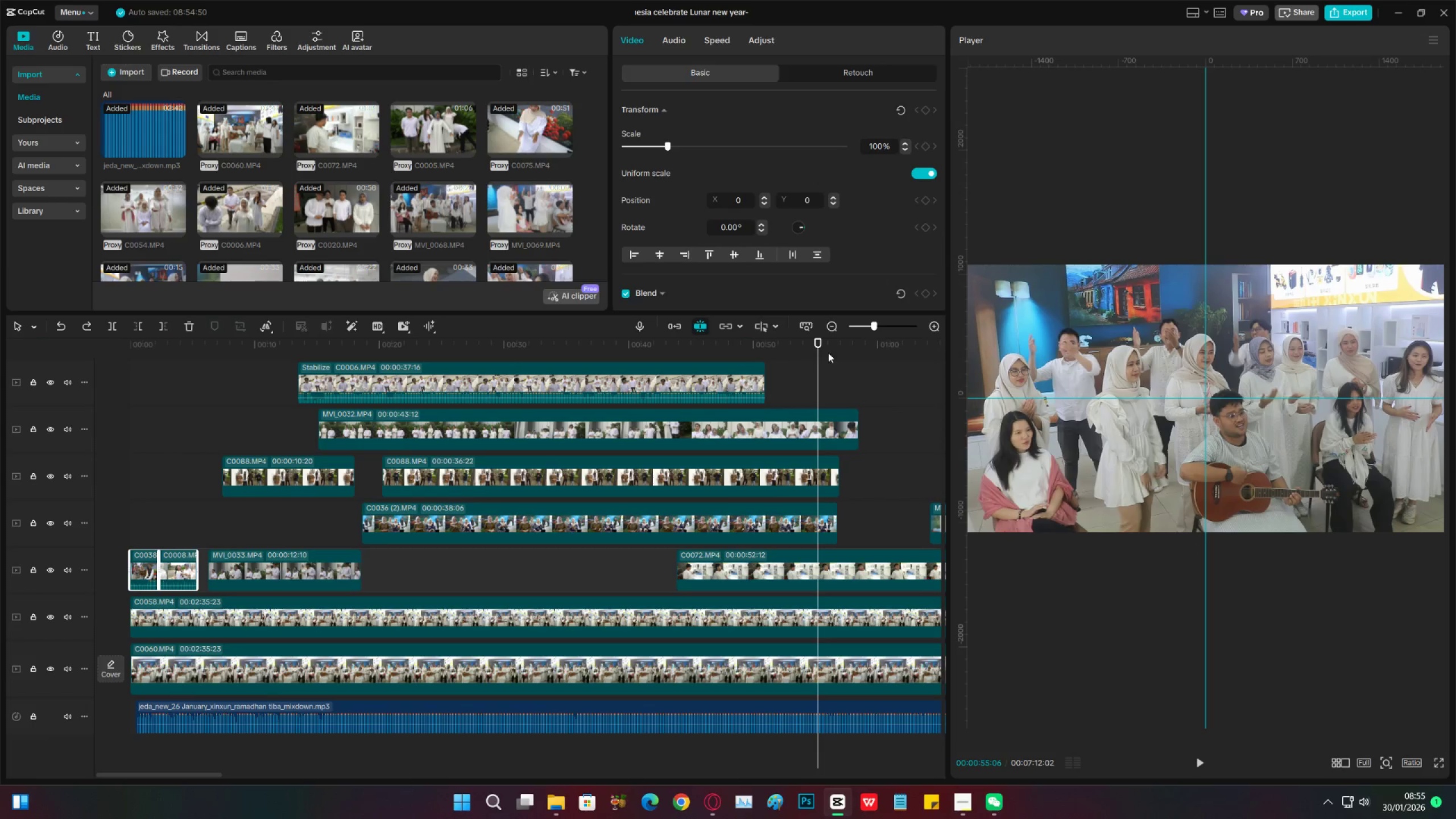 
left_click_drag(start_coordinate=[851, 345], to_coordinate=[441, 456])
 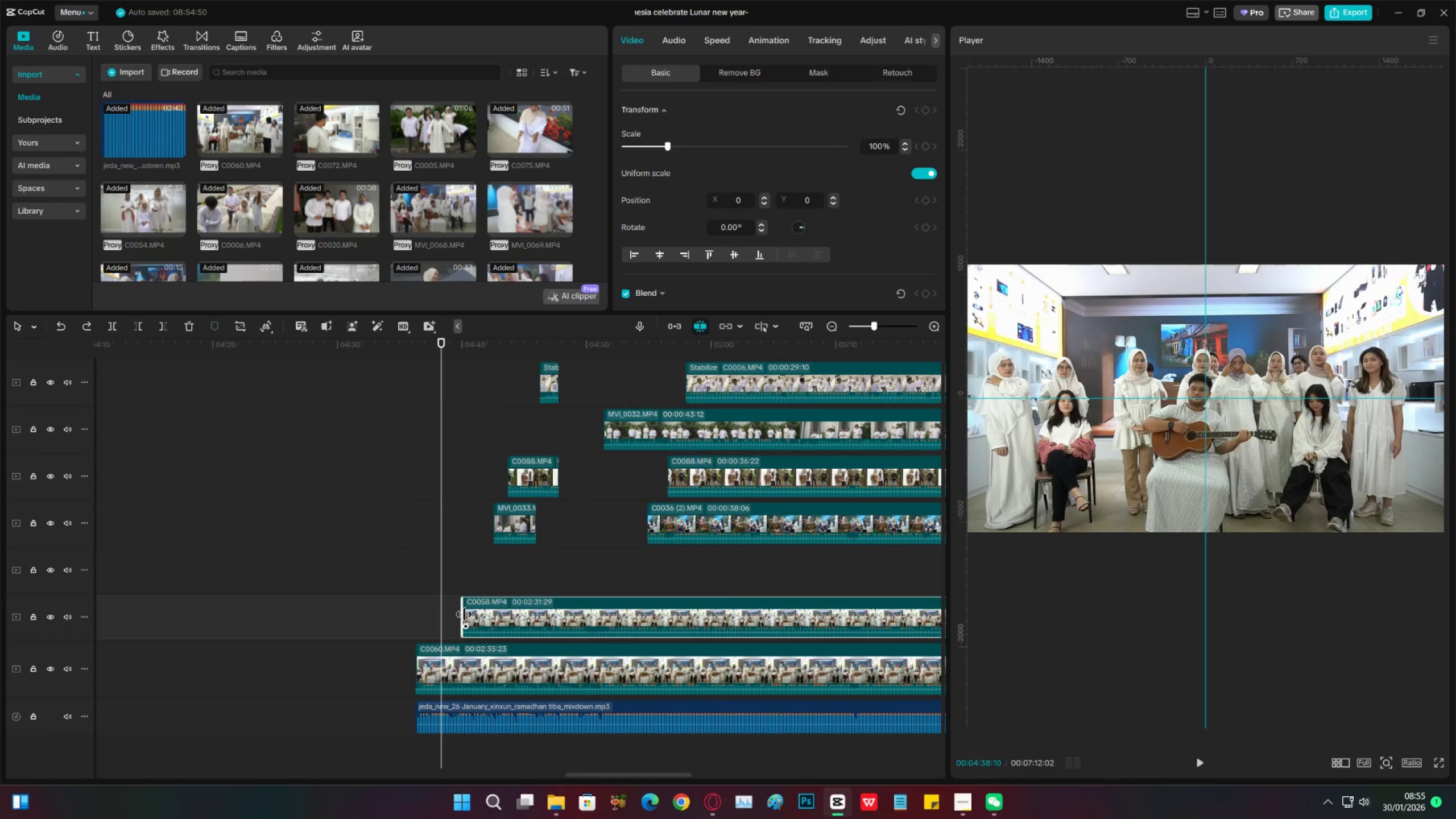 
left_click_drag(start_coordinate=[464, 614], to_coordinate=[416, 614])
 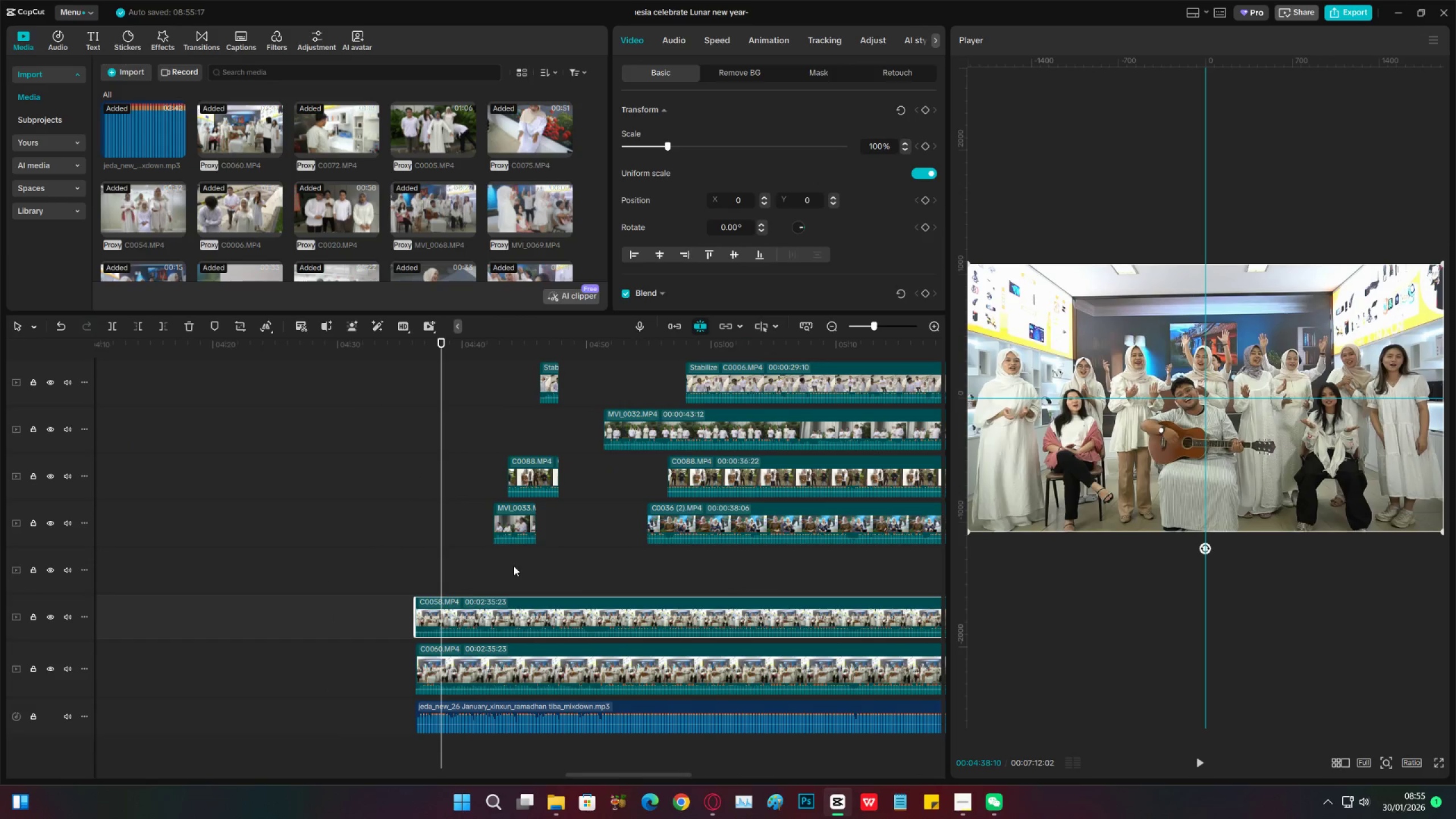 
left_click([510, 565])
 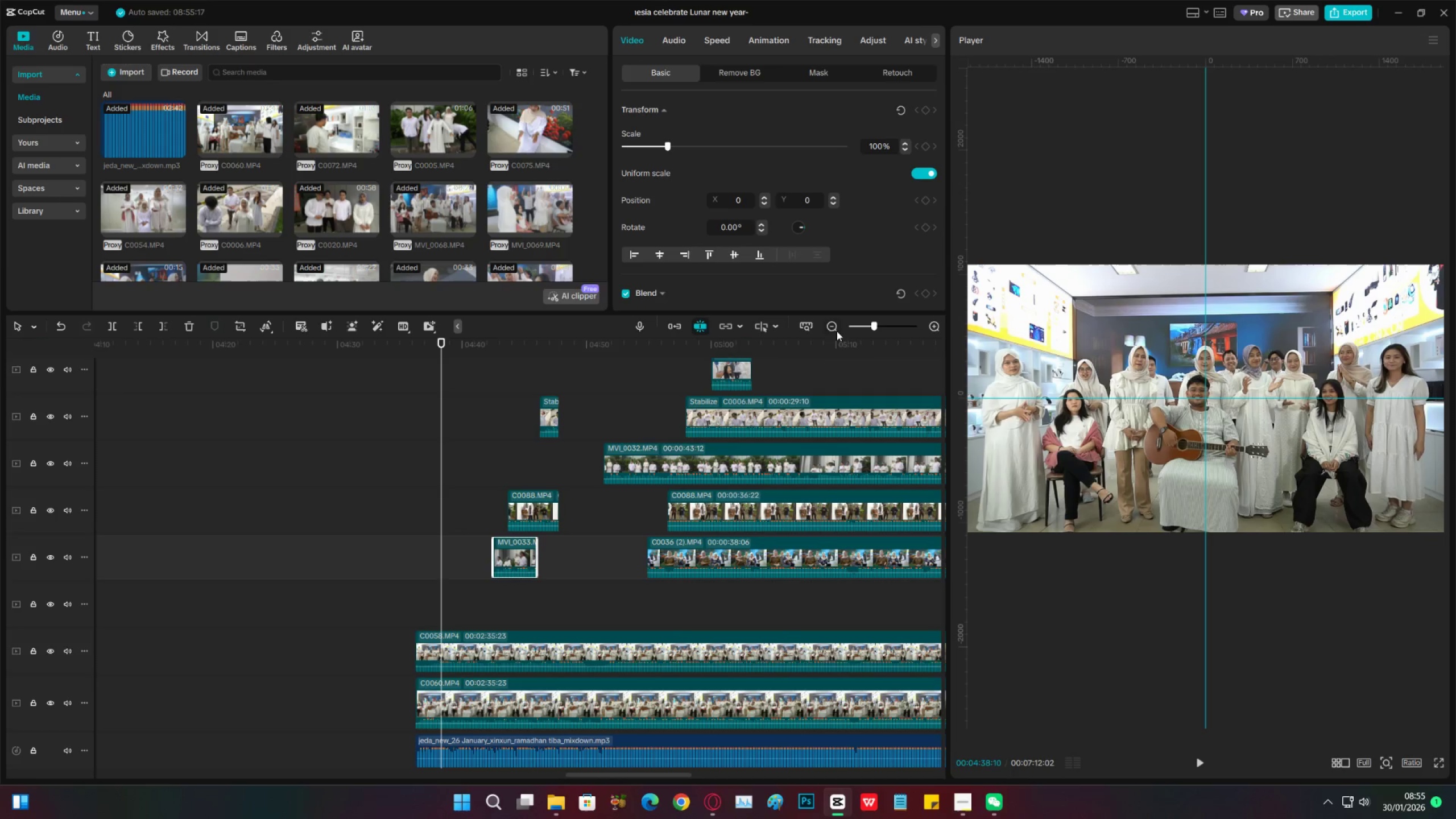 
scroll: coordinate [514, 566], scroll_direction: up, amount: 2.0
 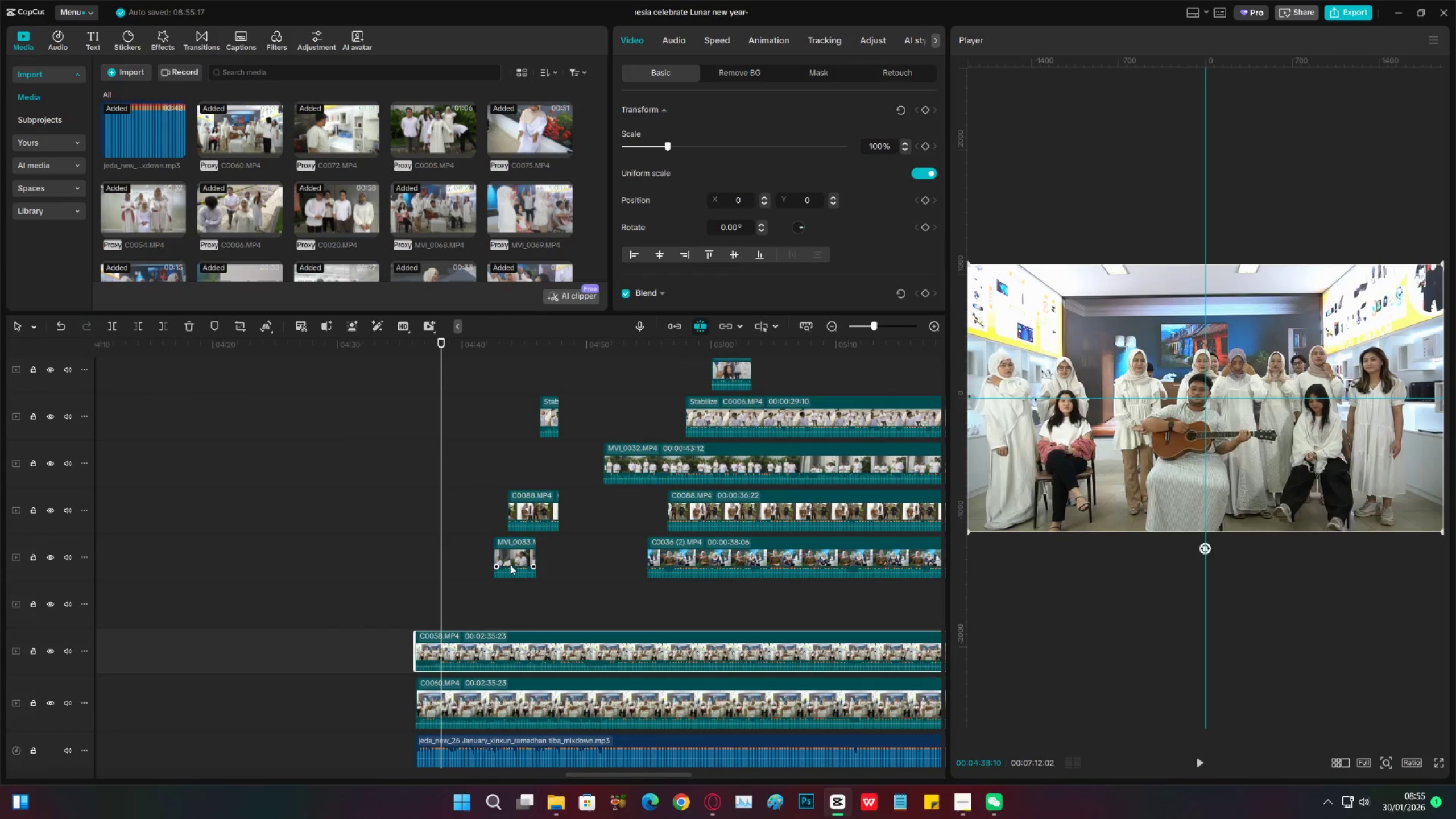 
double_click([830, 329])
 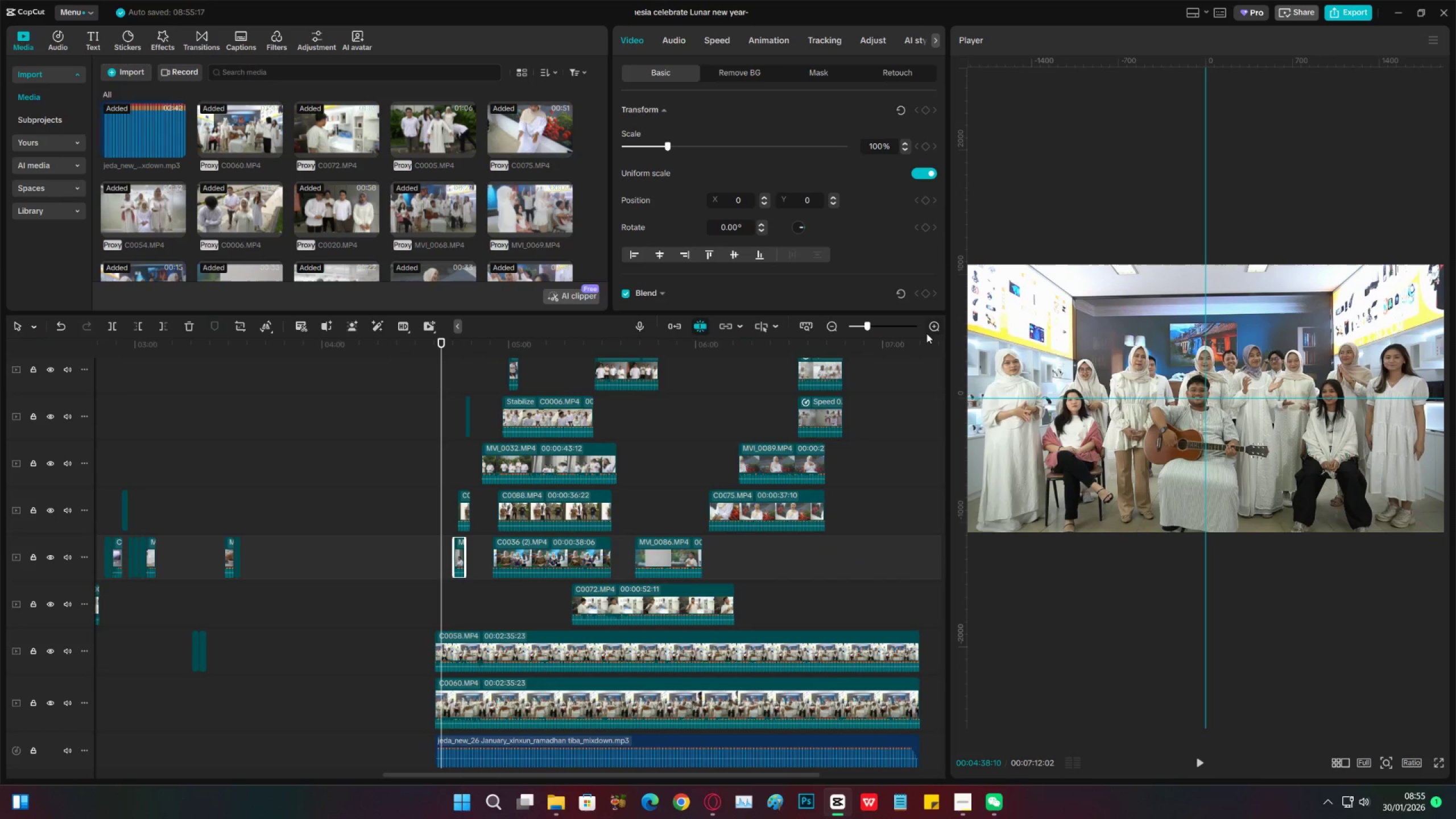 
double_click([932, 332])
 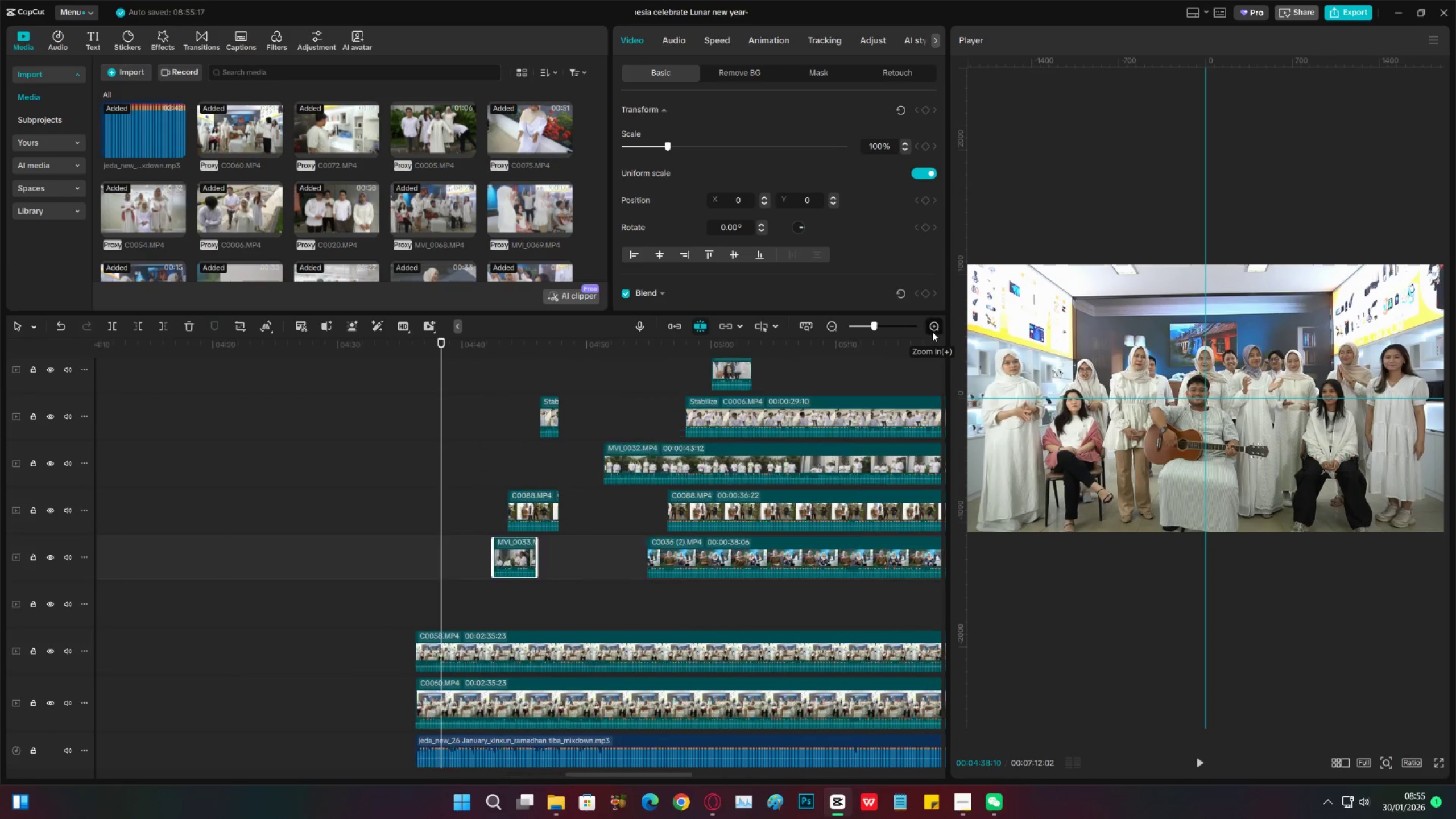 
triple_click([932, 332])
 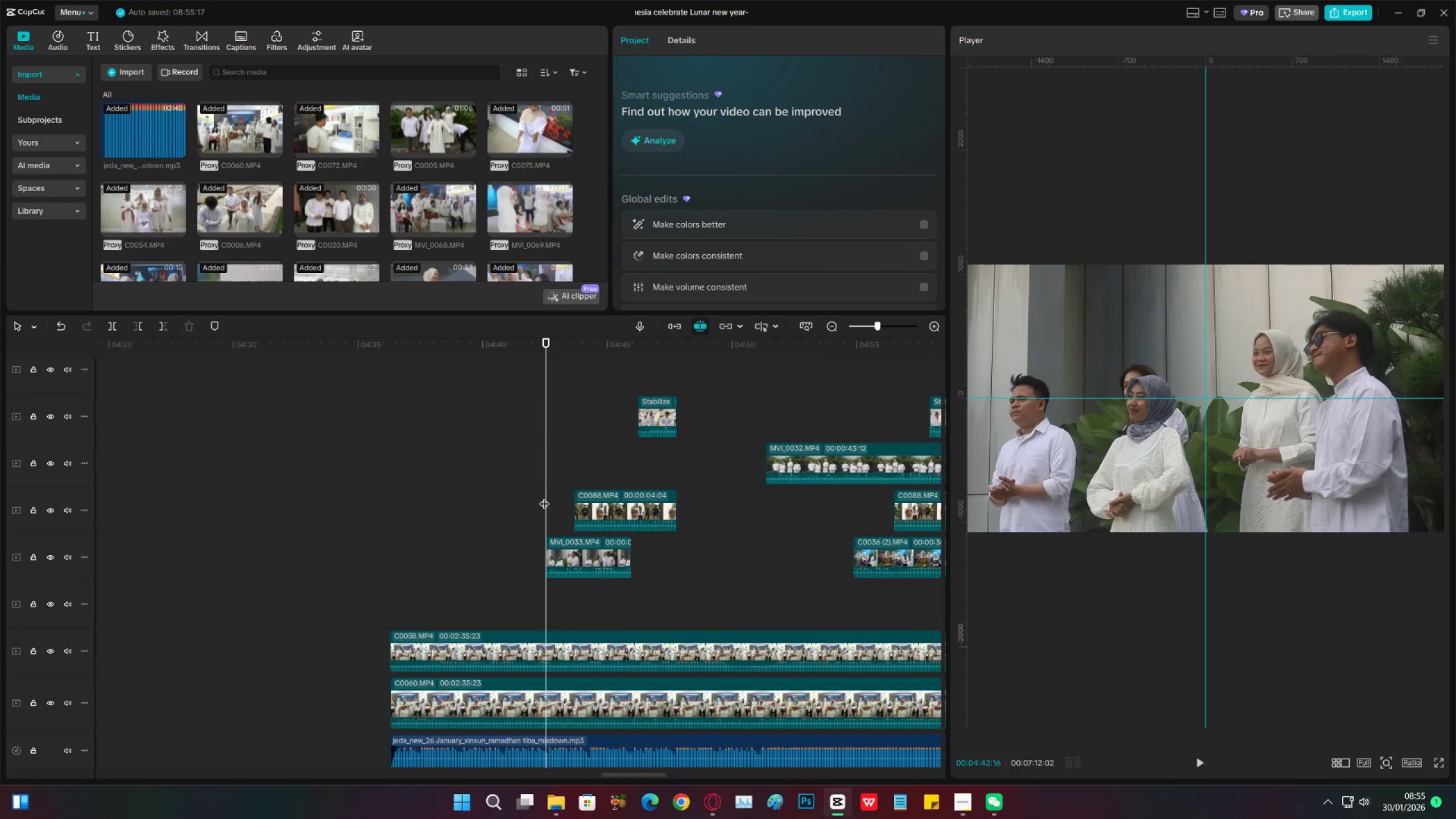 
left_click_drag(start_coordinate=[572, 552], to_coordinate=[573, 597])
 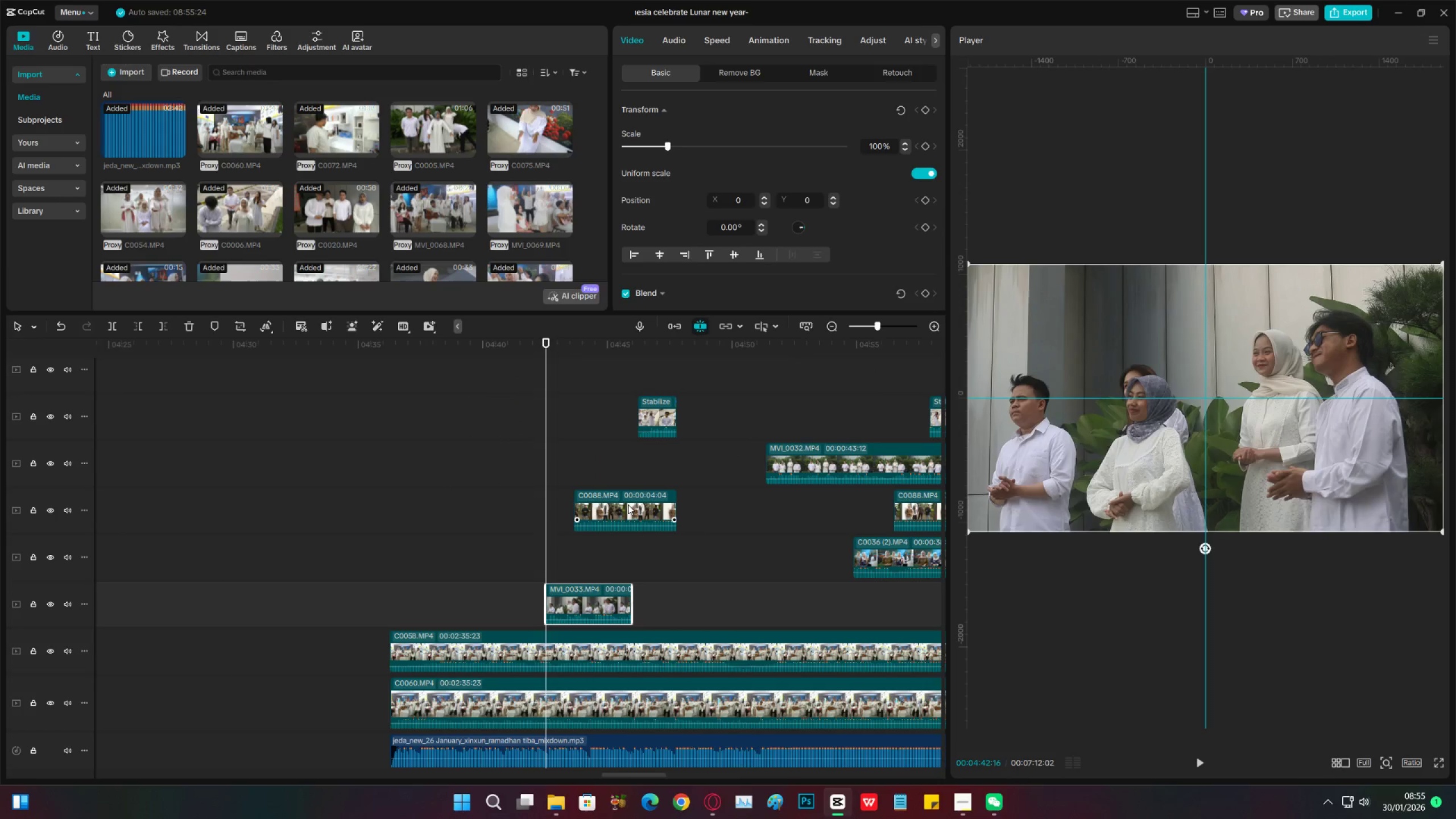 
left_click([628, 504])
 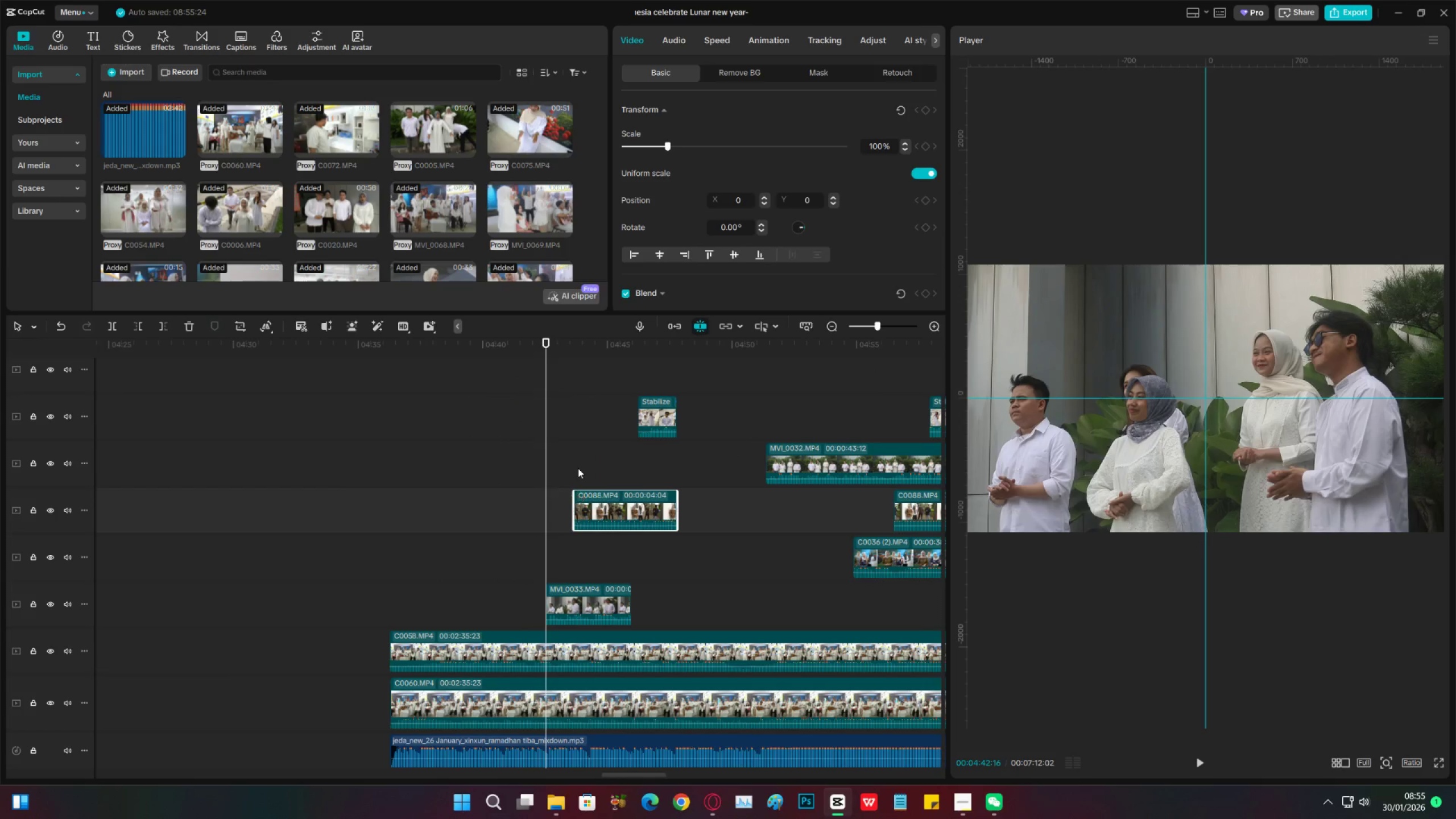 
left_click([578, 468])
 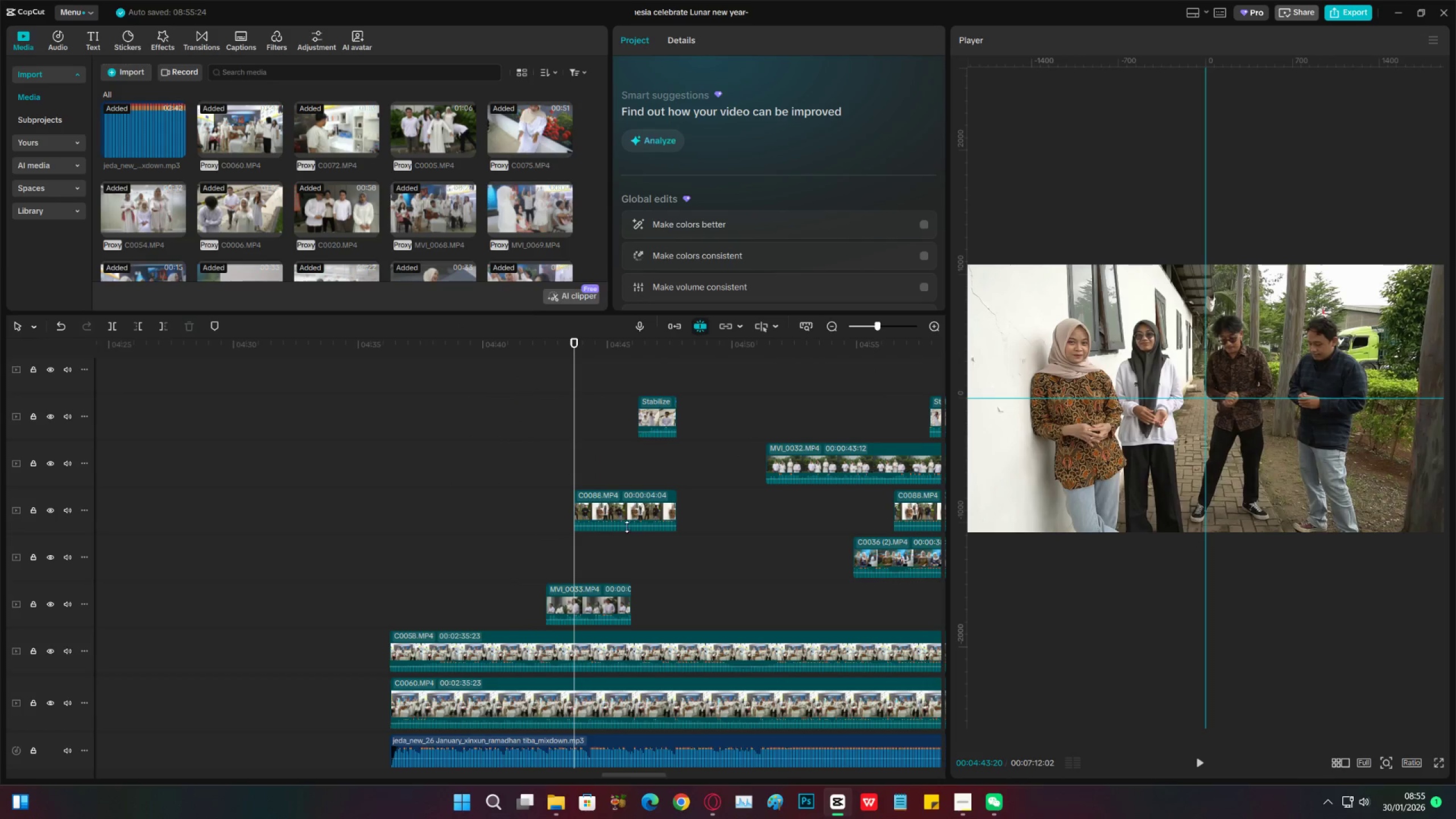 
left_click_drag(start_coordinate=[622, 509], to_coordinate=[624, 556])
 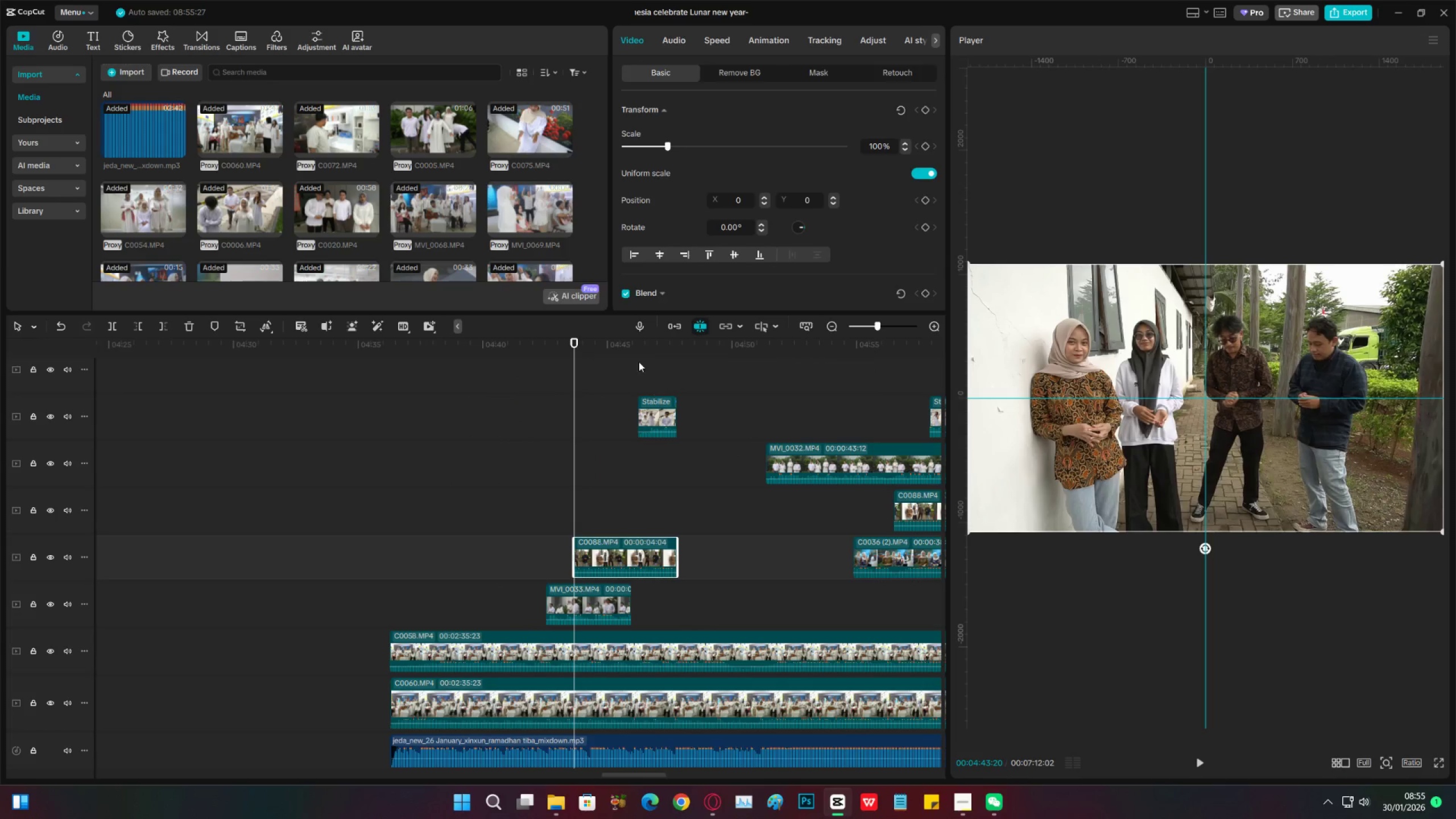 
left_click([636, 349])
 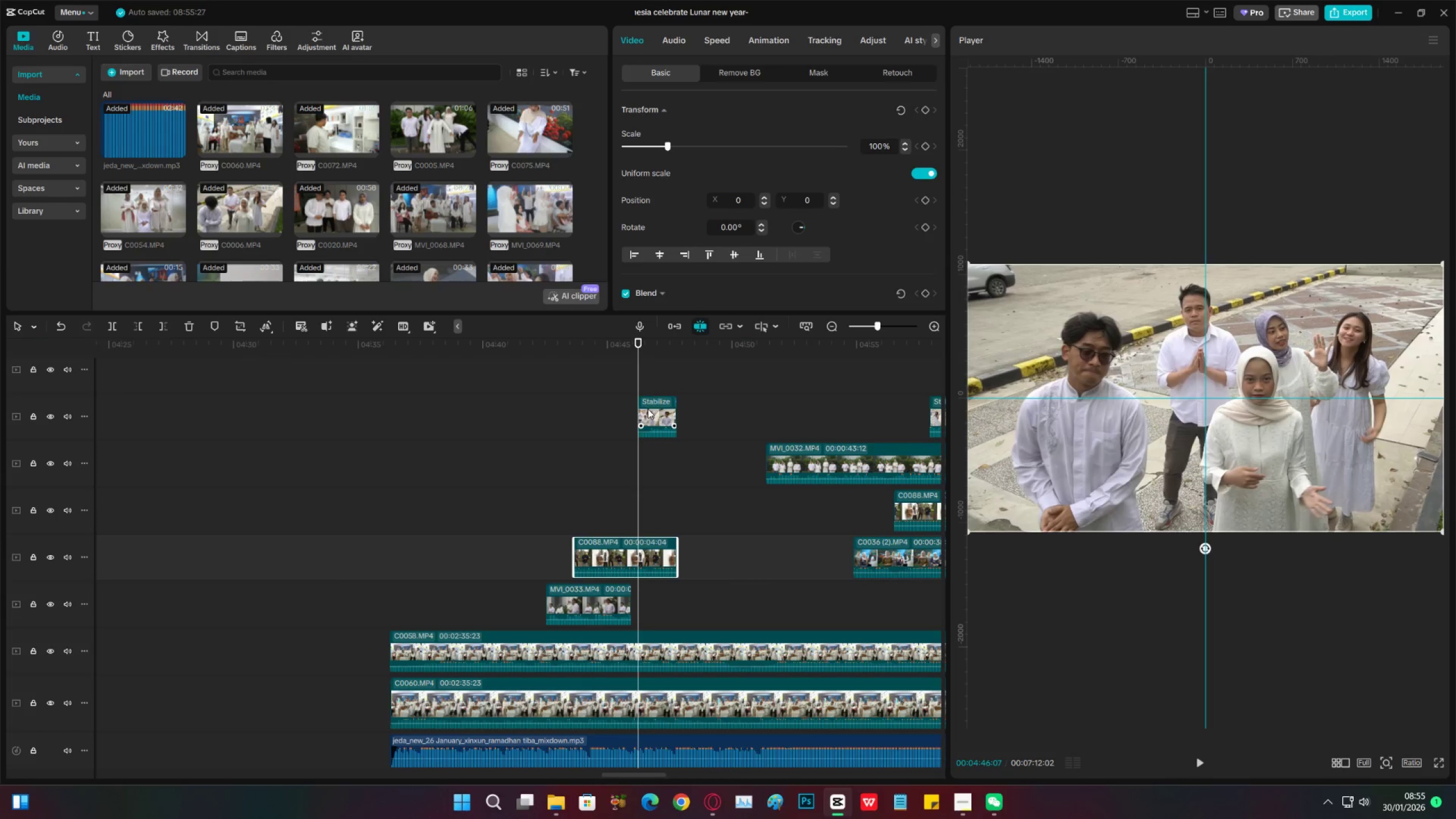 
left_click_drag(start_coordinate=[648, 409], to_coordinate=[648, 597])
 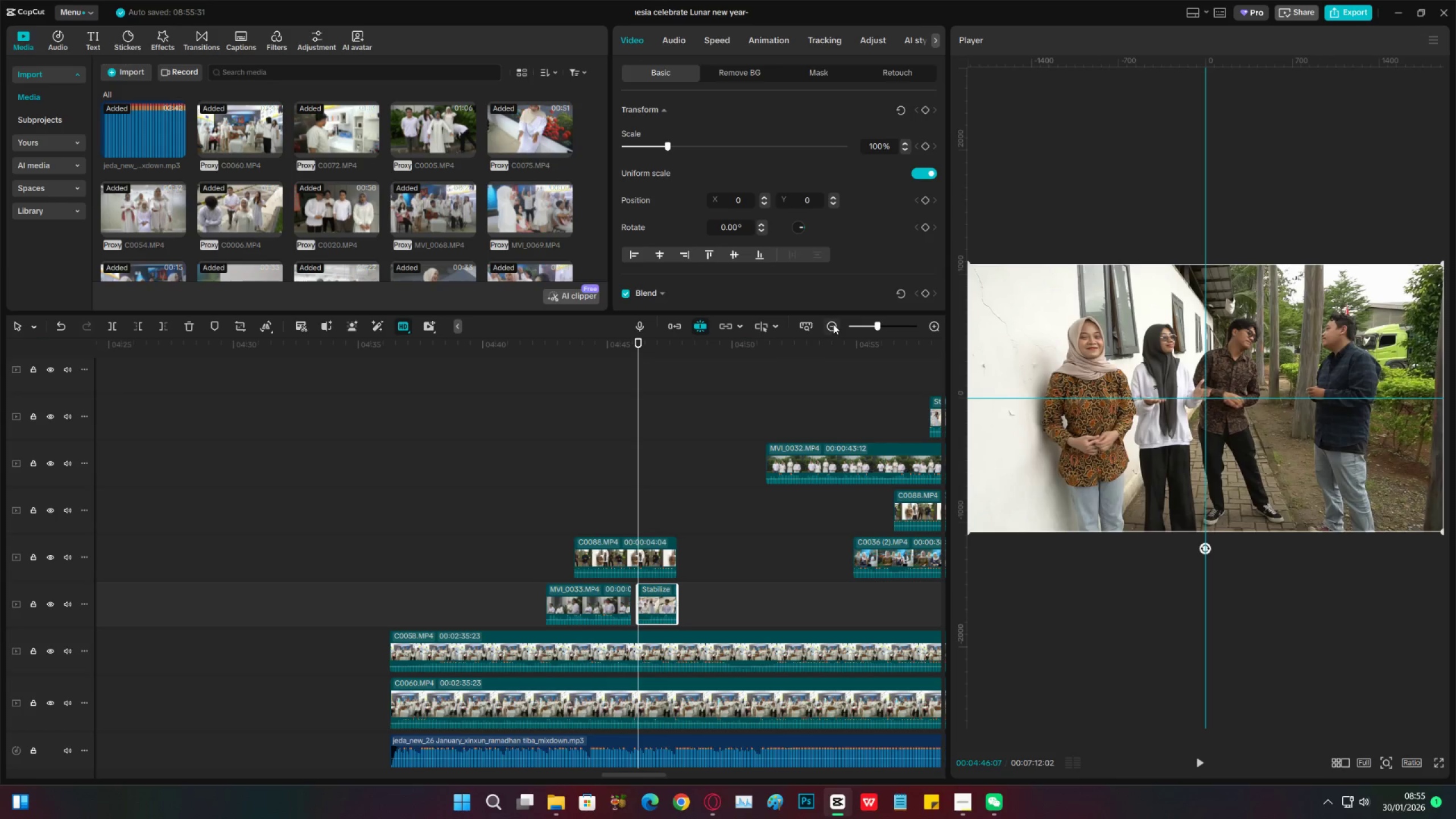 
double_click([833, 324])
 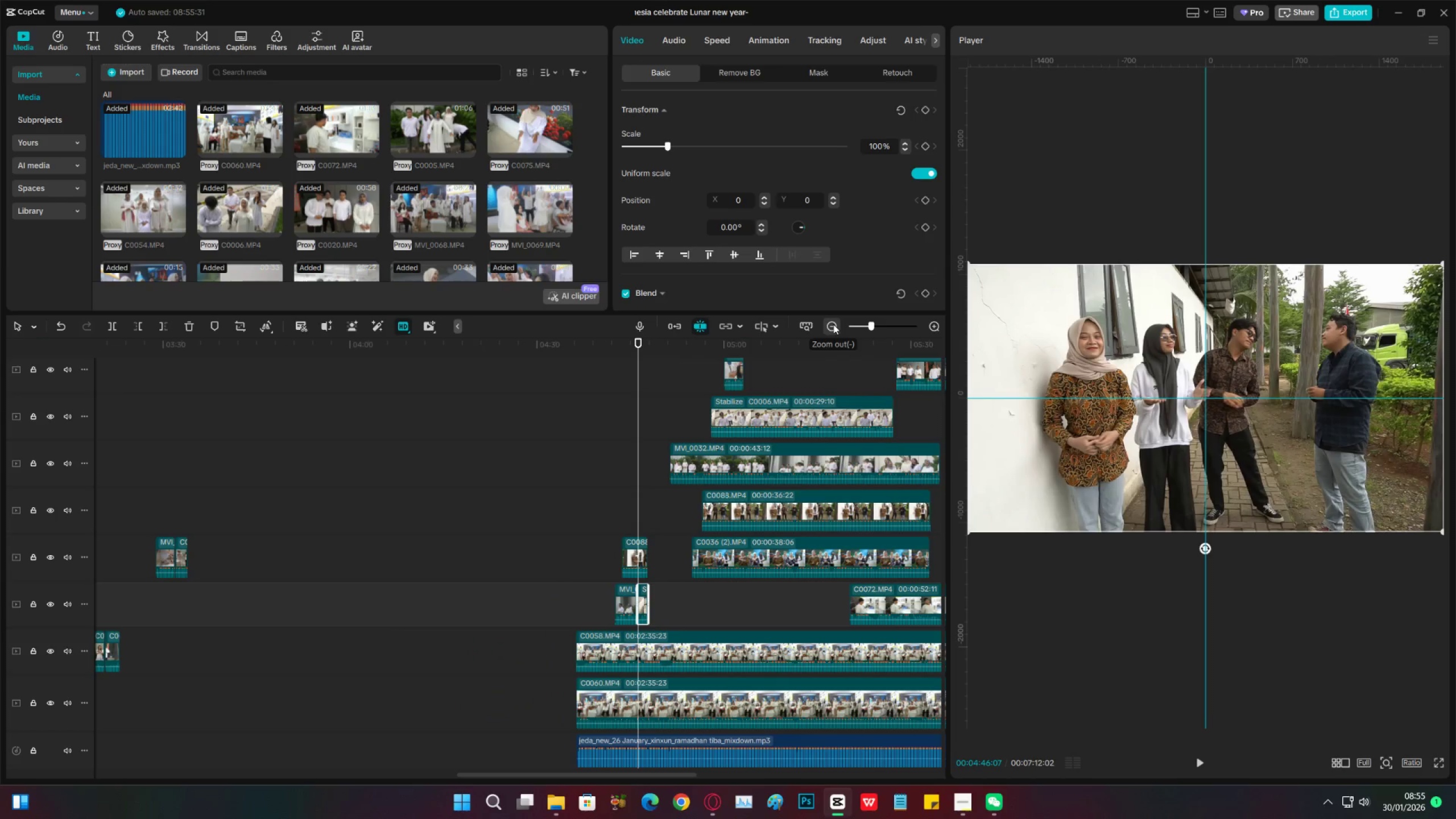 
left_click([833, 324])
 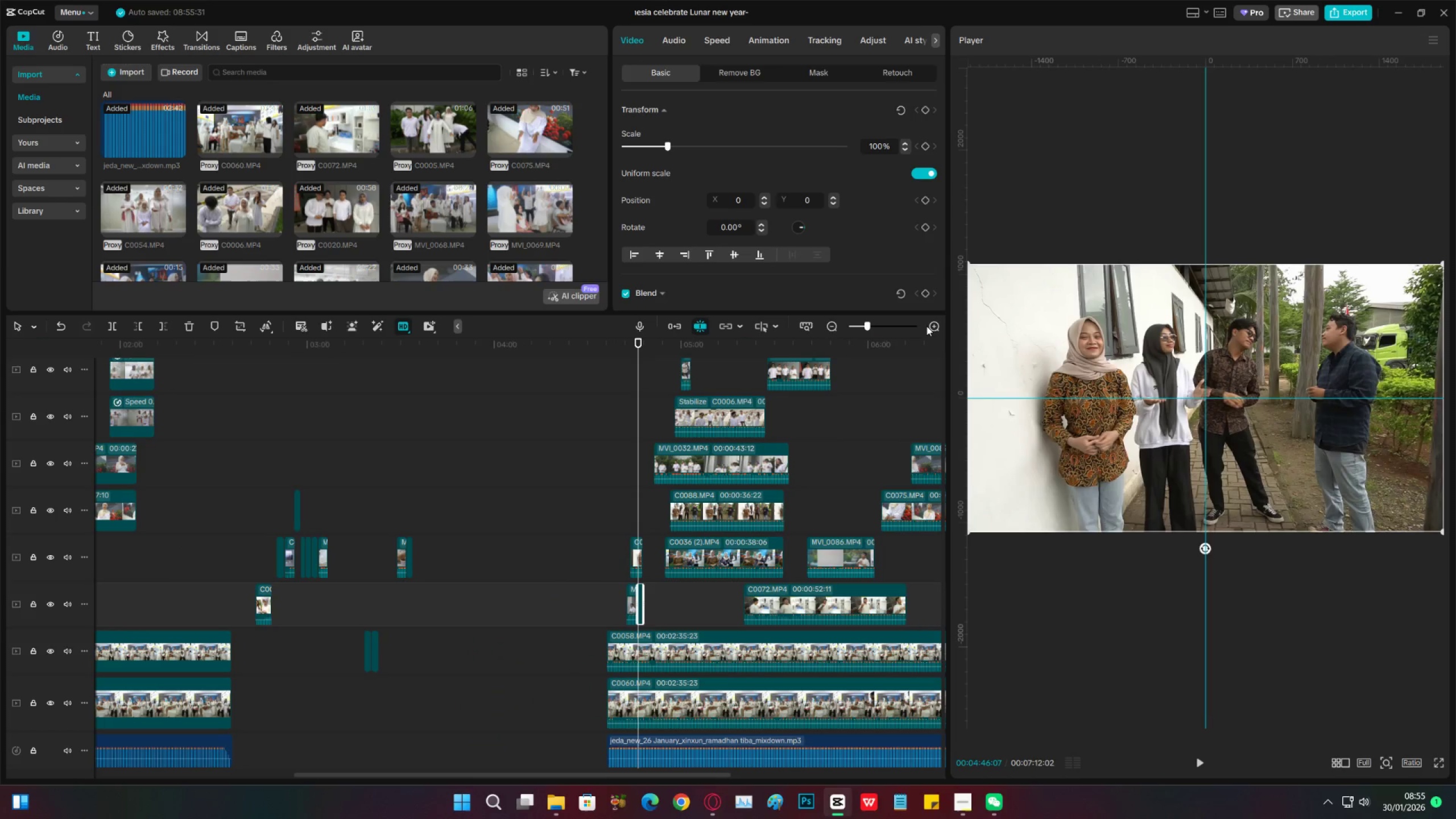 
left_click([932, 325])
 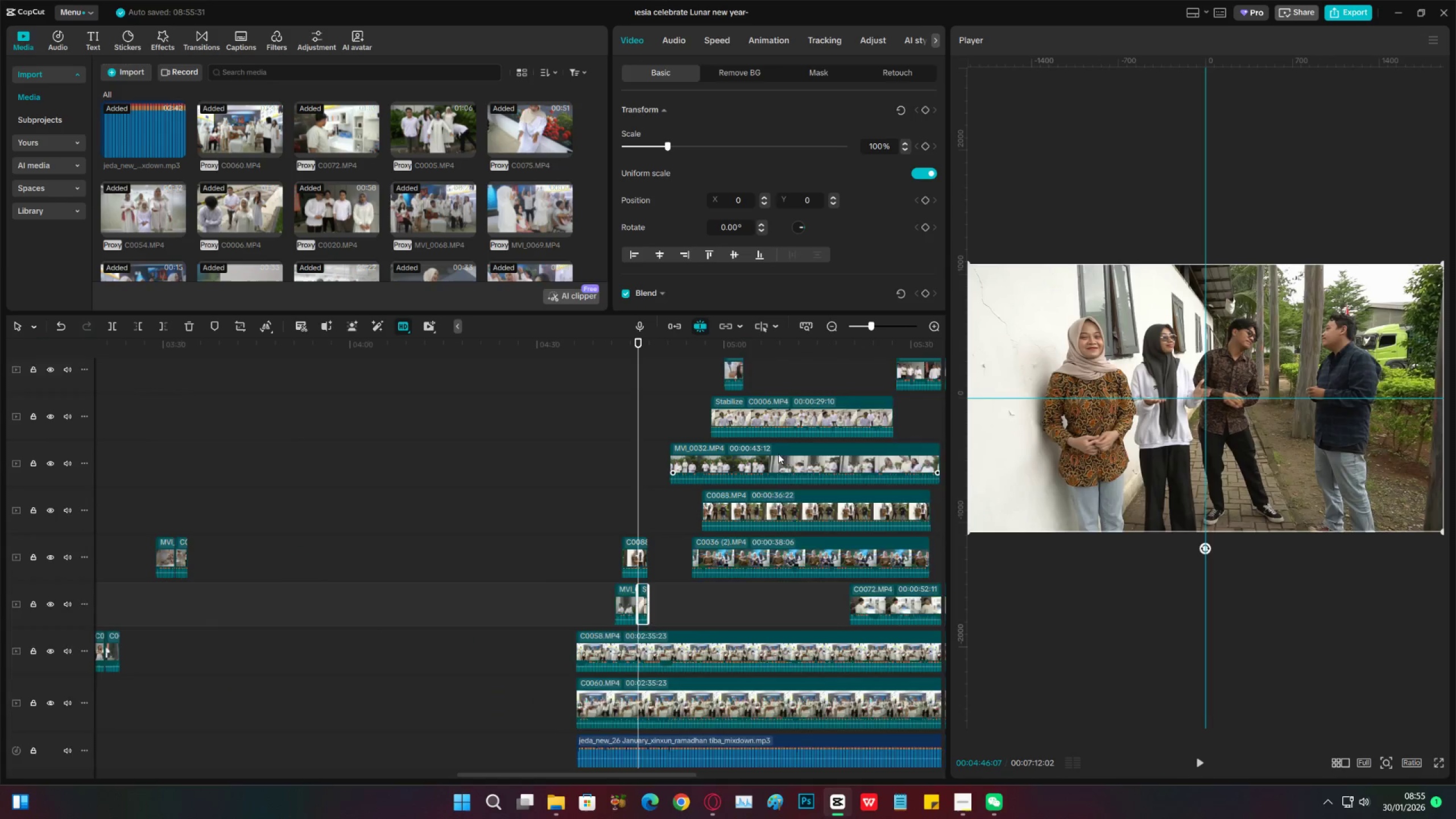 
scroll: coordinate [677, 404], scroll_direction: up, amount: 17.0
 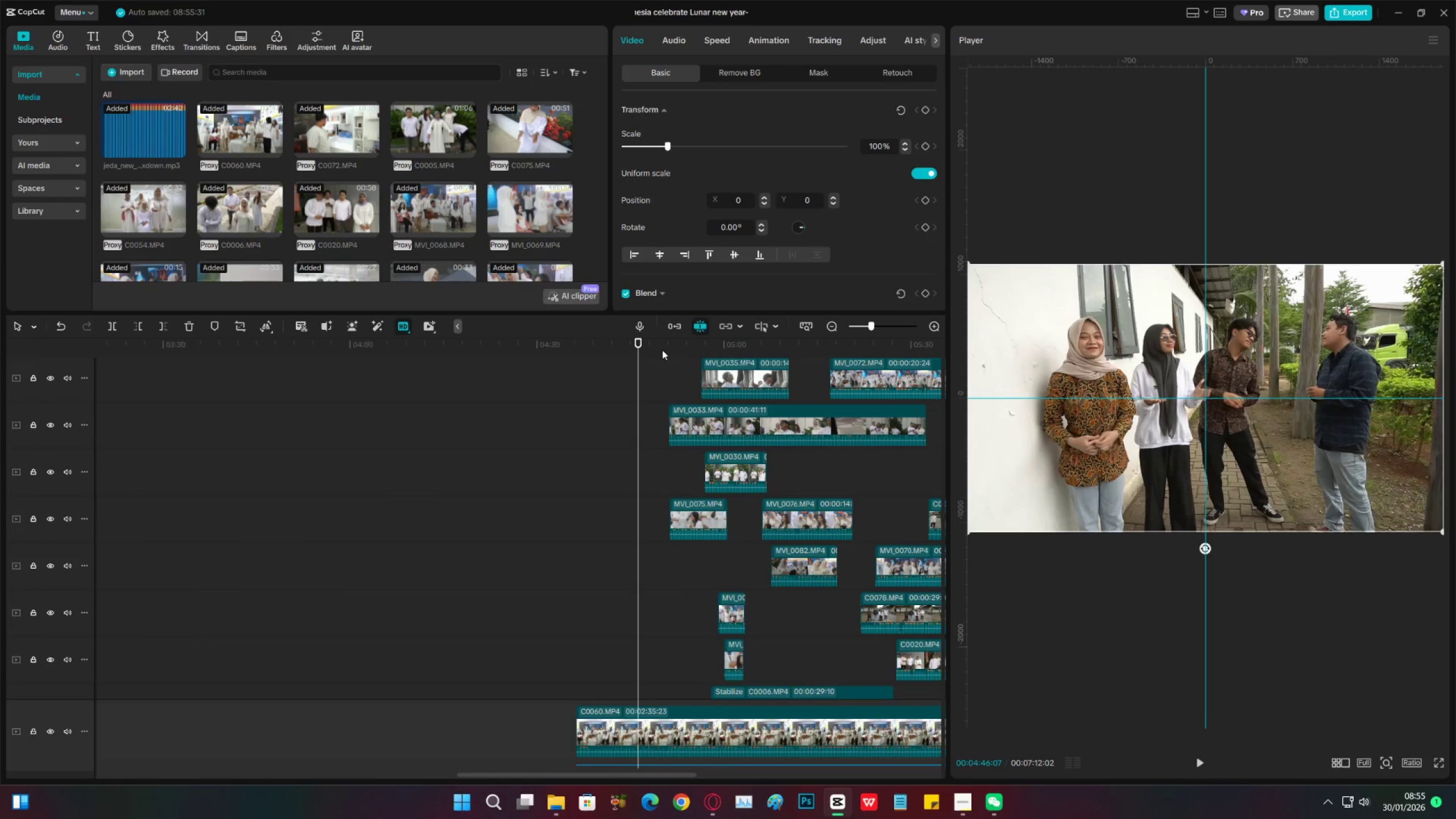 
scroll: coordinate [703, 422], scroll_direction: down, amount: 8.0
 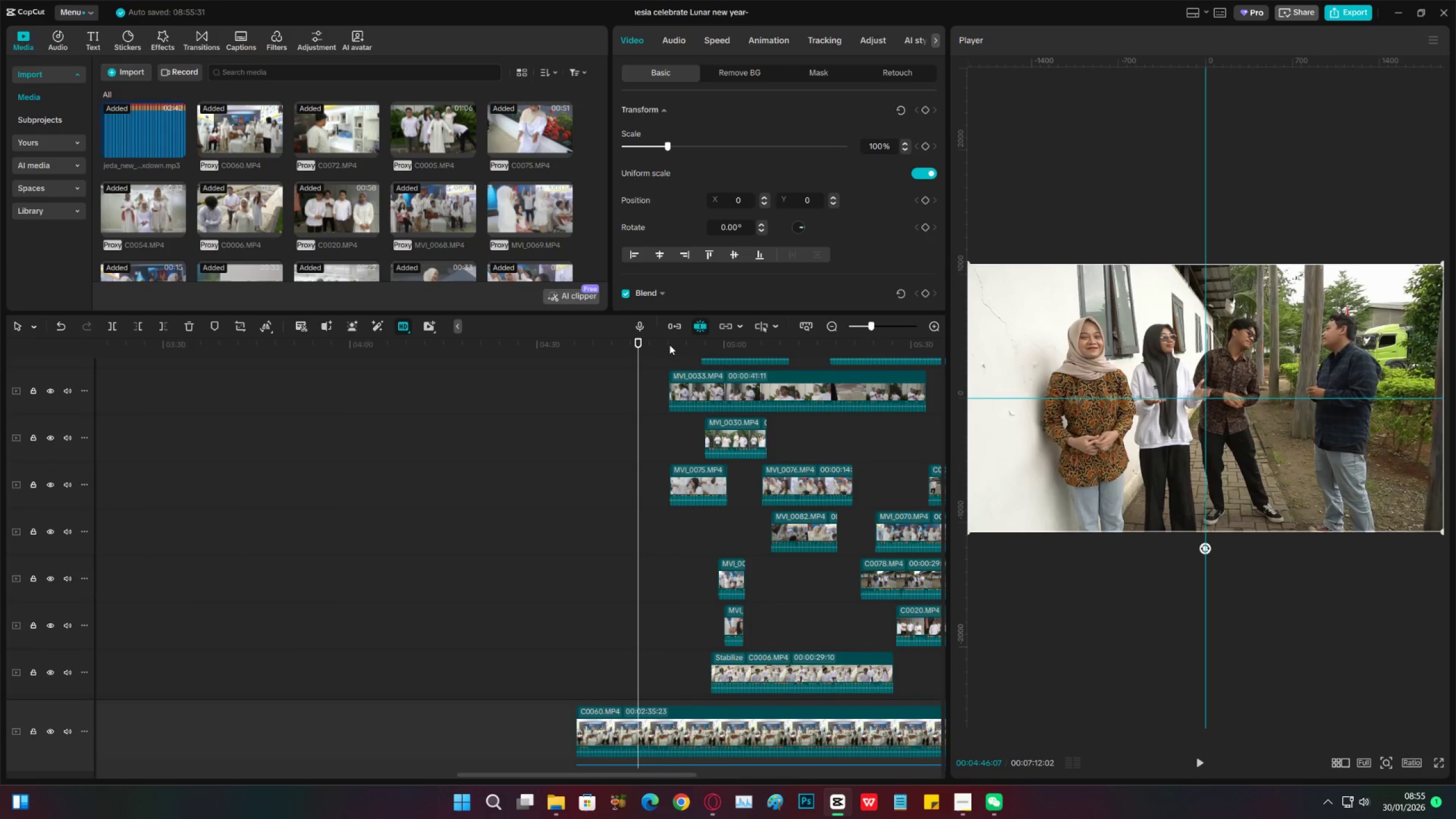 
left_click([669, 345])
 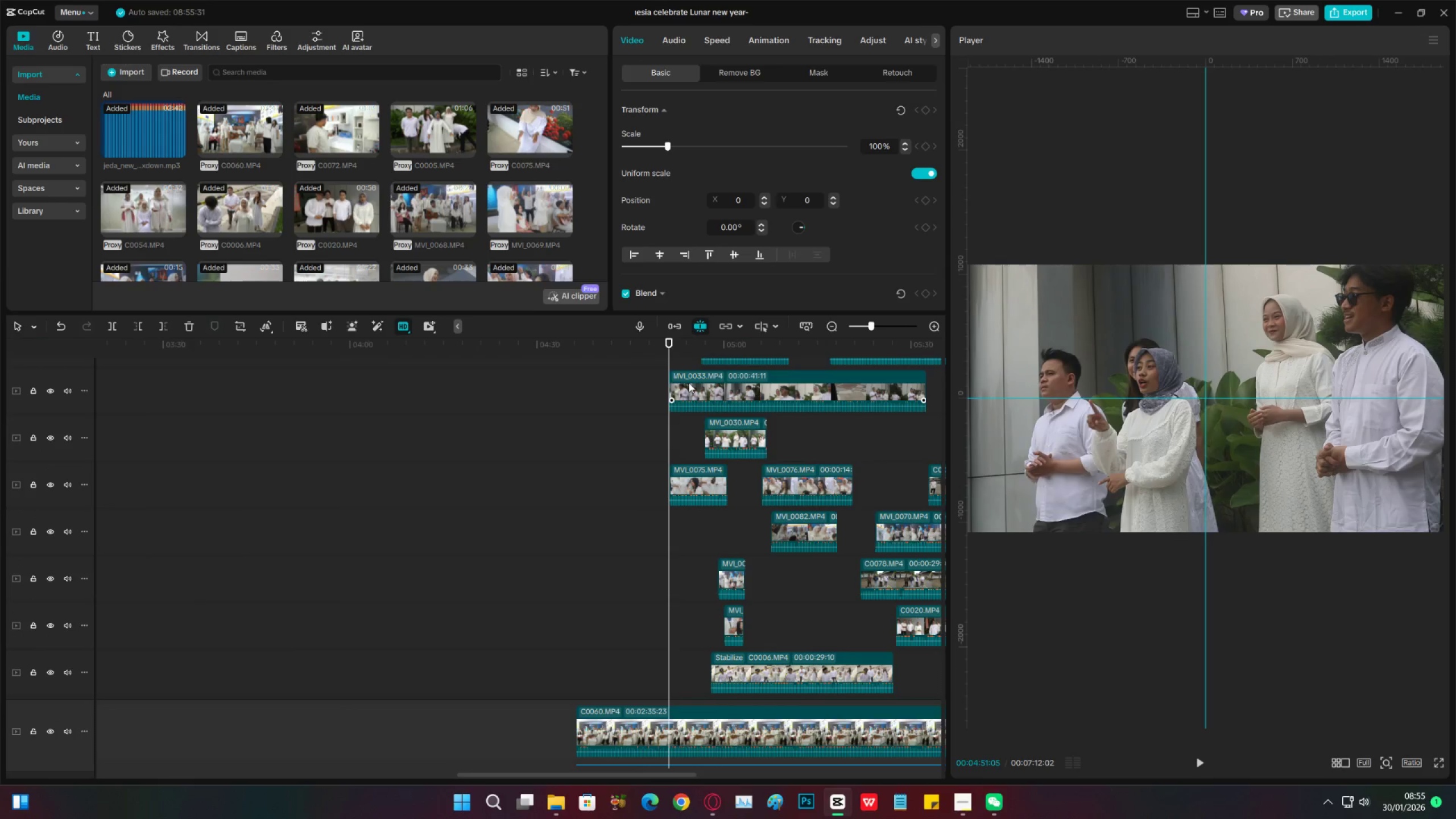 
left_click_drag(start_coordinate=[689, 383], to_coordinate=[688, 613])
 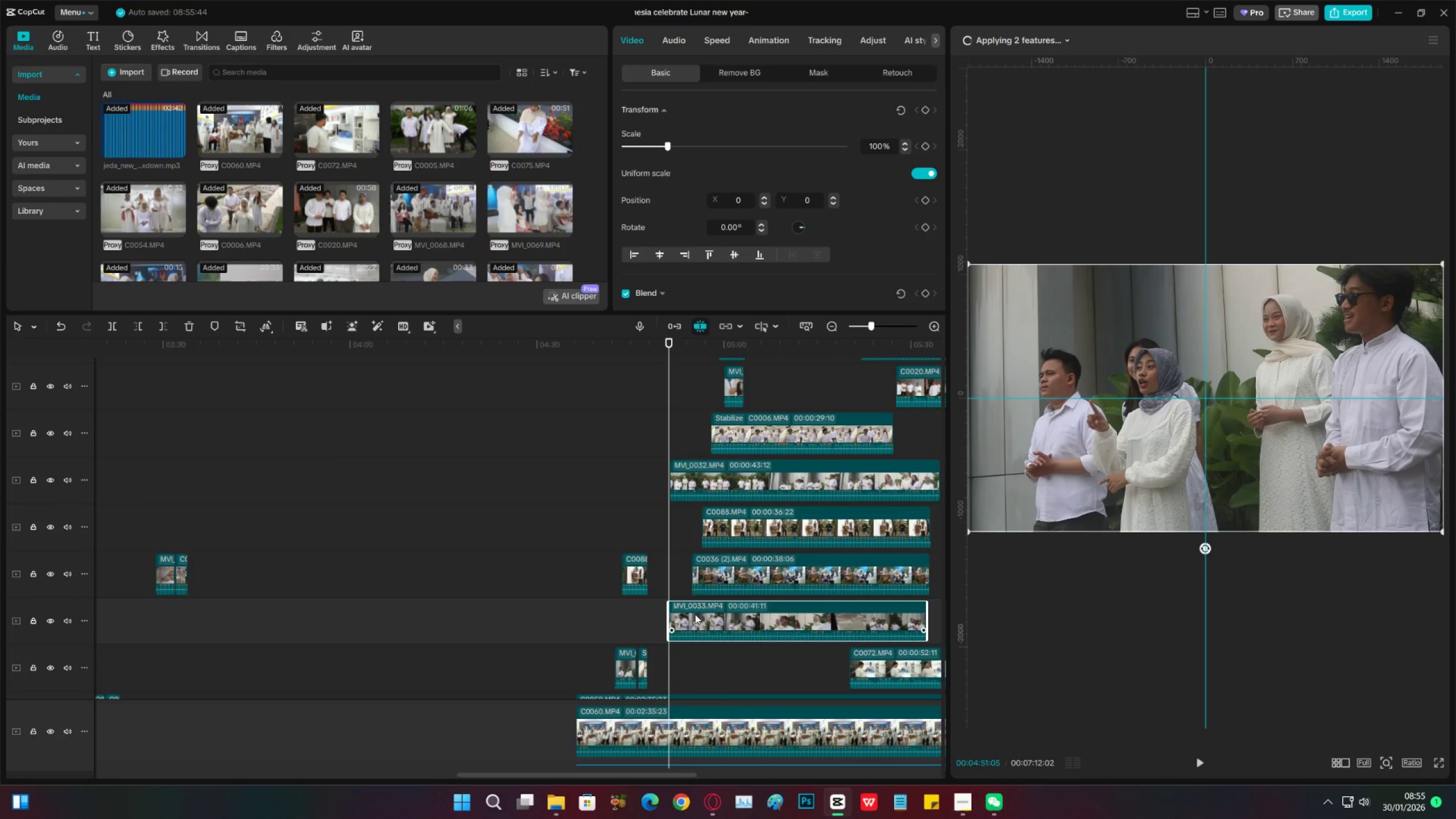 
scroll: coordinate [707, 549], scroll_direction: down, amount: 24.0
 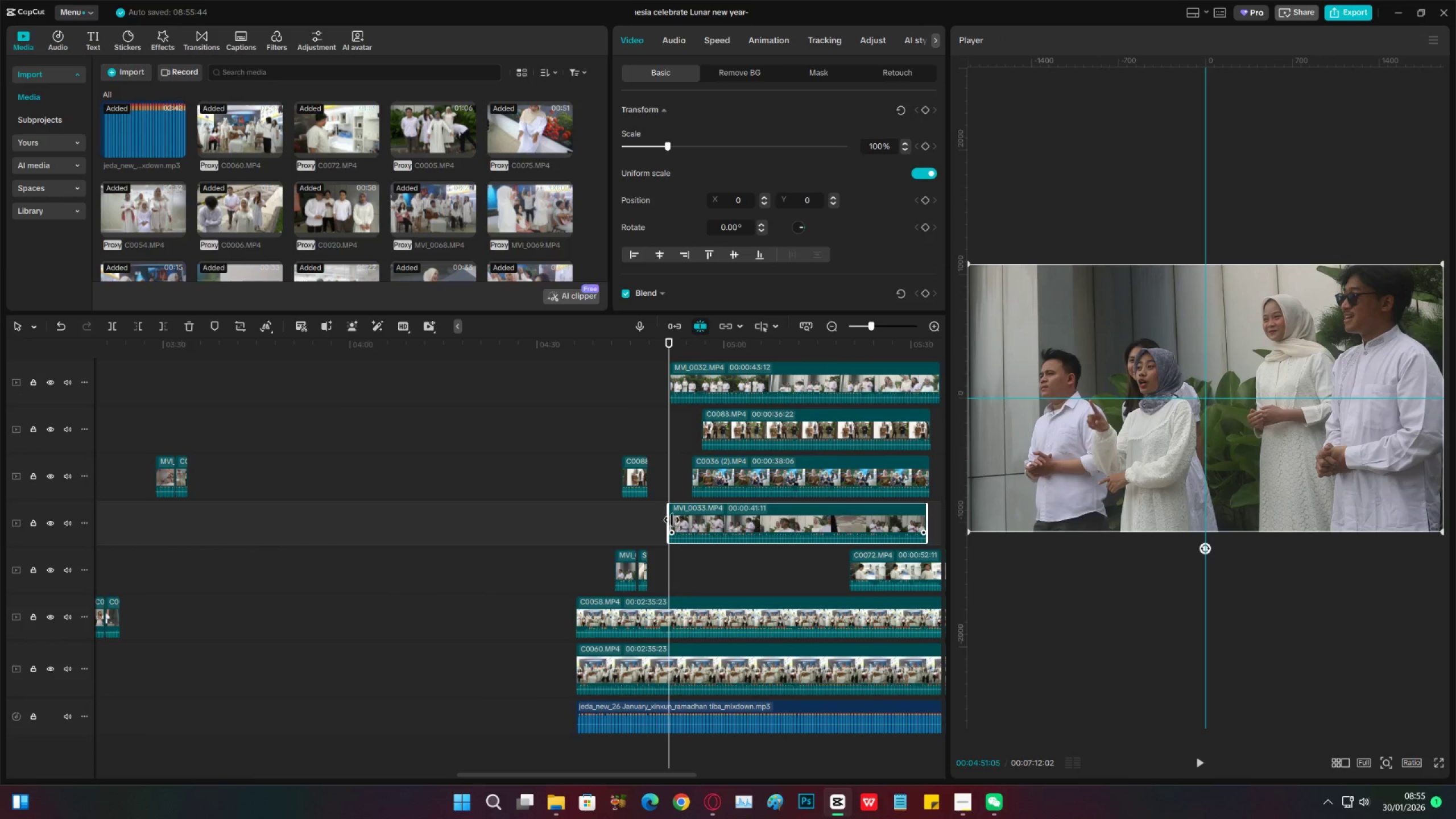 
left_click_drag(start_coordinate=[667, 516], to_coordinate=[469, 497])
 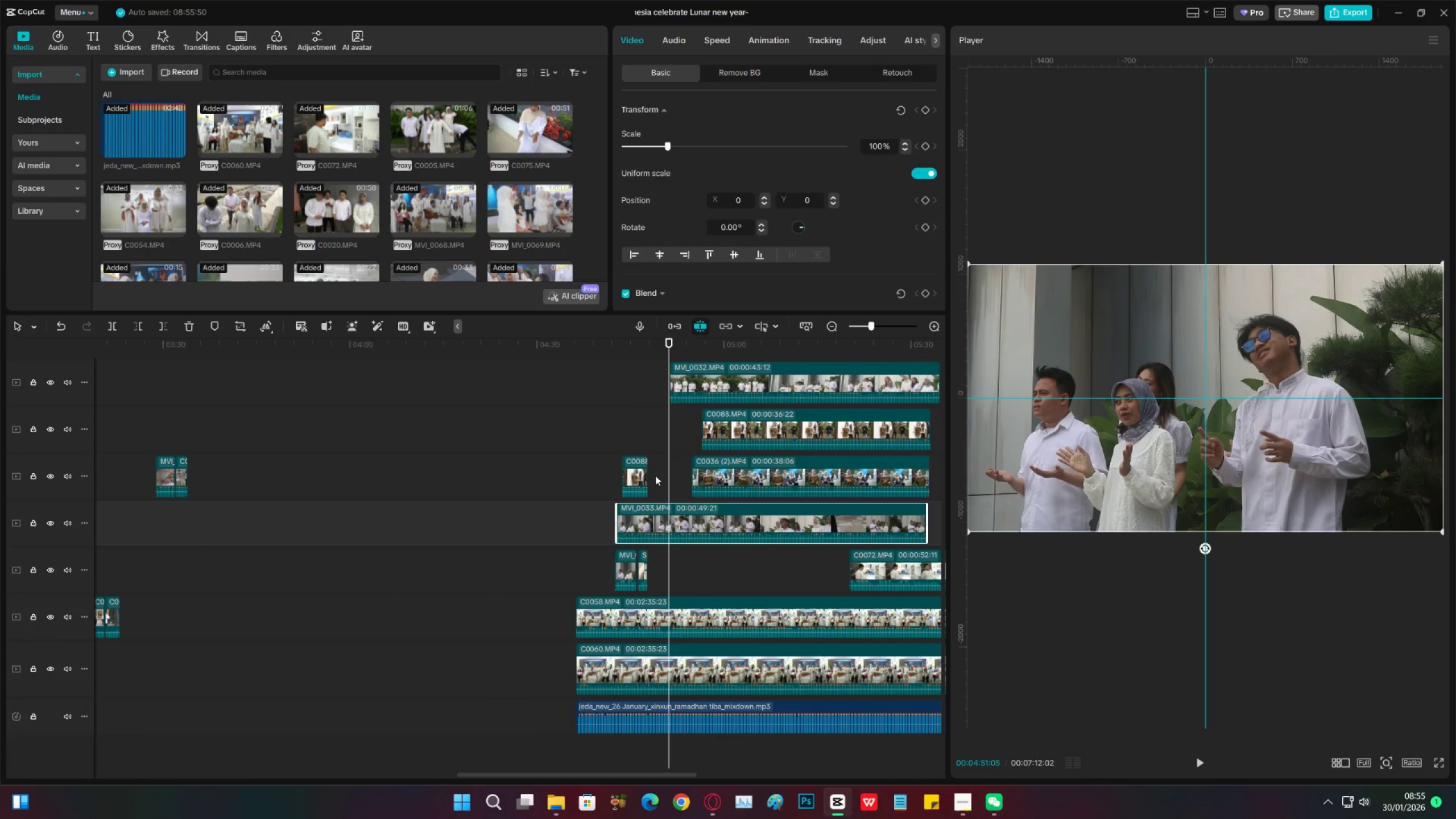 
left_click([659, 473])
 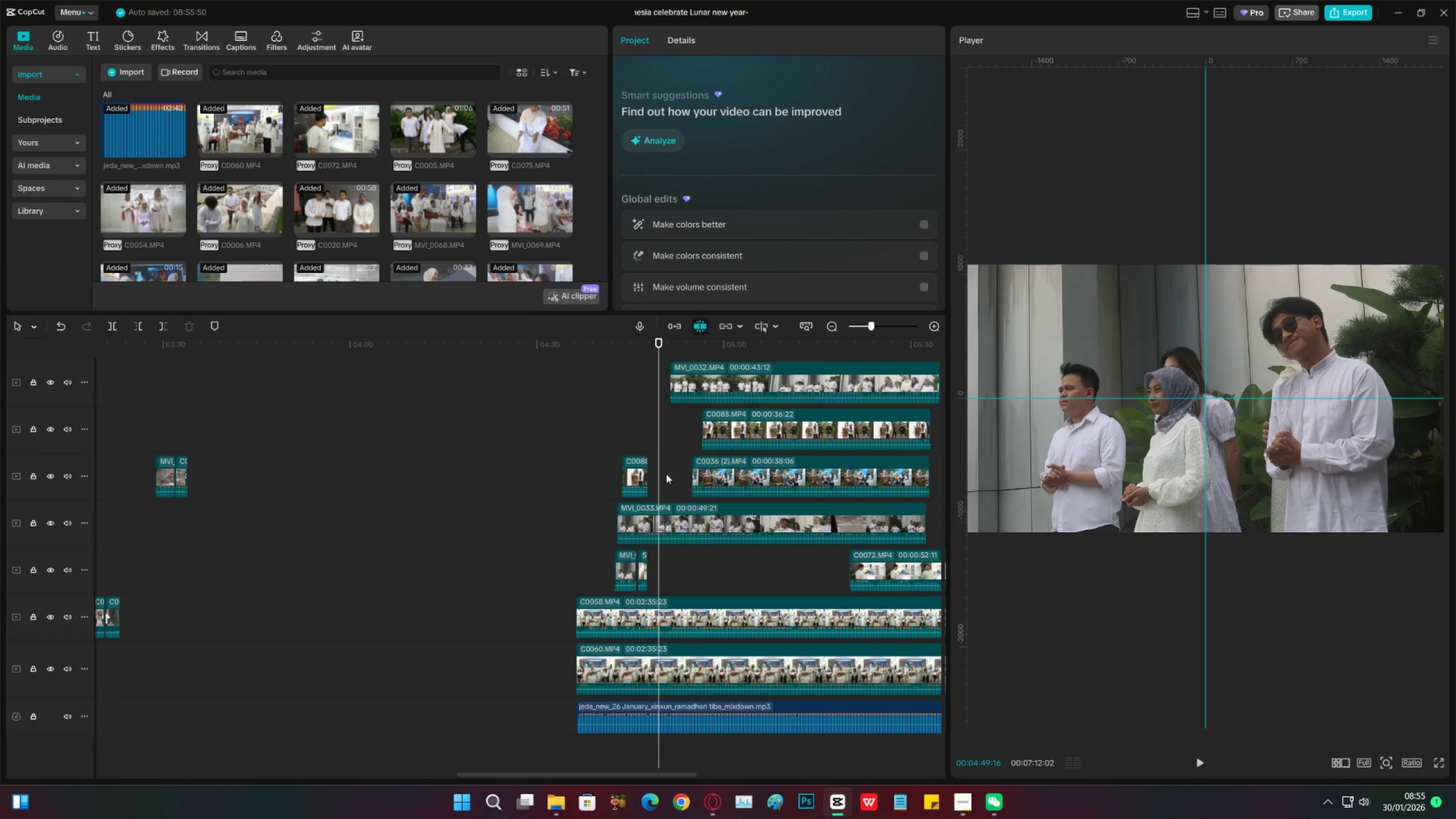 
scroll: coordinate [675, 488], scroll_direction: up, amount: 3.0
 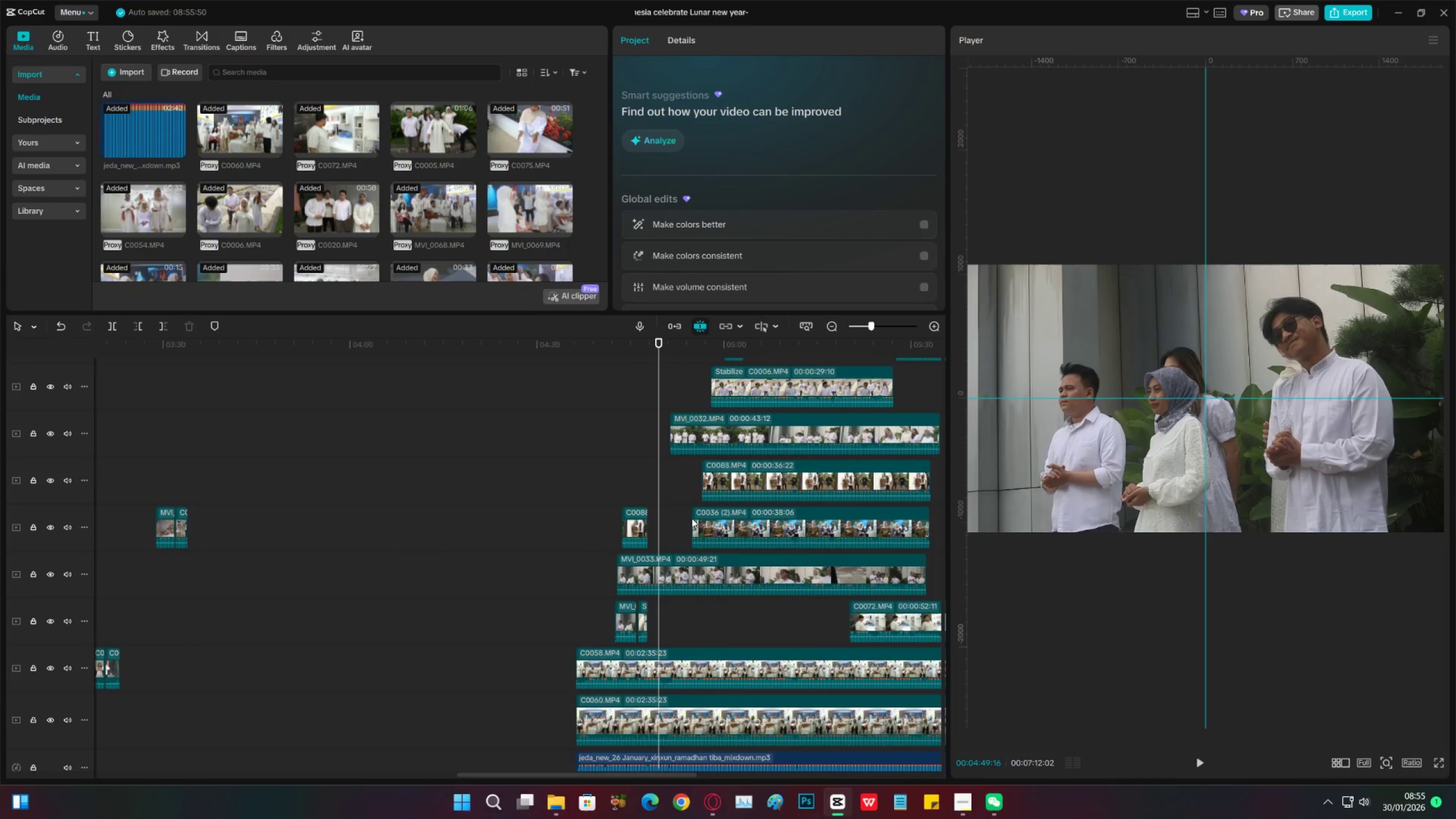 
left_click([692, 518])
 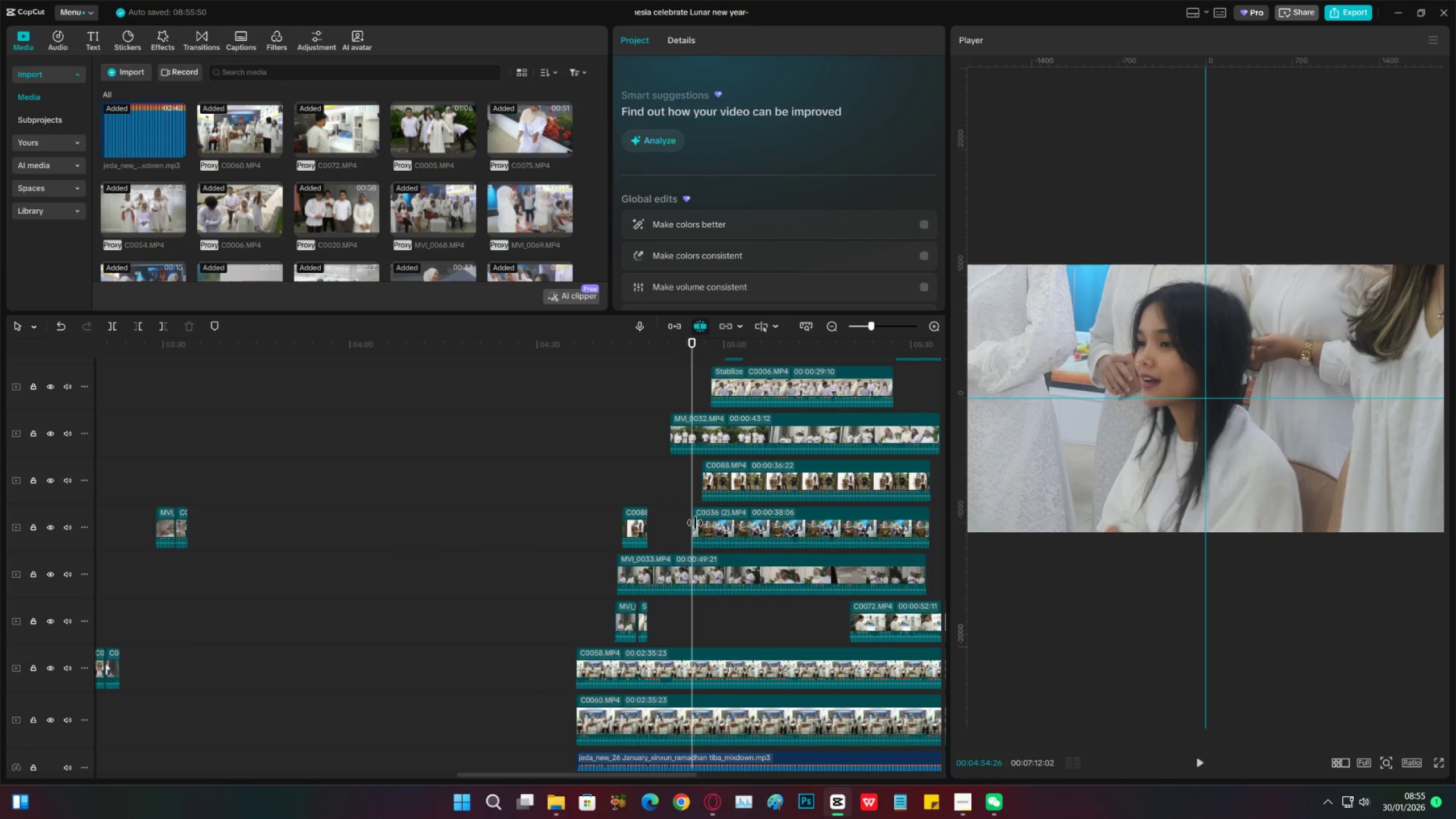 
left_click_drag(start_coordinate=[695, 523], to_coordinate=[572, 520])
 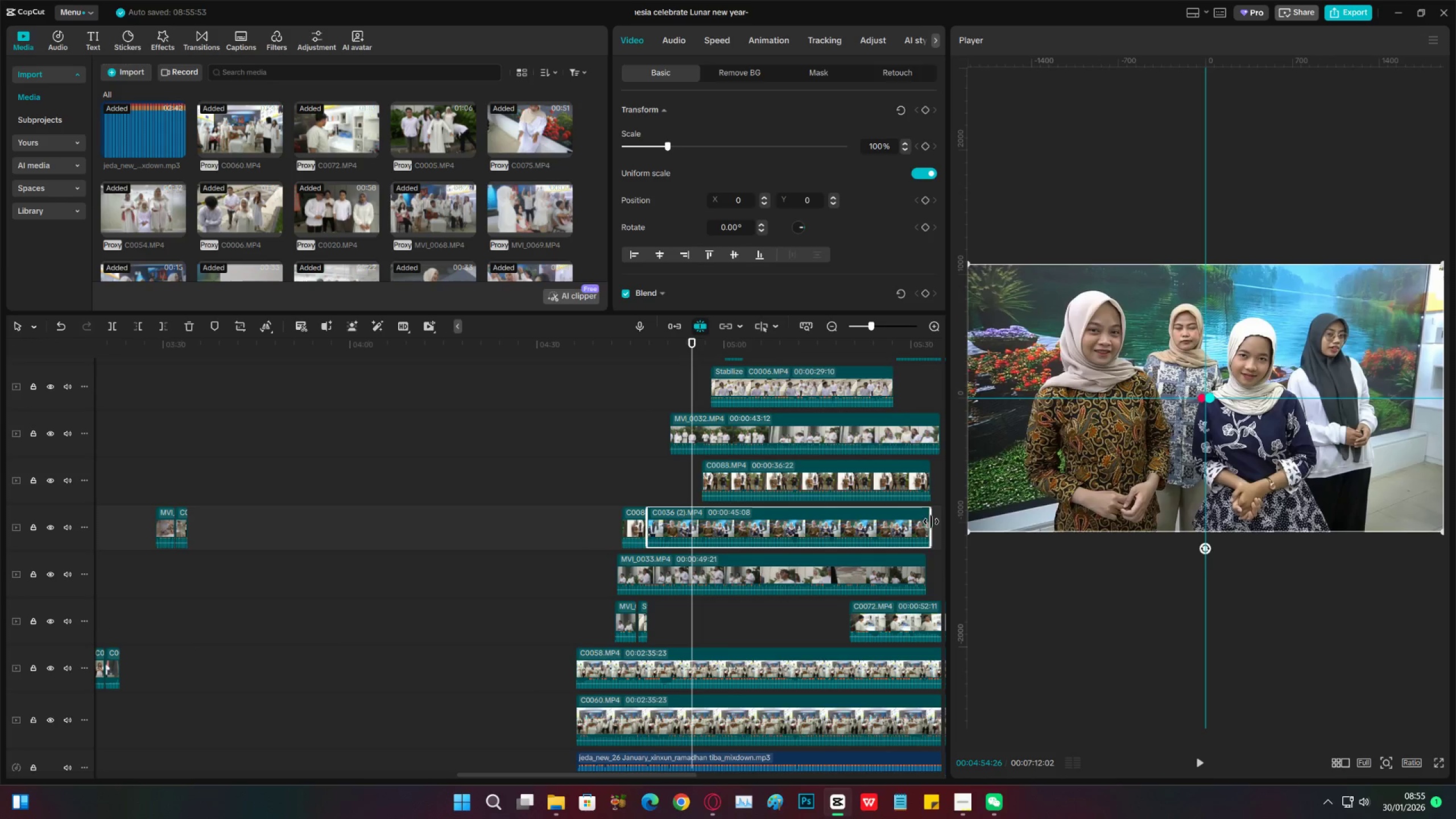 
left_click_drag(start_coordinate=[931, 522], to_coordinate=[743, 541])
 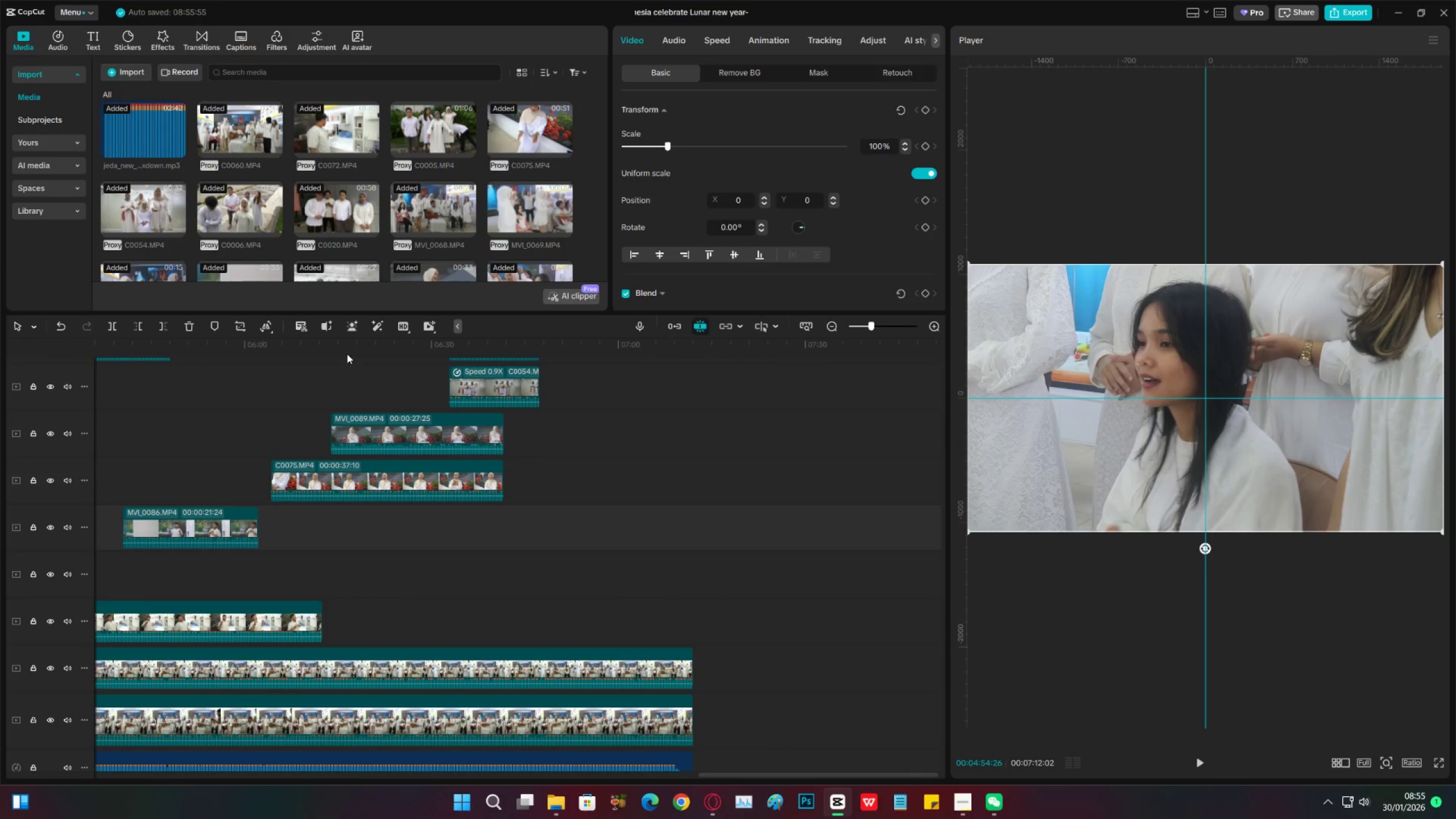 
left_click_drag(start_coordinate=[349, 350], to_coordinate=[450, 368])
 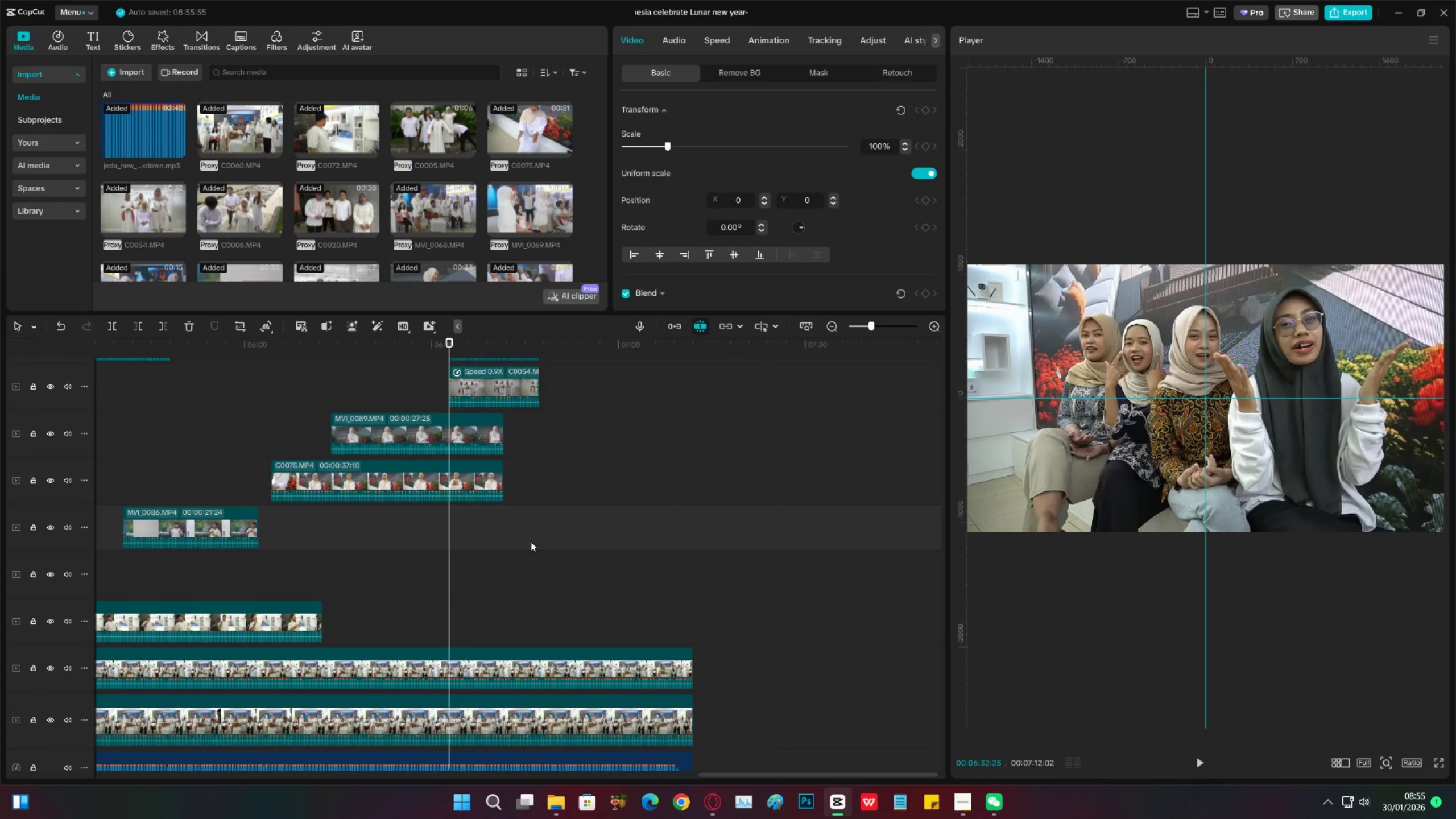 
scroll: coordinate [556, 590], scroll_direction: down, amount: 9.0
 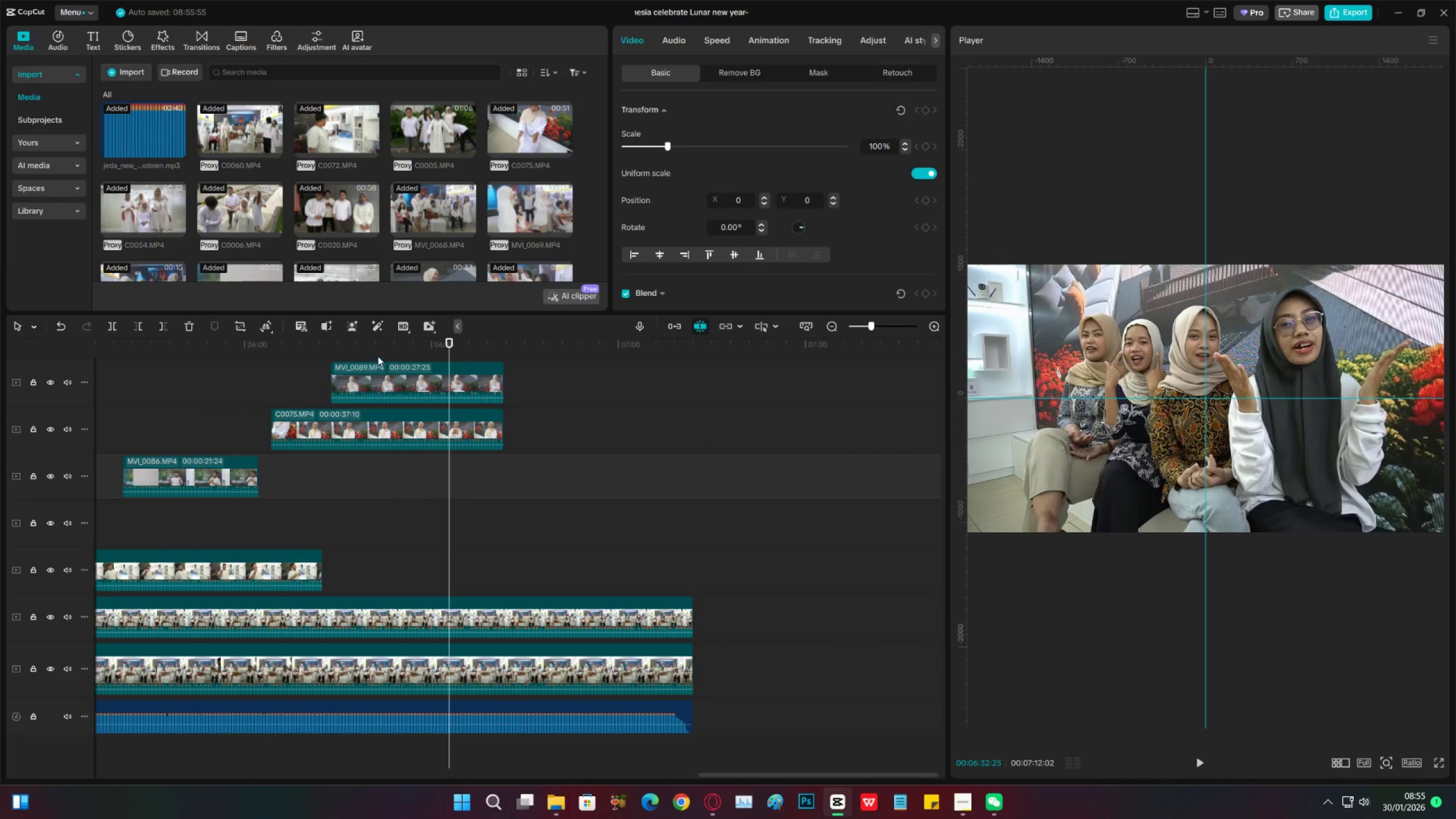 
left_click_drag(start_coordinate=[375, 349], to_coordinate=[824, 378])
 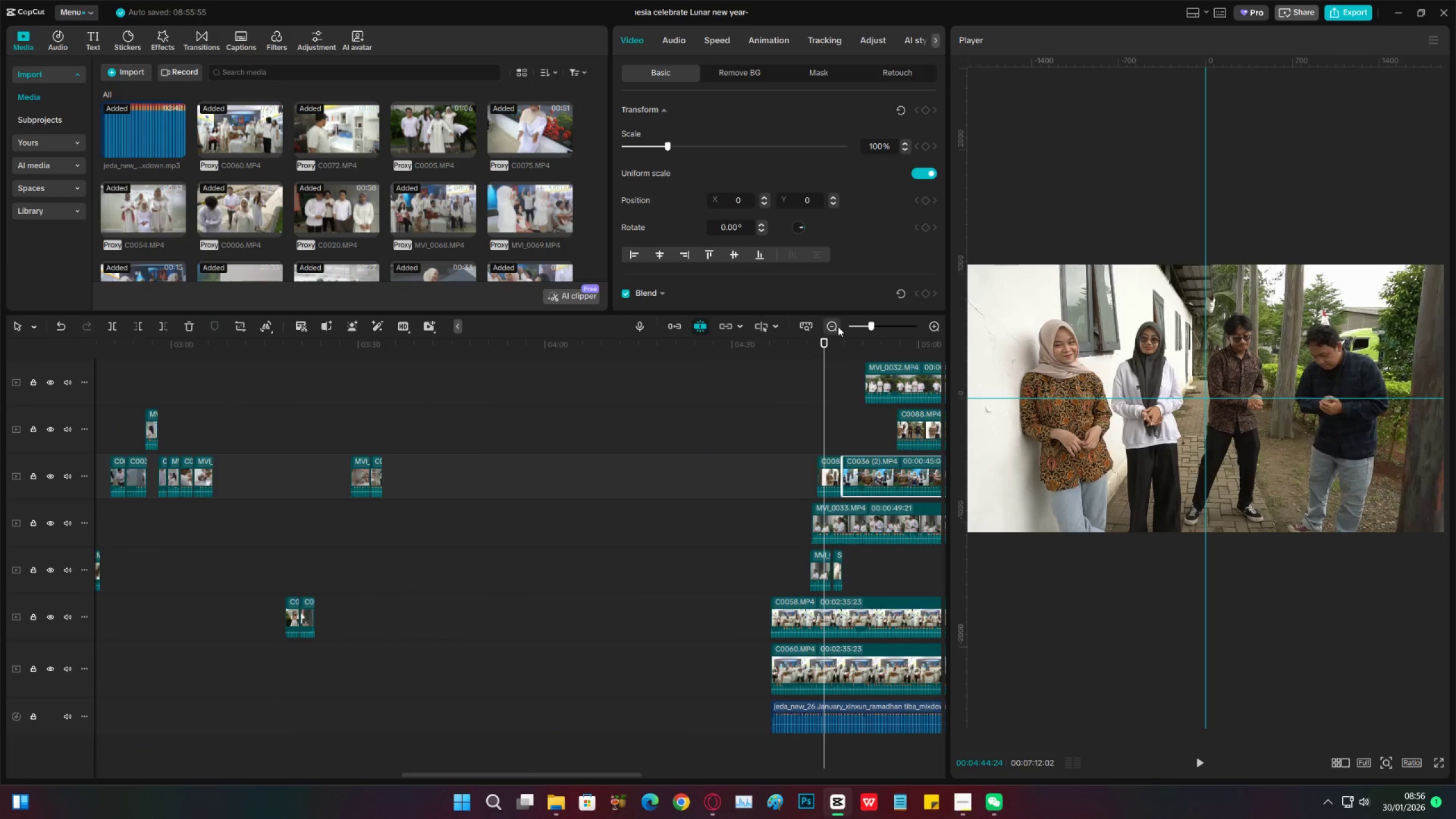 
double_click([838, 326])
 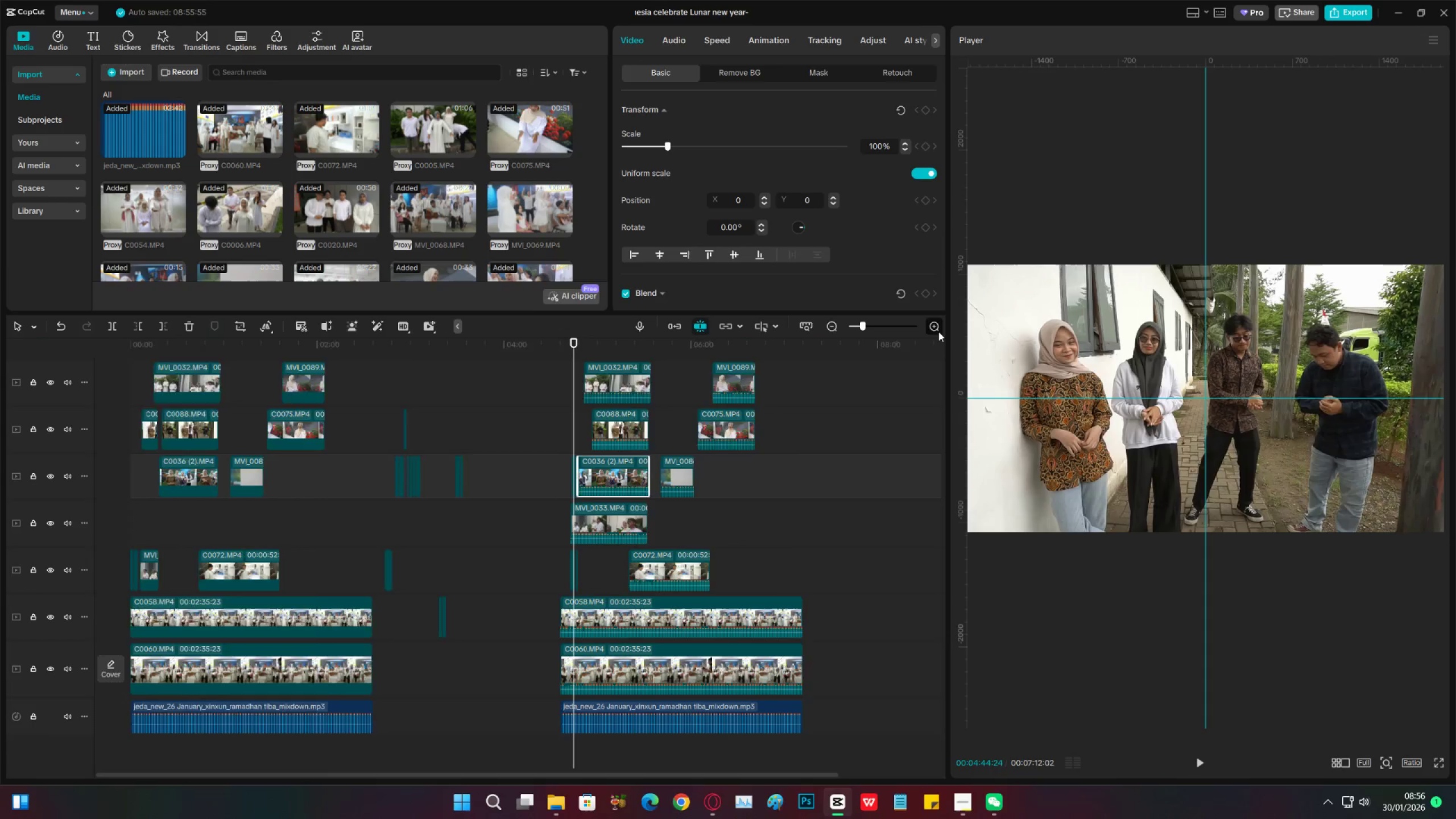 
double_click([938, 332])
 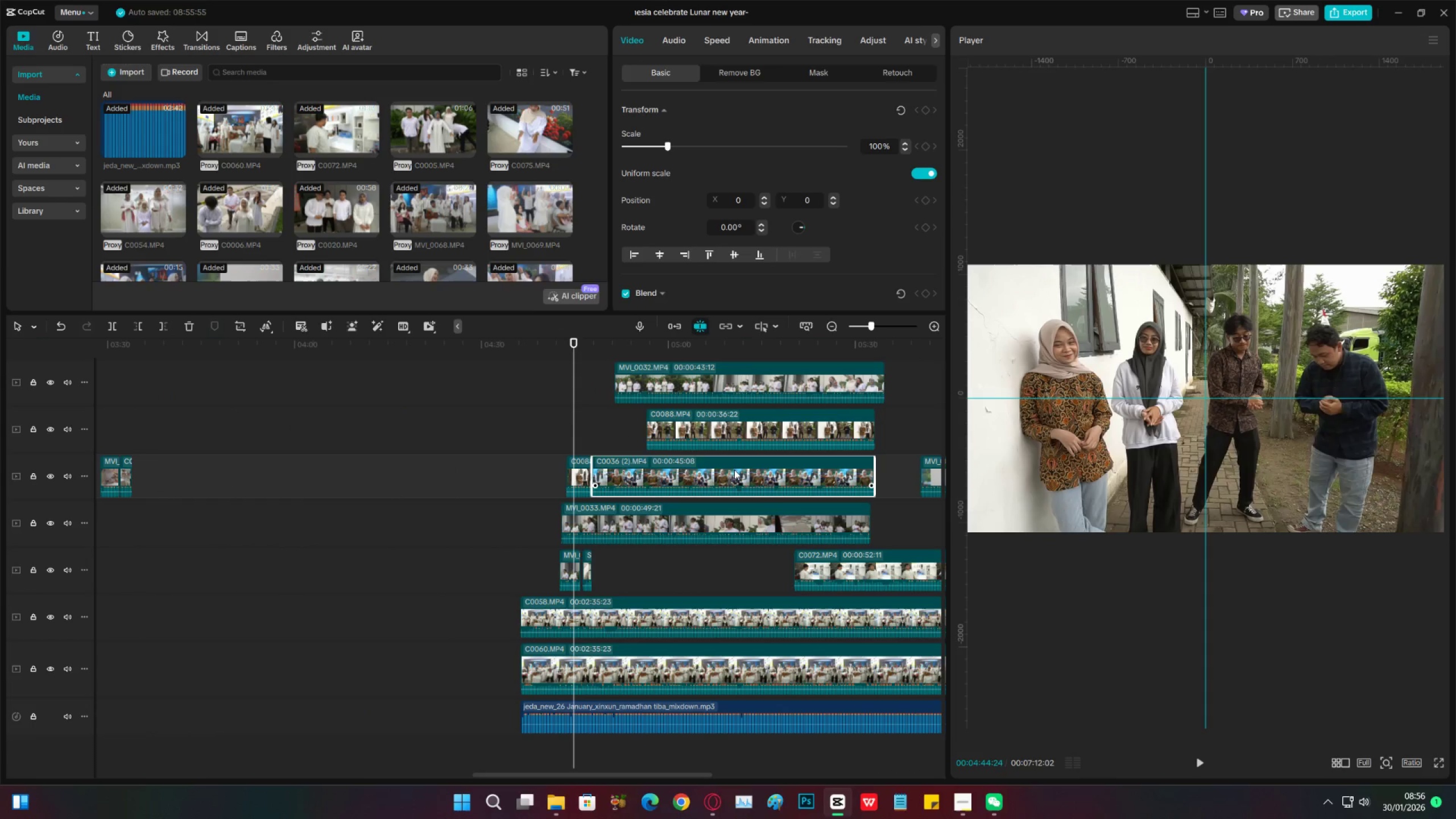 
scroll: coordinate [770, 528], scroll_direction: up, amount: 32.0
 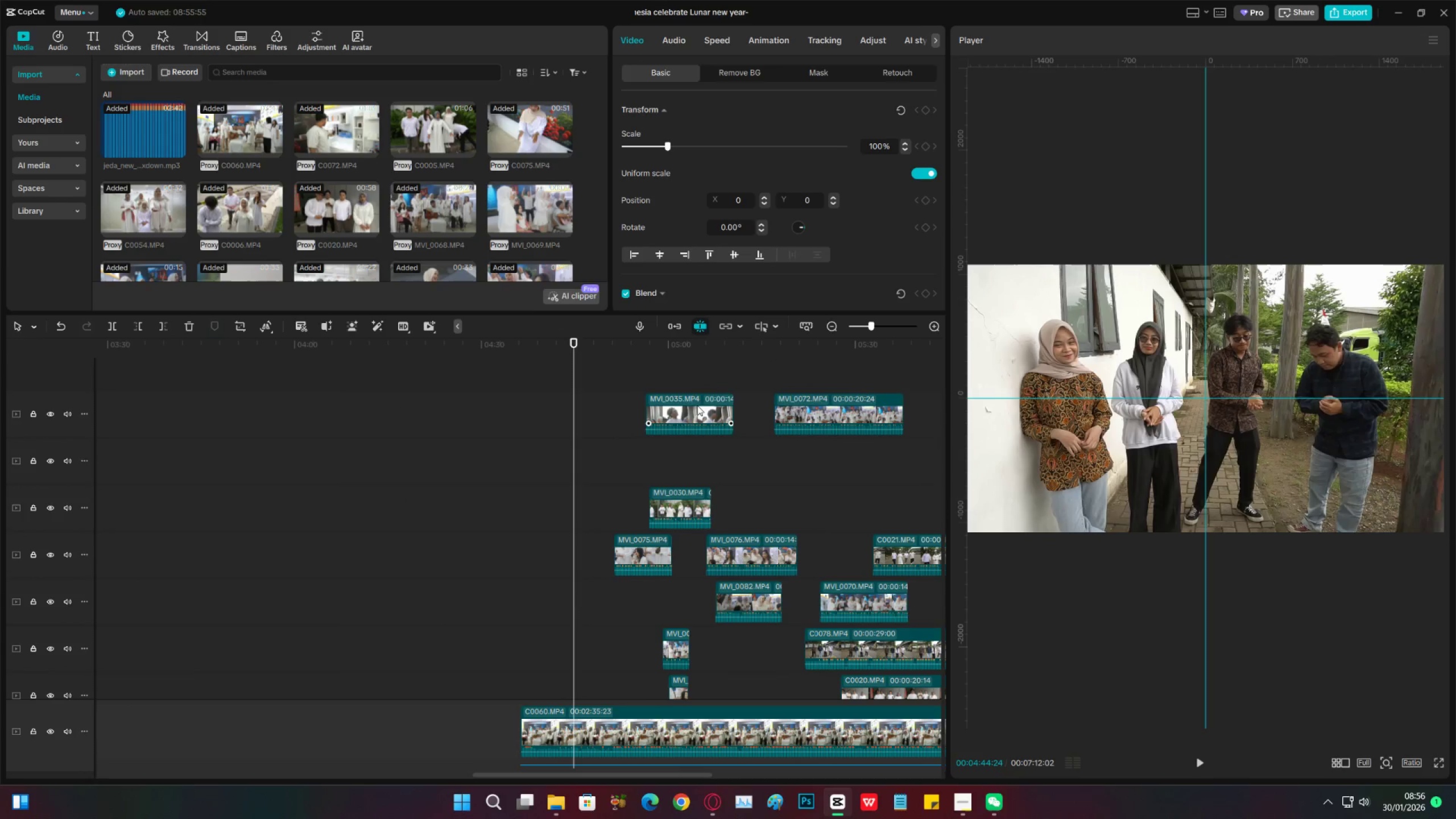 
scroll: coordinate [661, 622], scroll_direction: down, amount: 27.0
 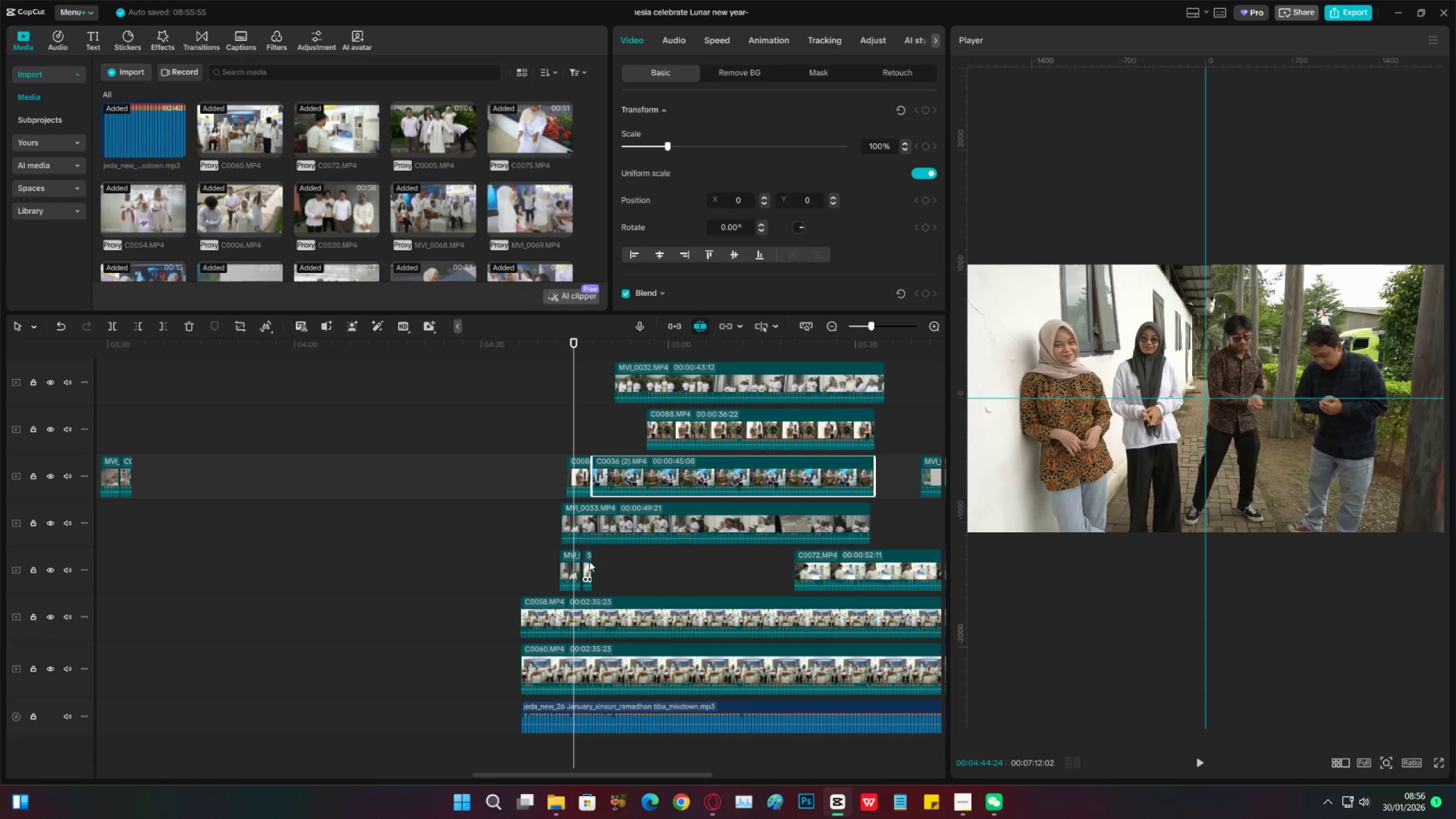 
left_click([589, 562])
 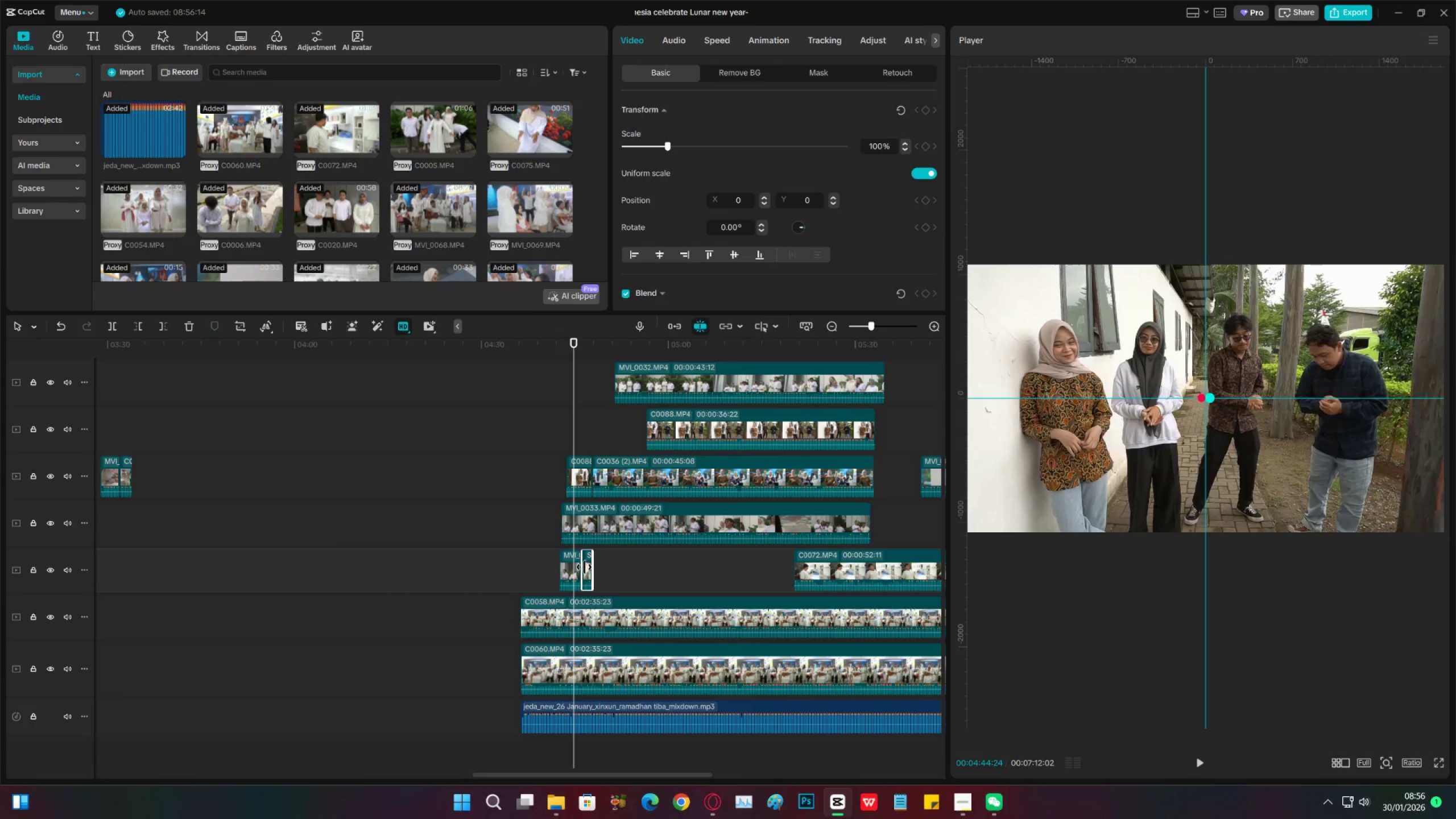 
left_click_drag(start_coordinate=[584, 567], to_coordinate=[569, 567])
 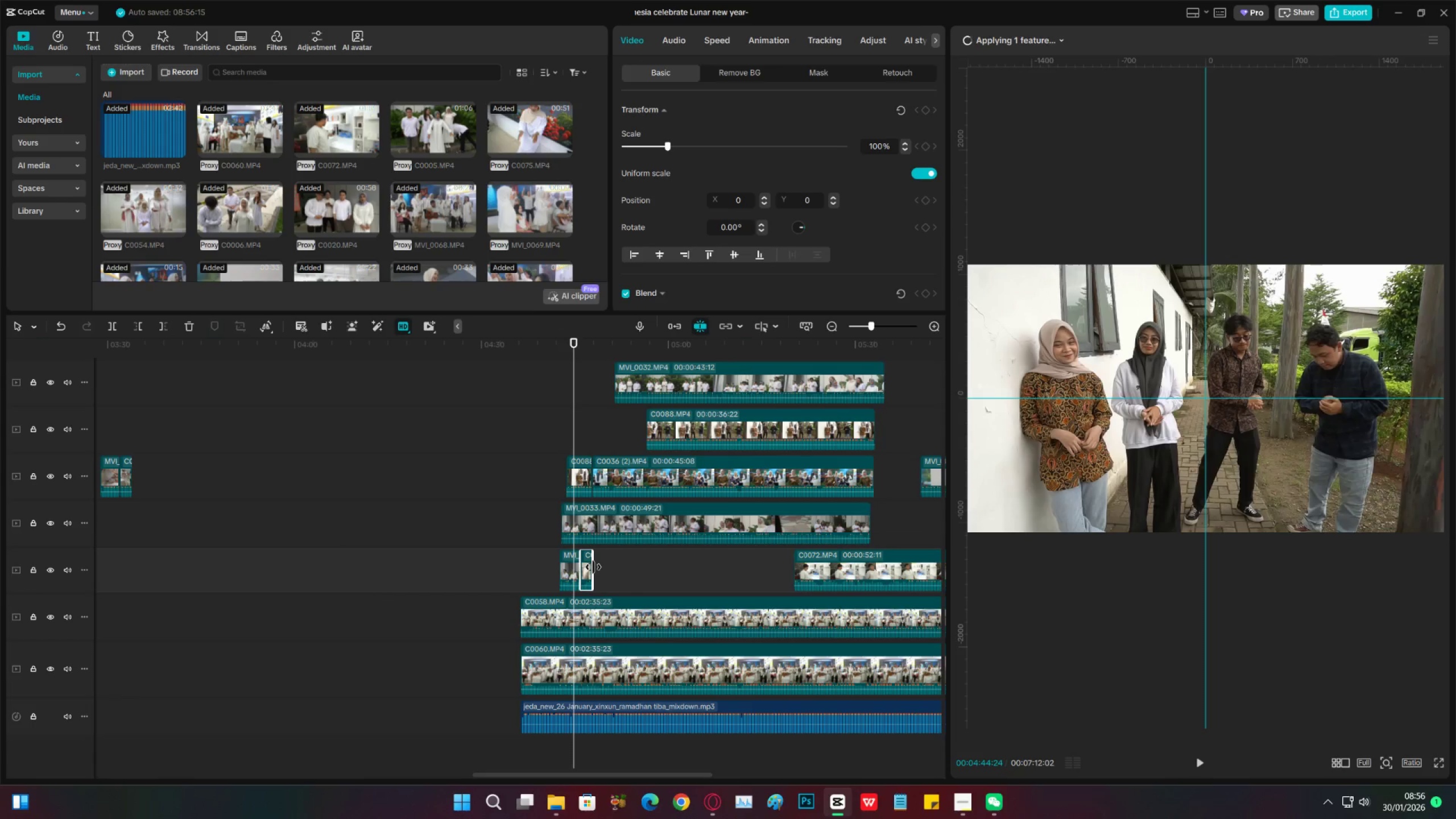 
left_click_drag(start_coordinate=[593, 567], to_coordinate=[878, 567])
 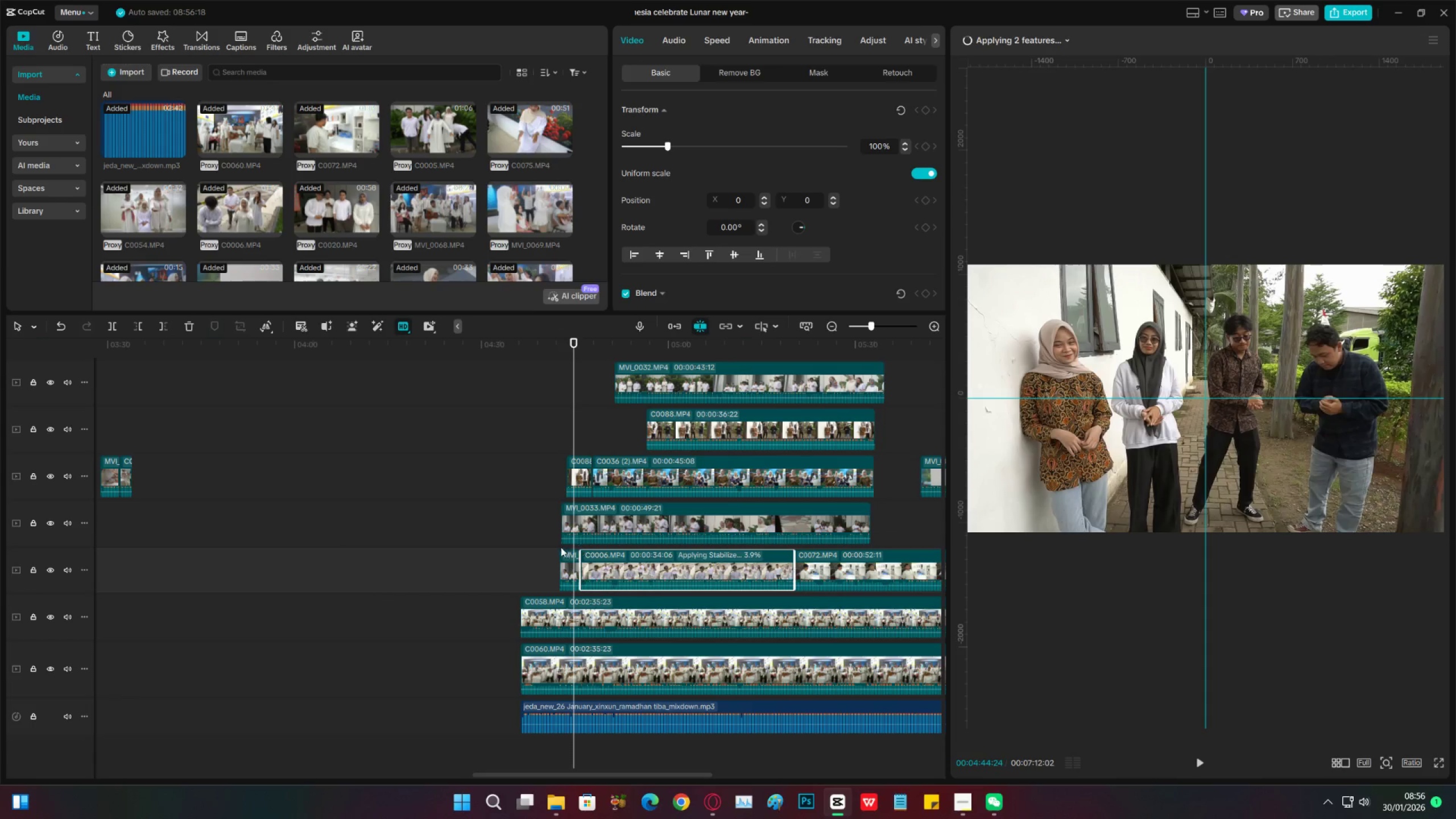 
wait(6.92)
 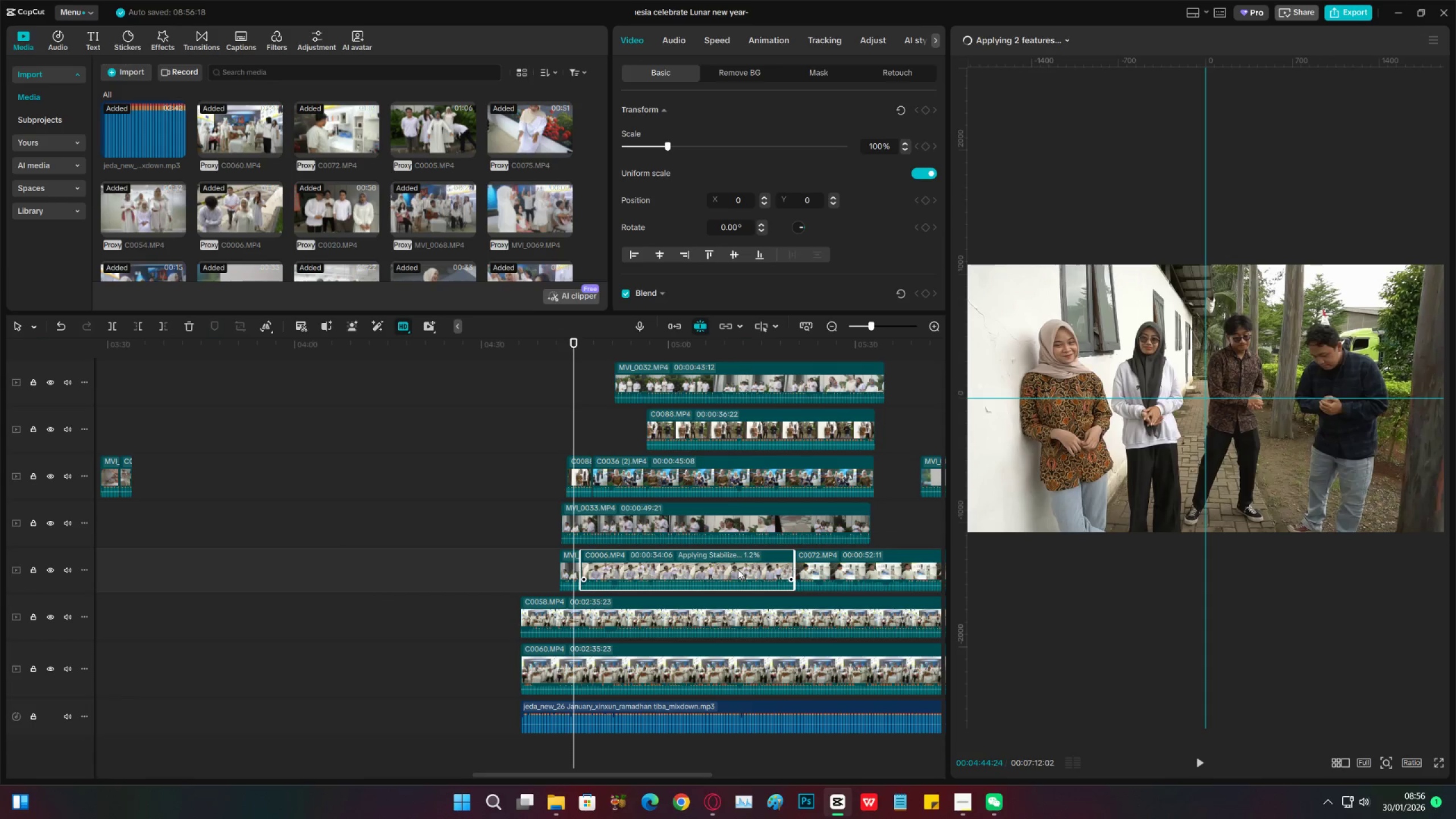 
left_click_drag(start_coordinate=[876, 325], to_coordinate=[864, 332])
 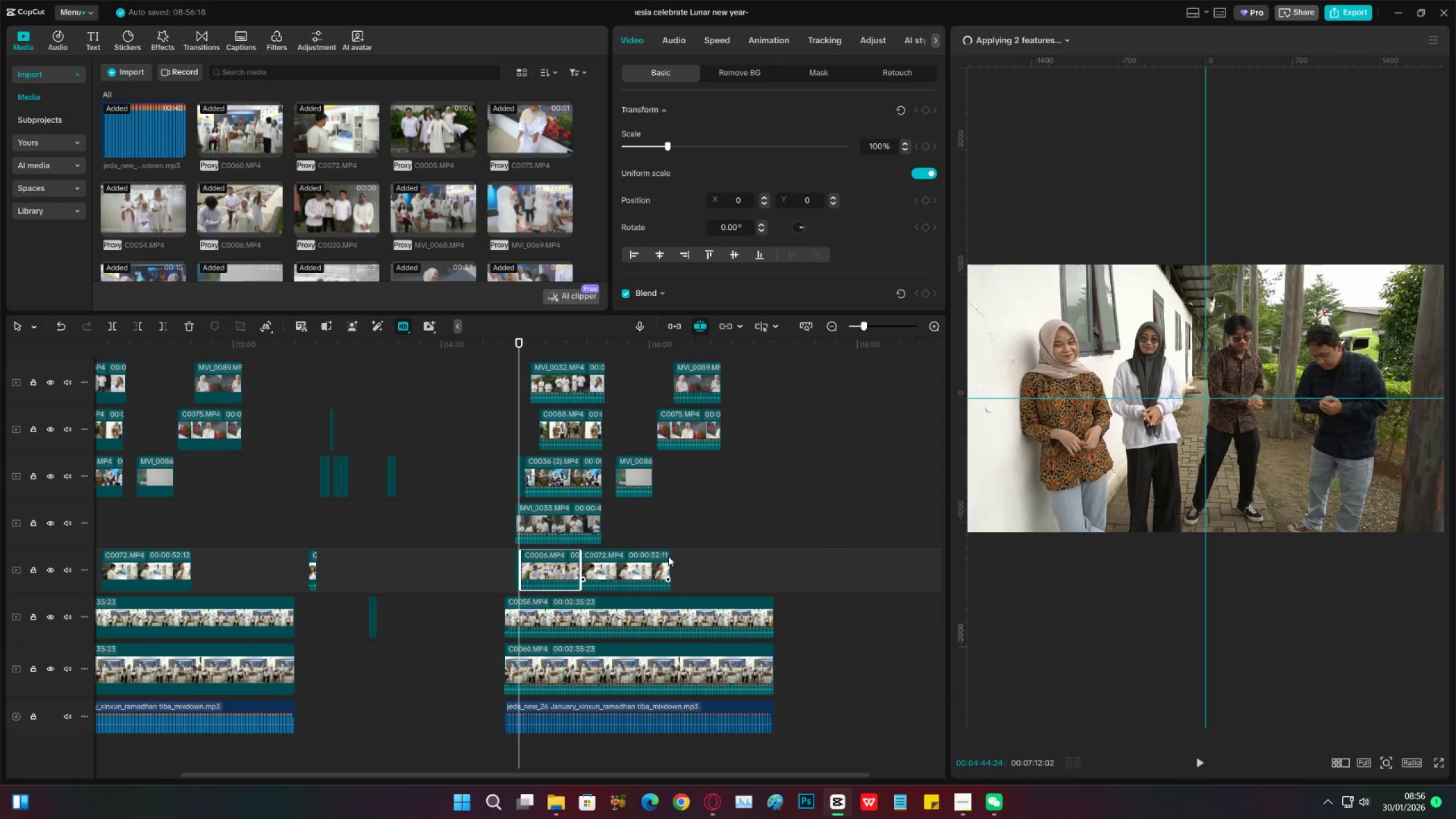 
left_click([668, 556])
 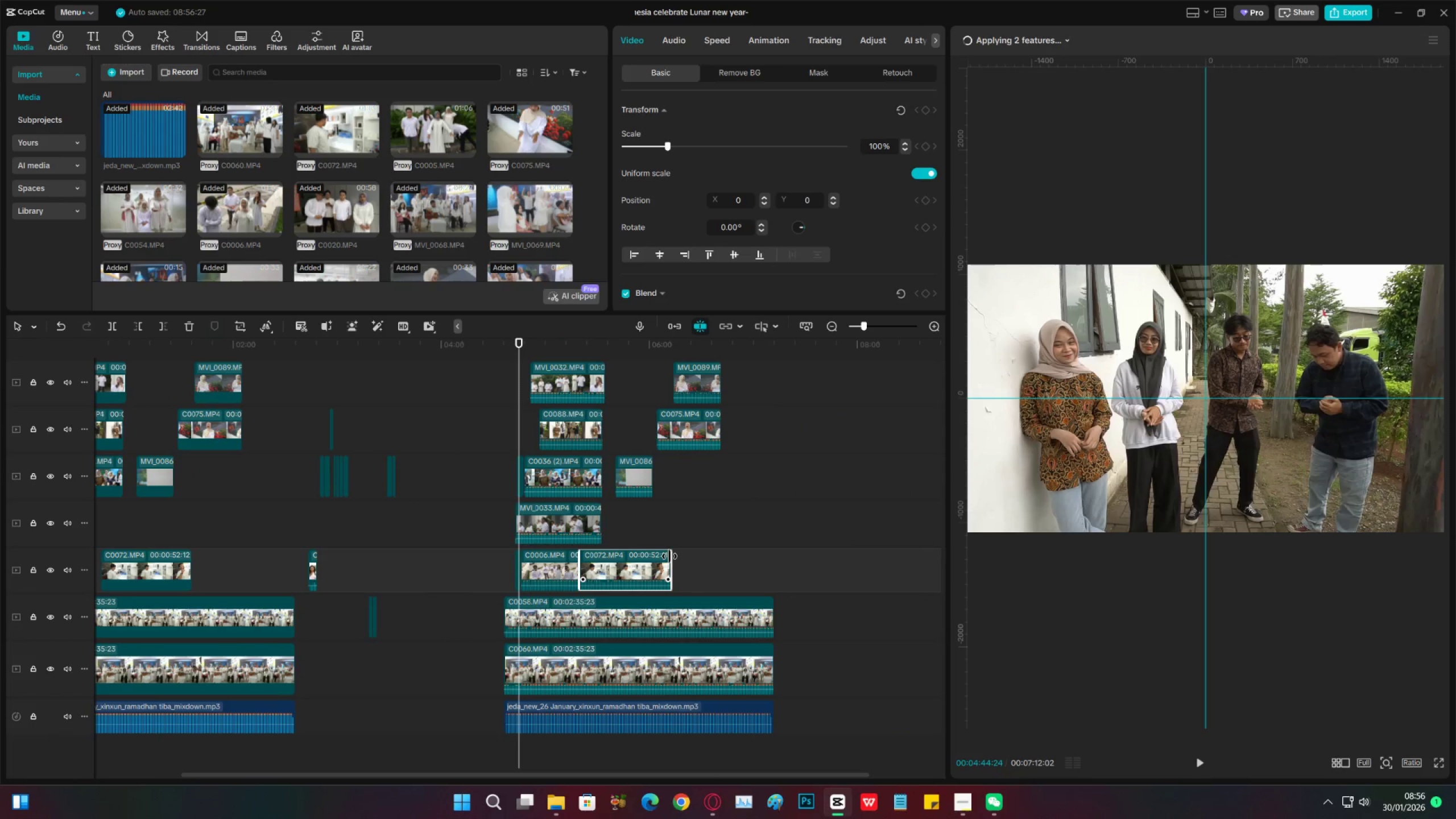 
left_click_drag(start_coordinate=[669, 556], to_coordinate=[871, 556])
 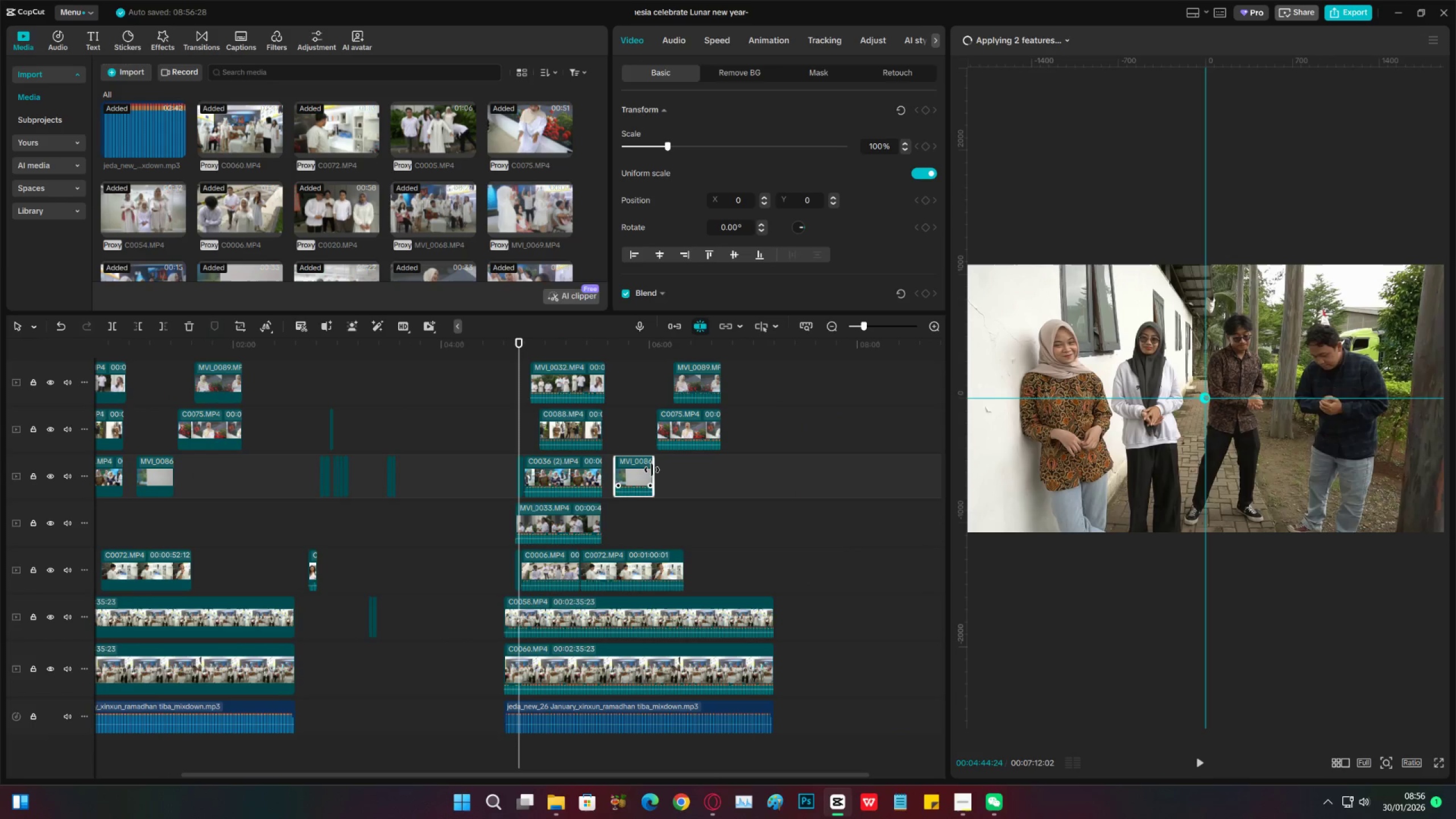 
left_click_drag(start_coordinate=[653, 472], to_coordinate=[868, 470])
 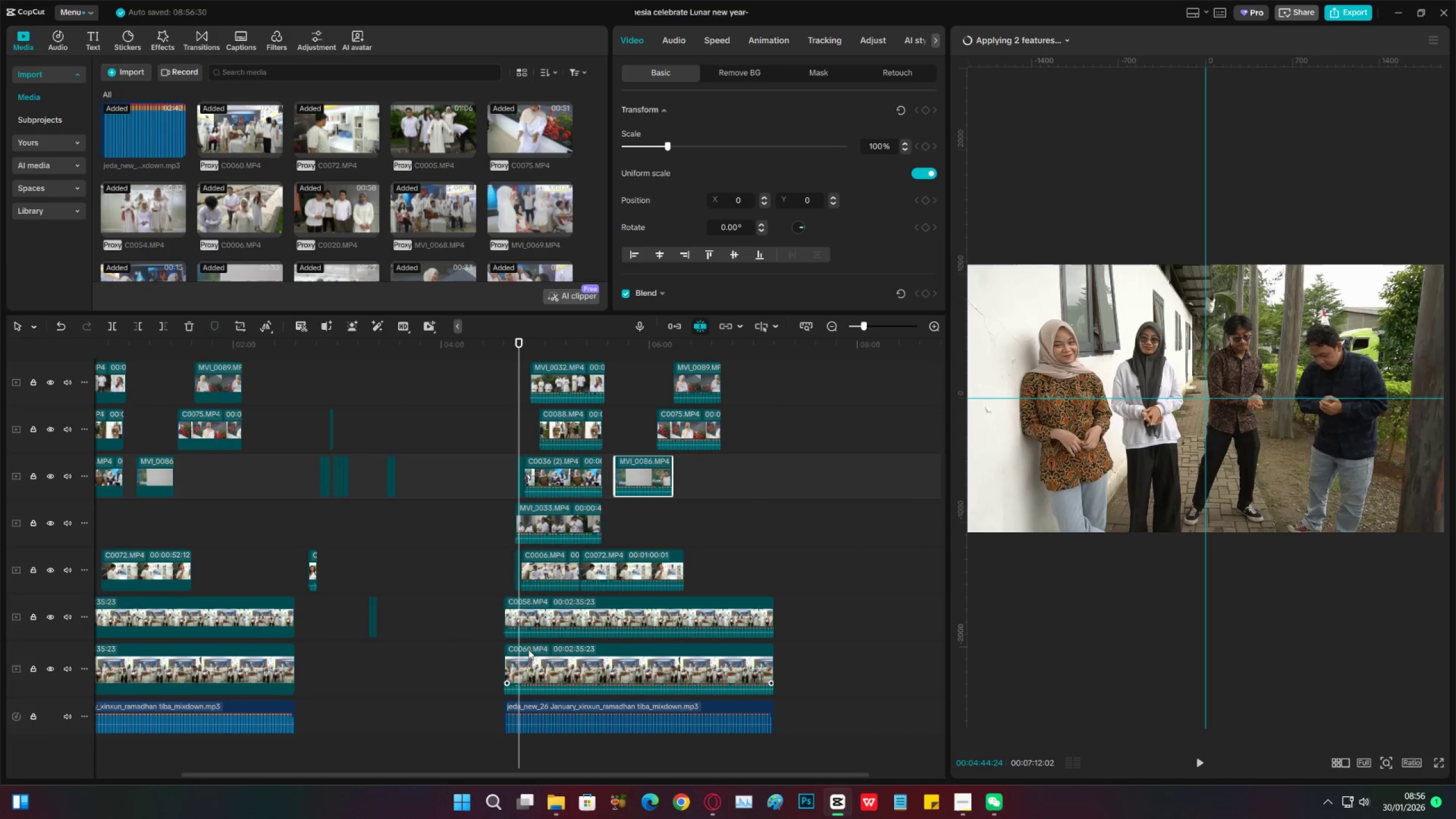 
left_click([504, 560])
 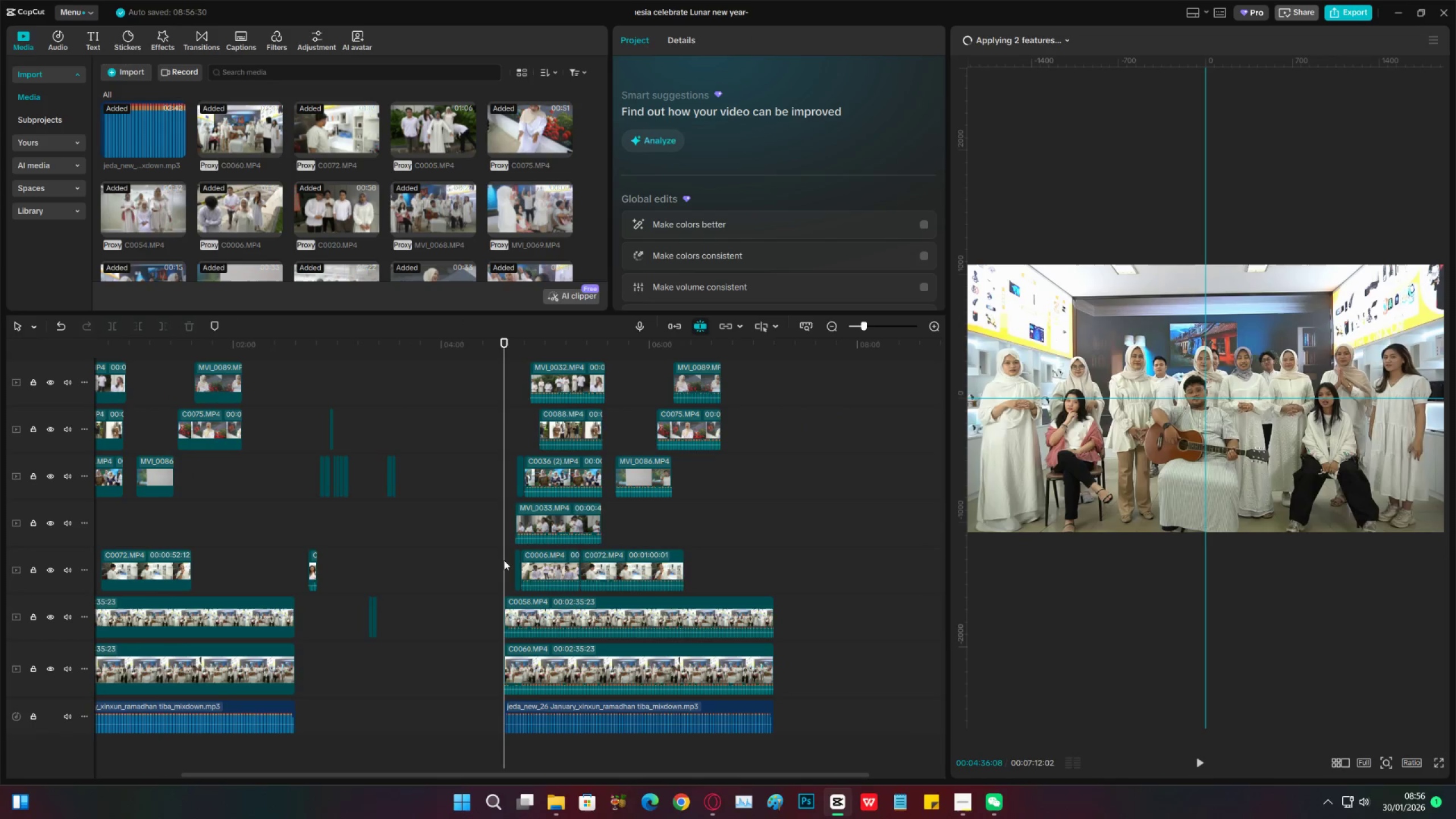 
key(Space)
 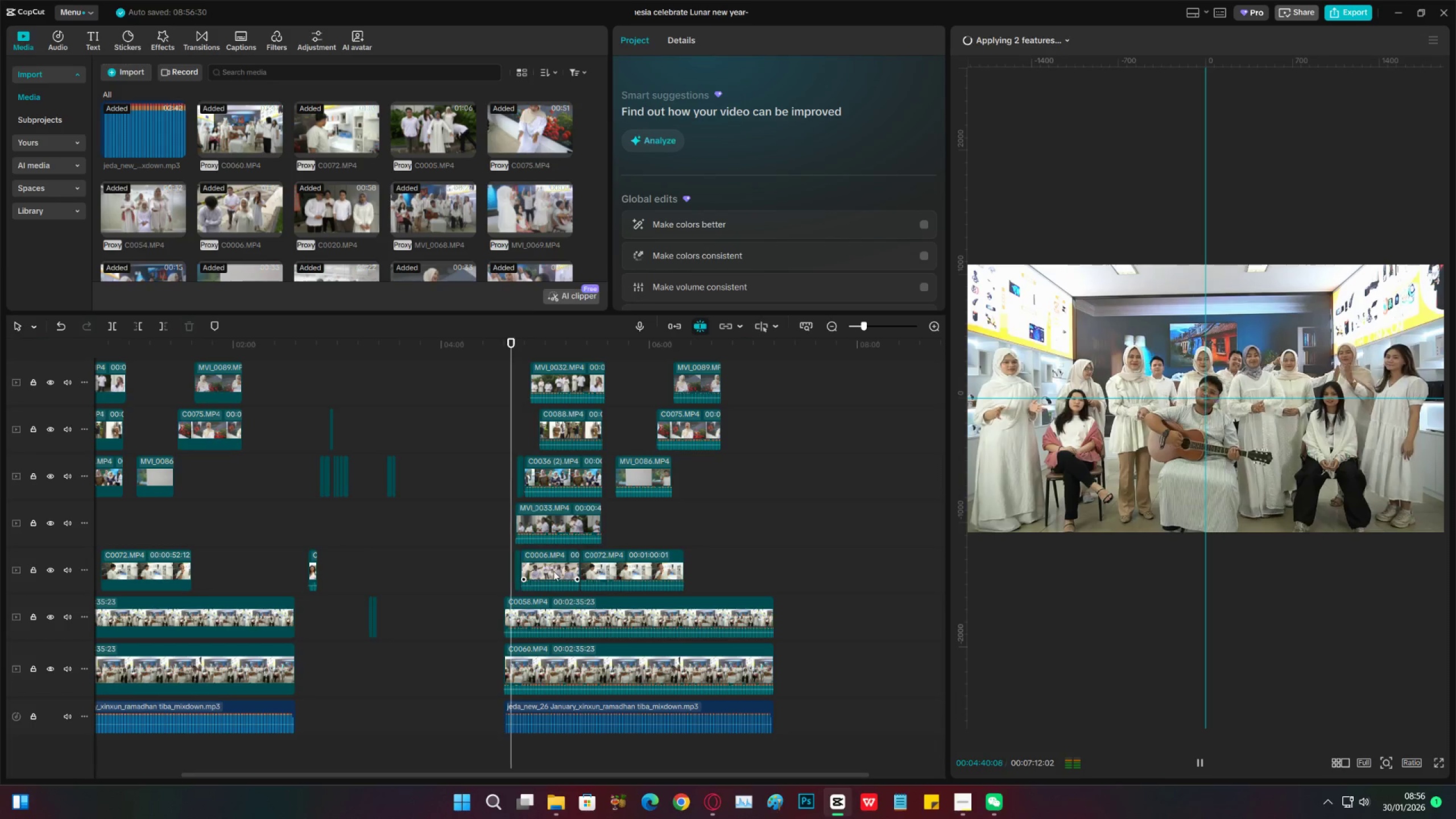 
wait(5.35)
 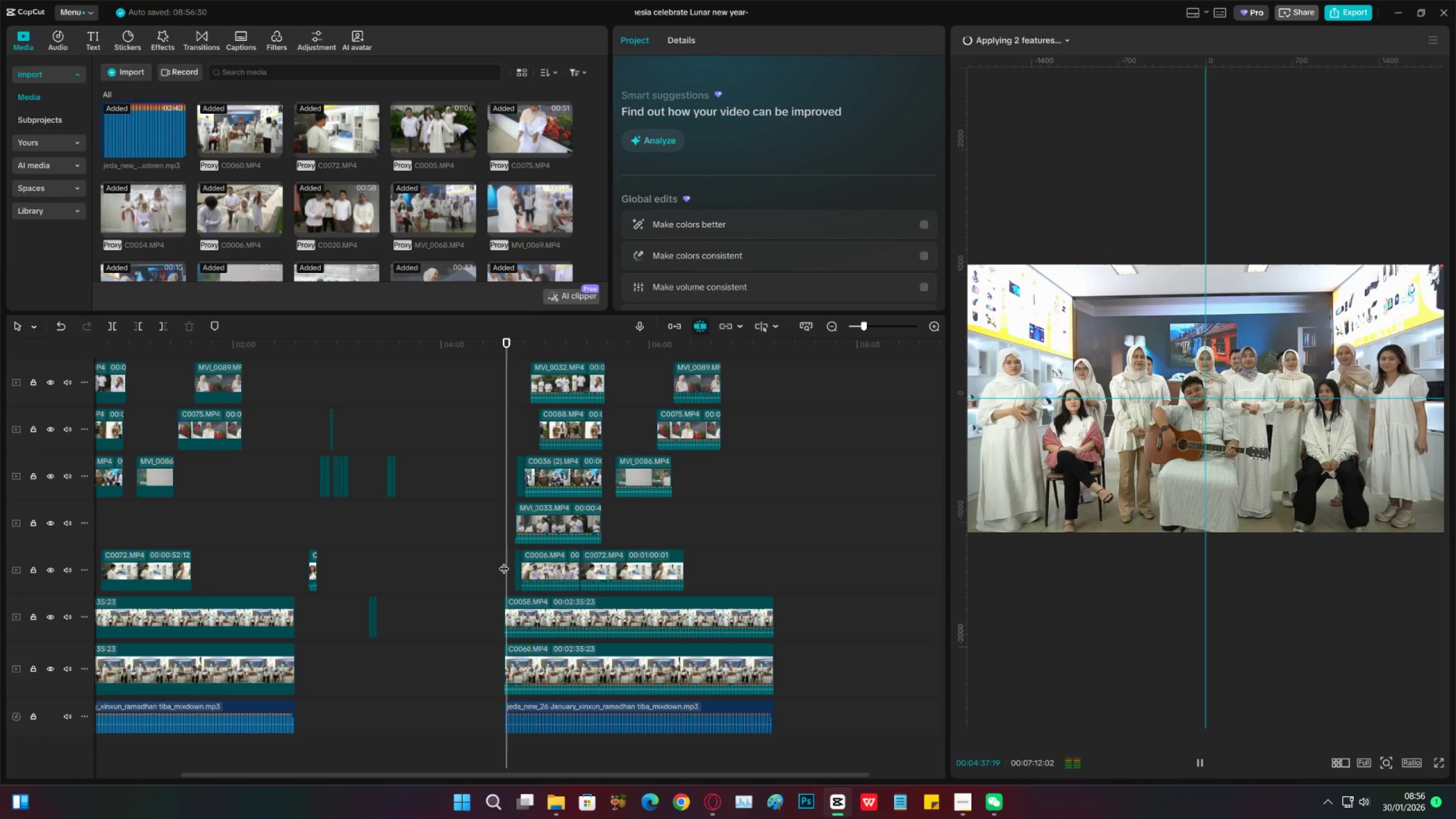 
key(Space)
 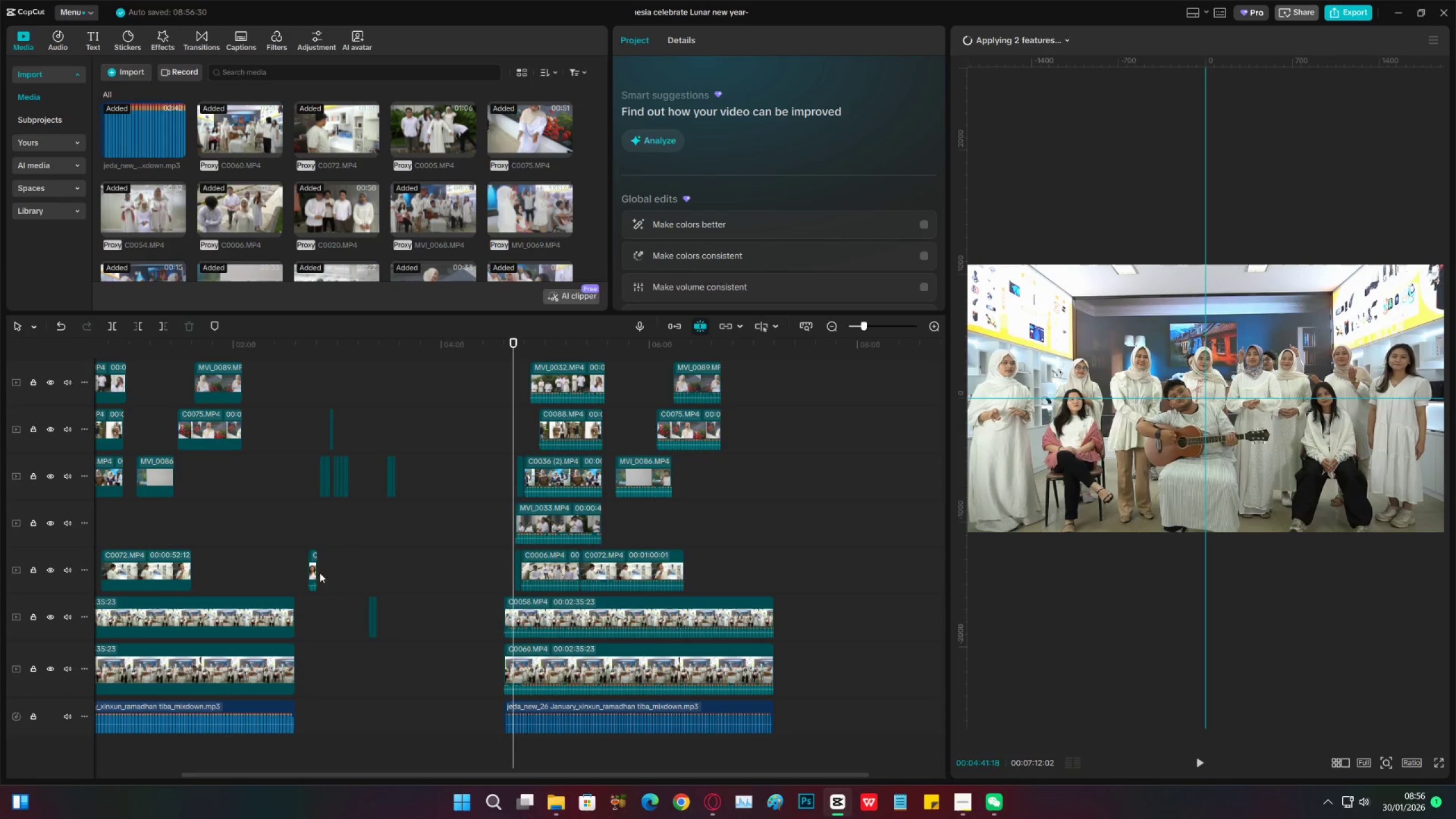 
left_click([696, 424])
 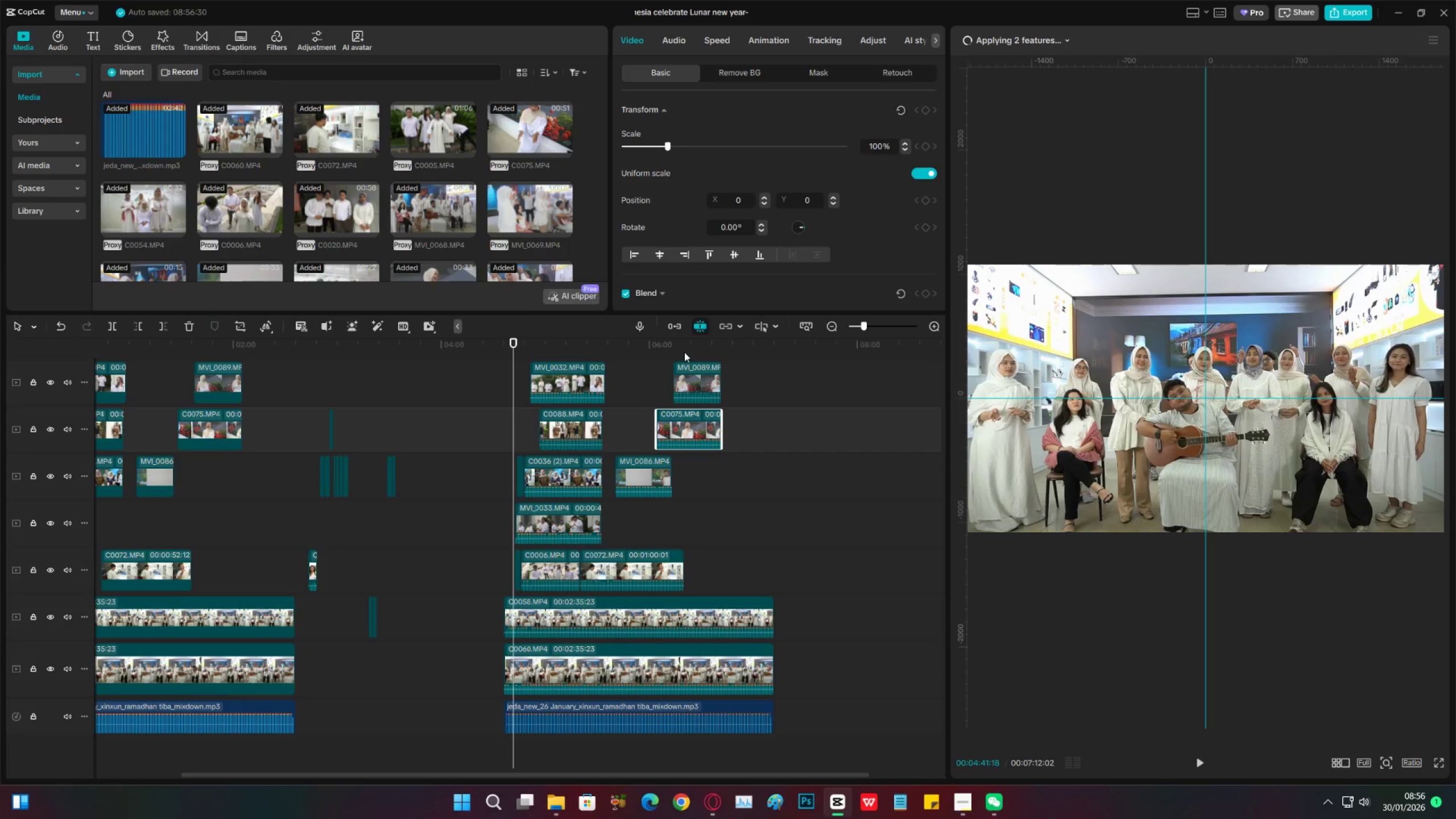 
double_click([692, 378])
 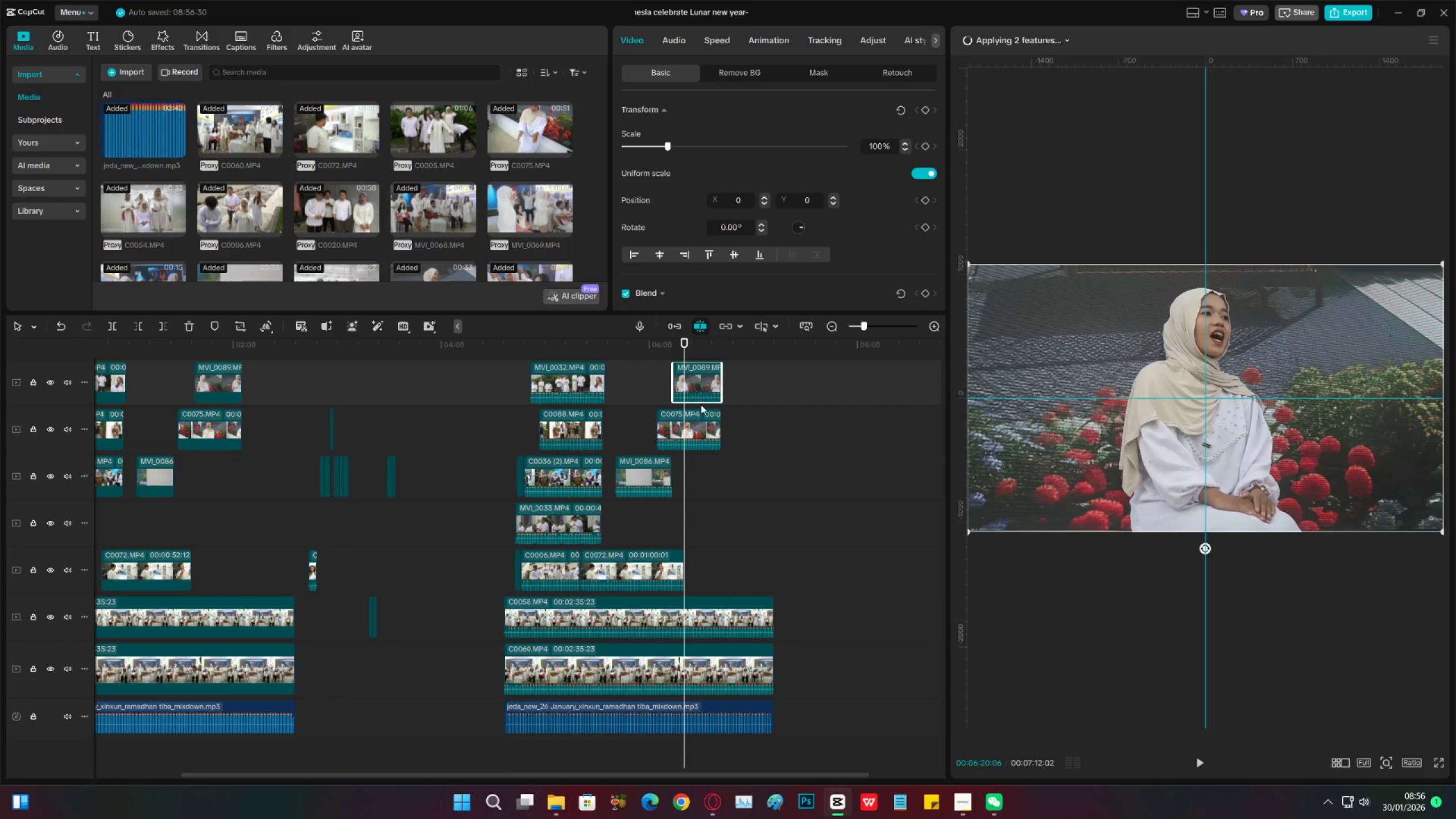 
scroll: coordinate [722, 552], scroll_direction: down, amount: 7.0
 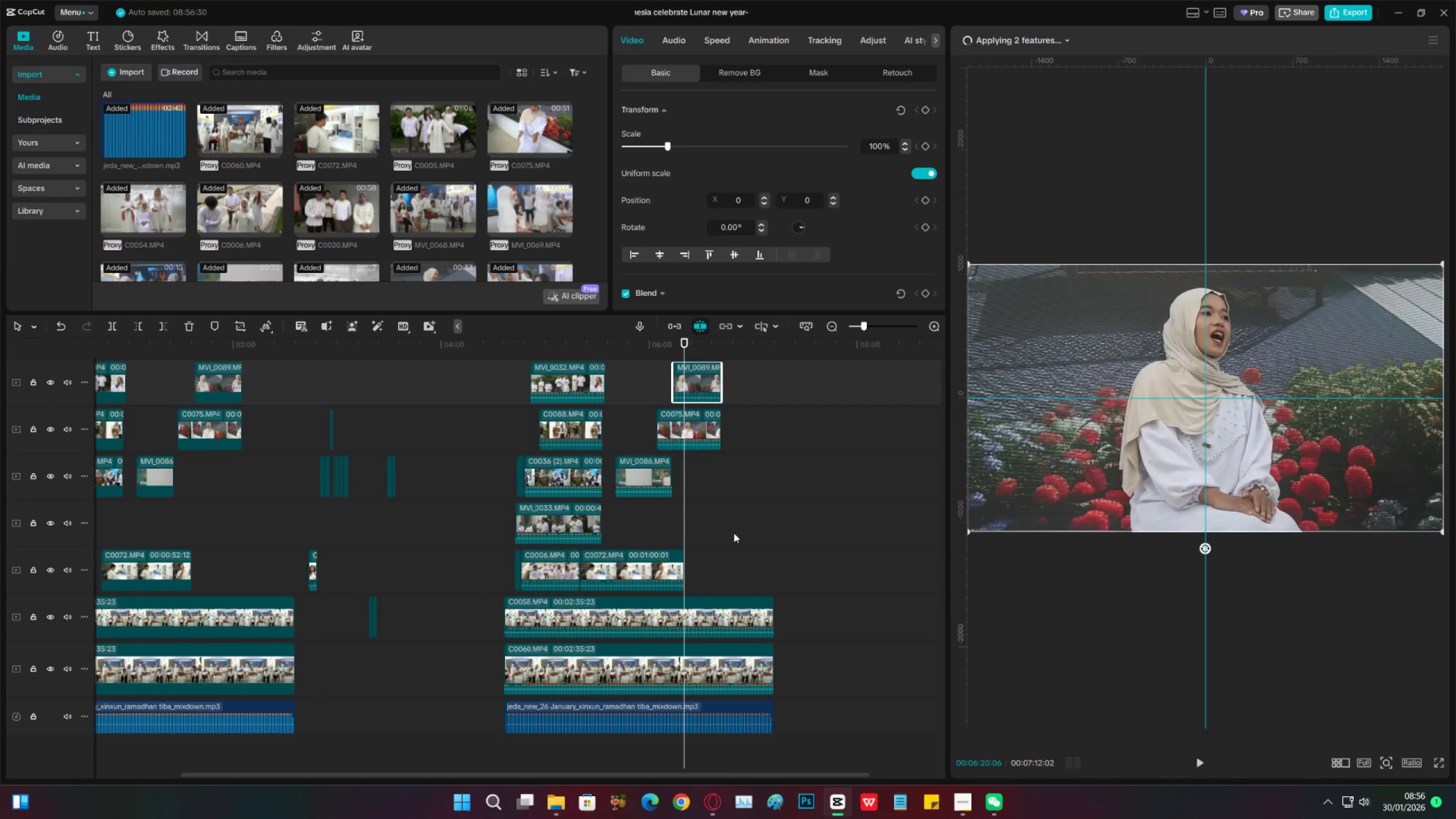 
key(PrintScreen)
 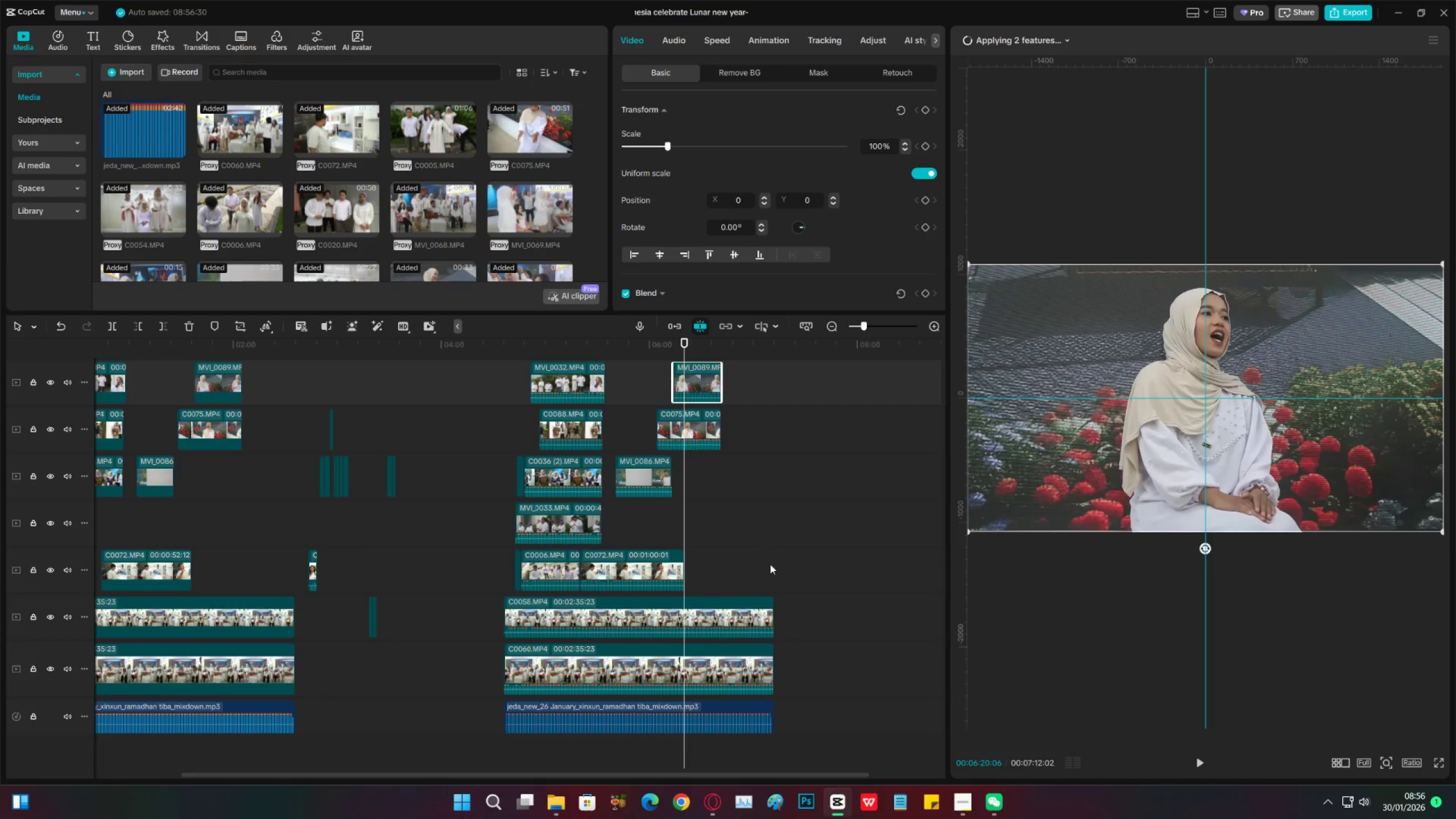 
key(Control+V)
 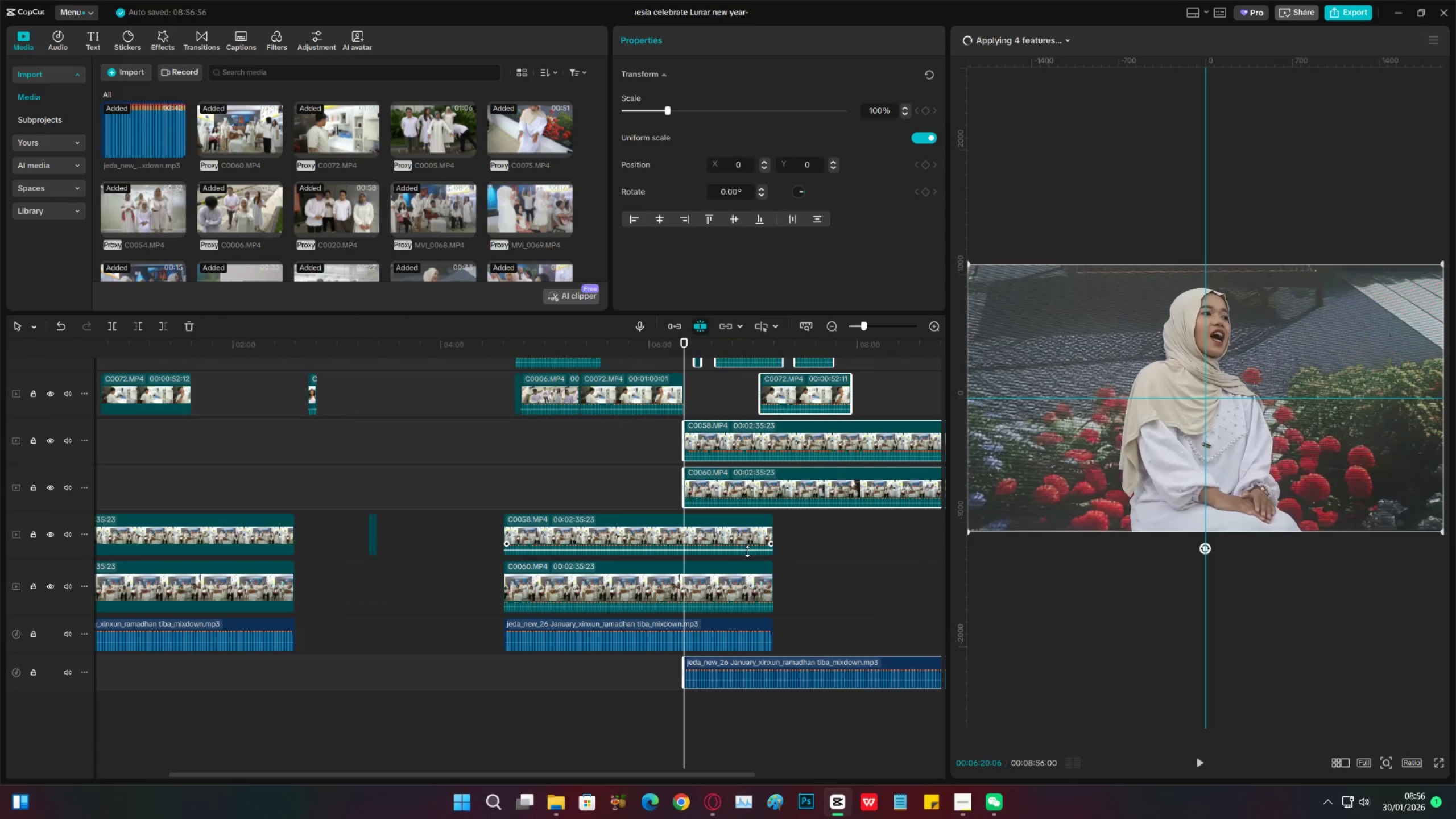 
key(Control+Z)
 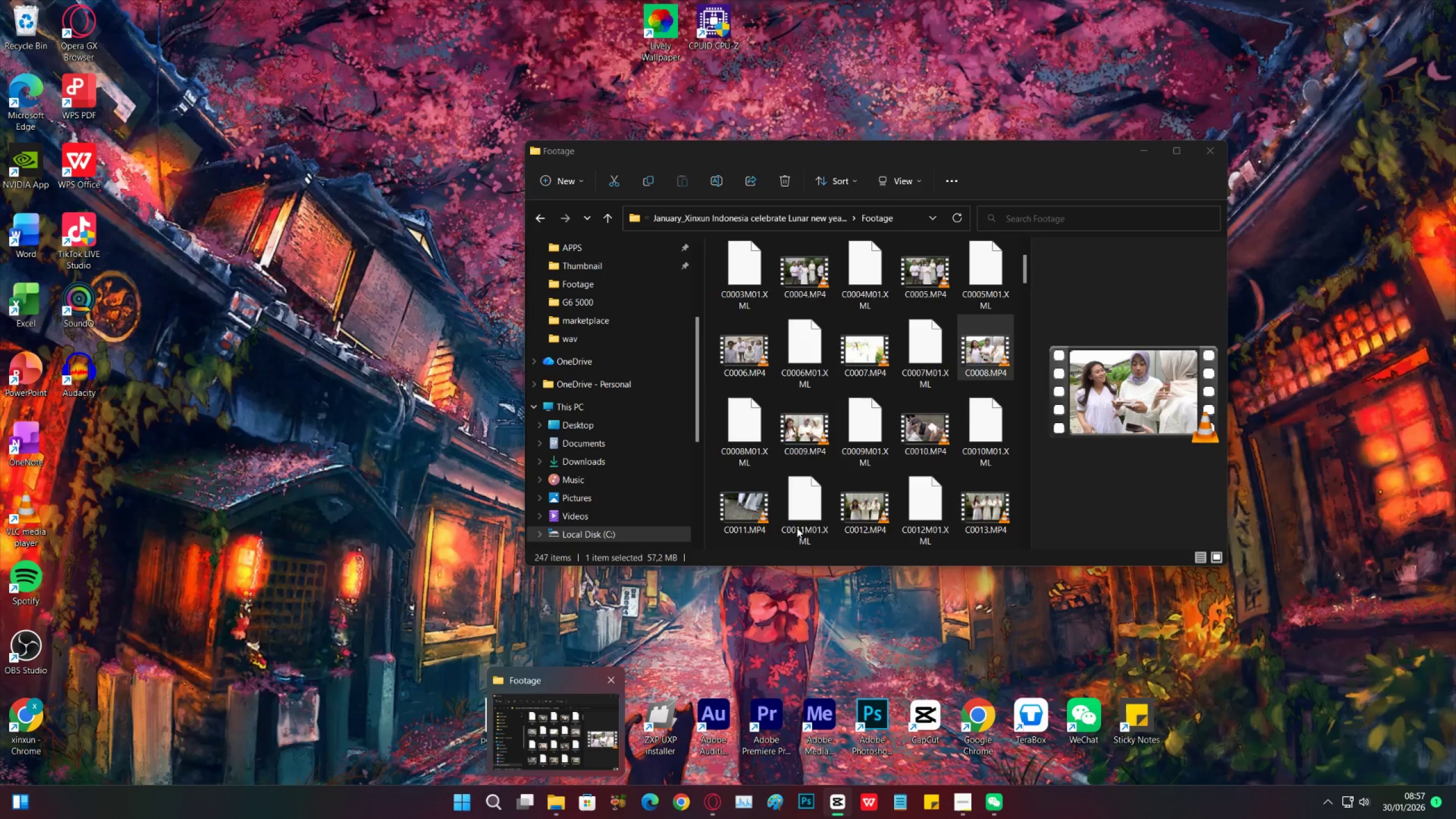 
wait(5.21)
 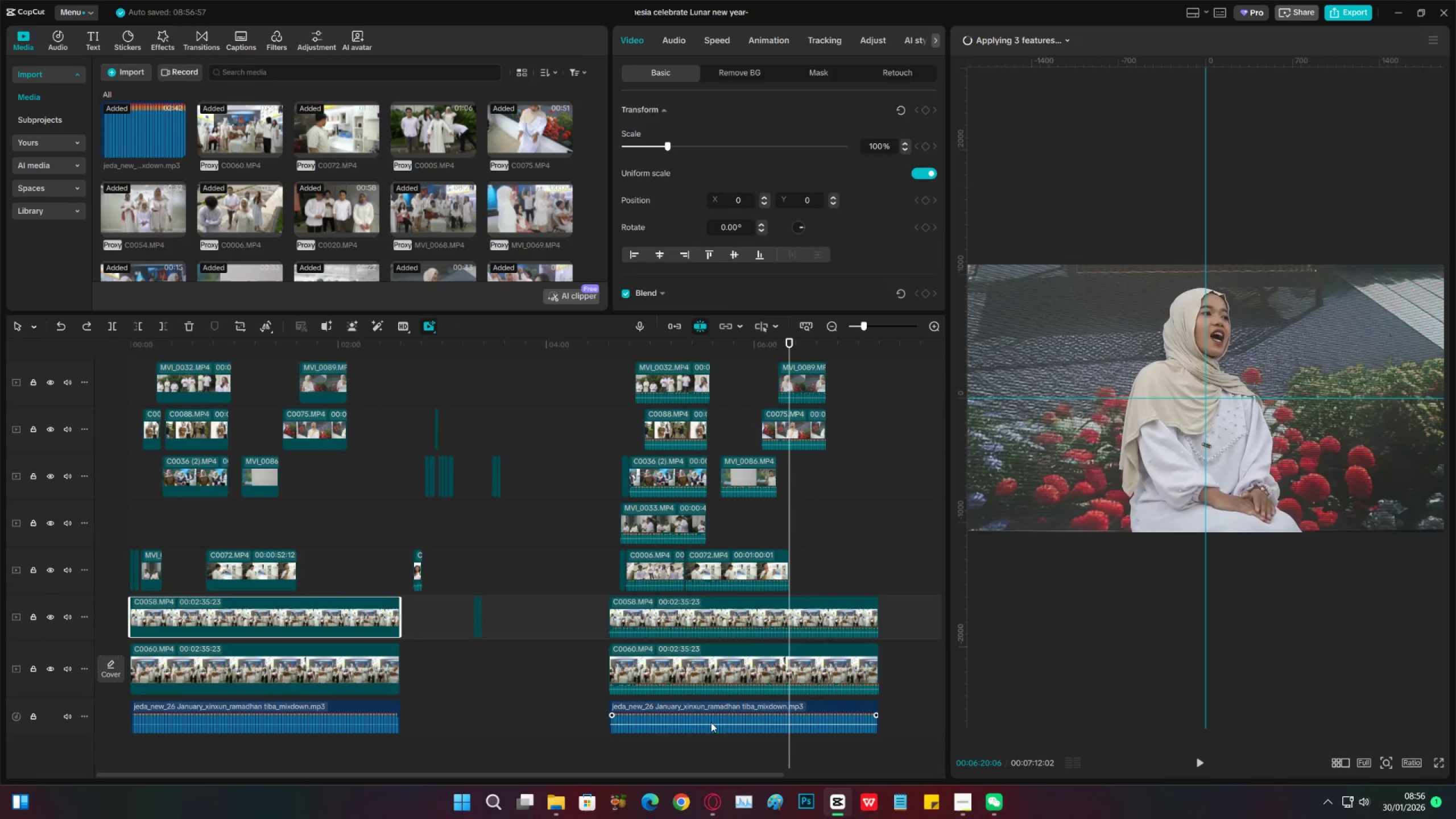 
scroll: coordinate [307, 211], scroll_direction: down, amount: 14.0
 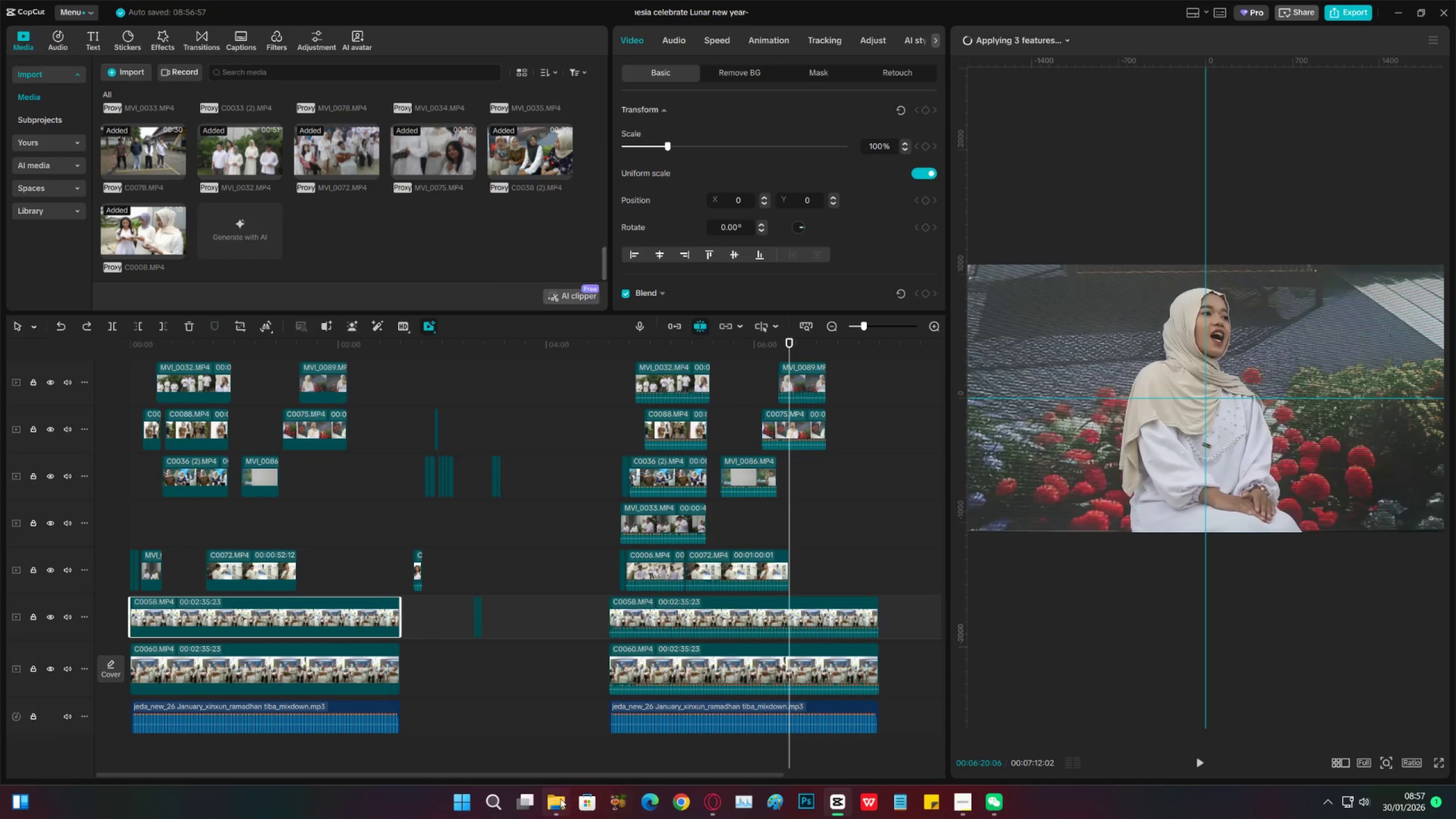 
left_click([560, 799])
 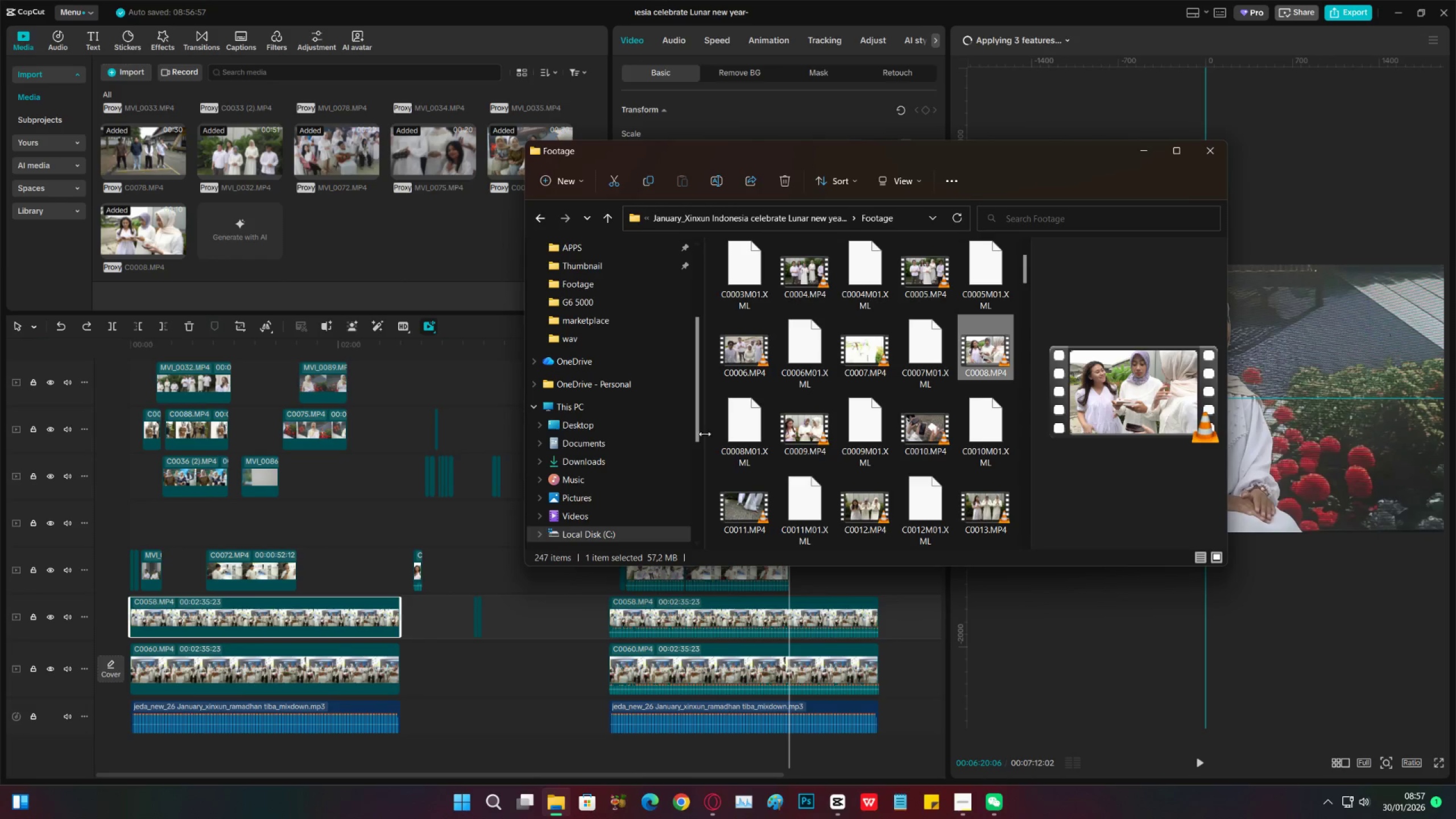 
scroll: coordinate [643, 321], scroll_direction: up, amount: 12.0
 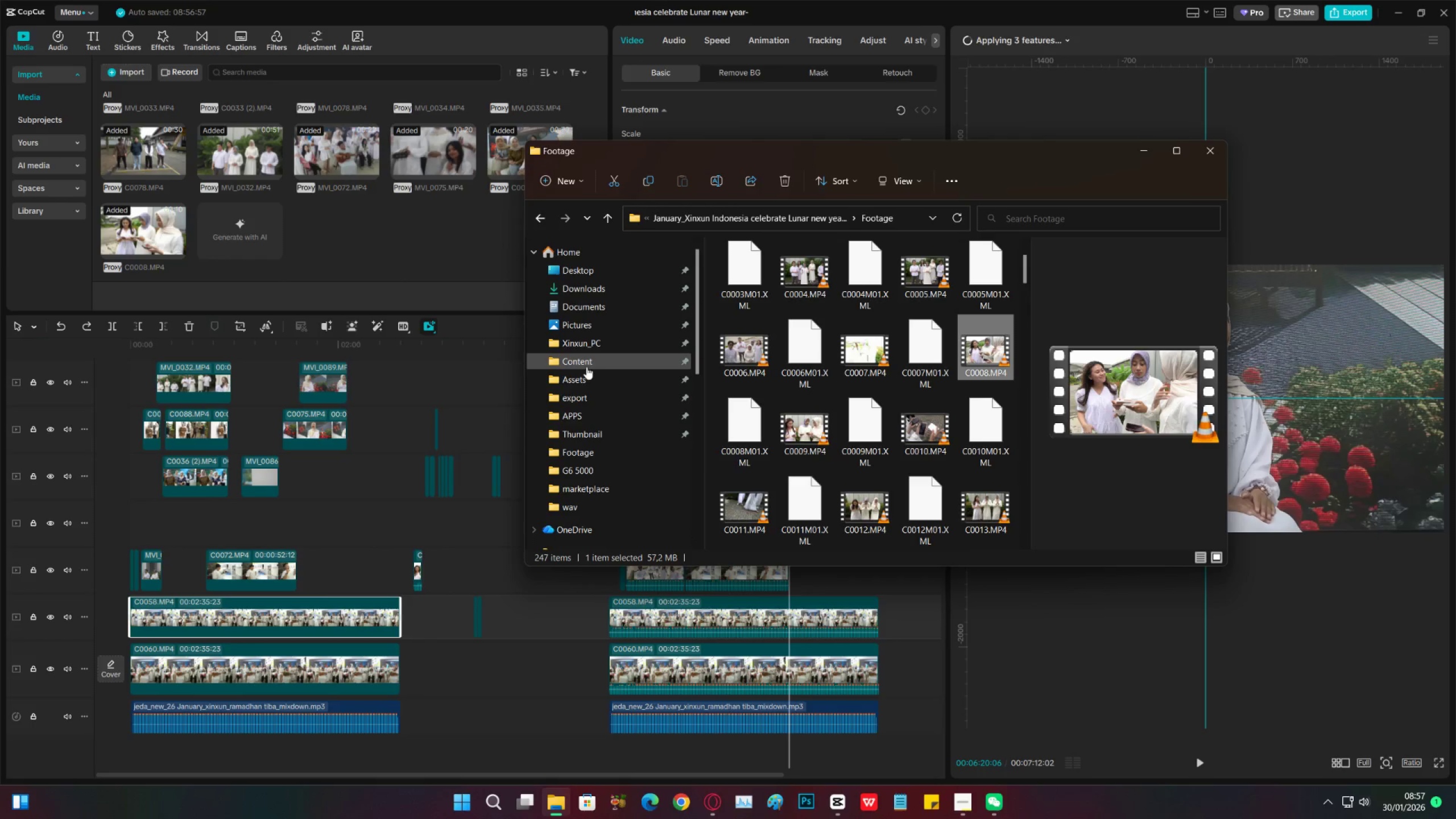 
left_click([586, 364])
 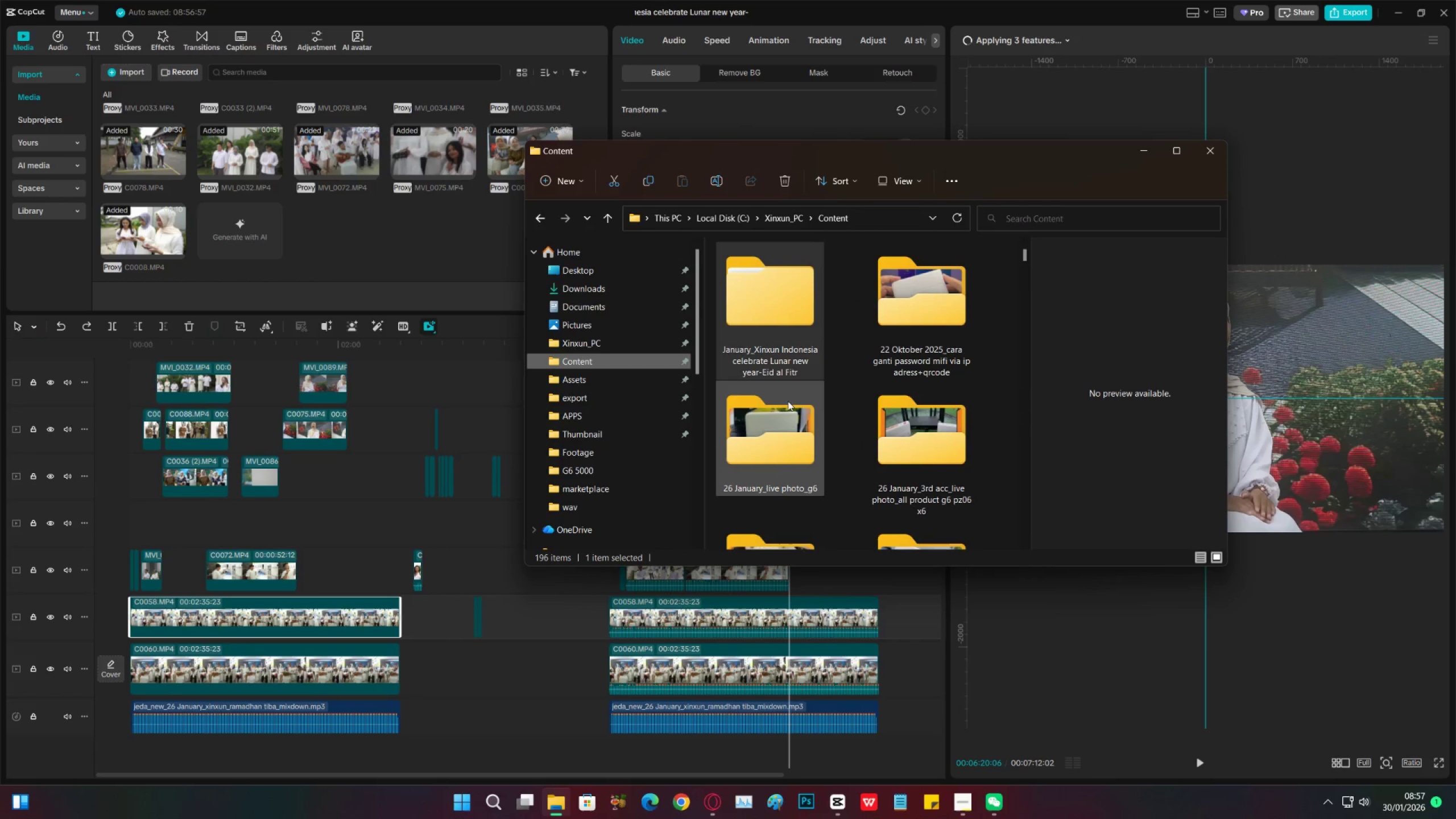 
scroll: coordinate [789, 402], scroll_direction: up, amount: 1.0
 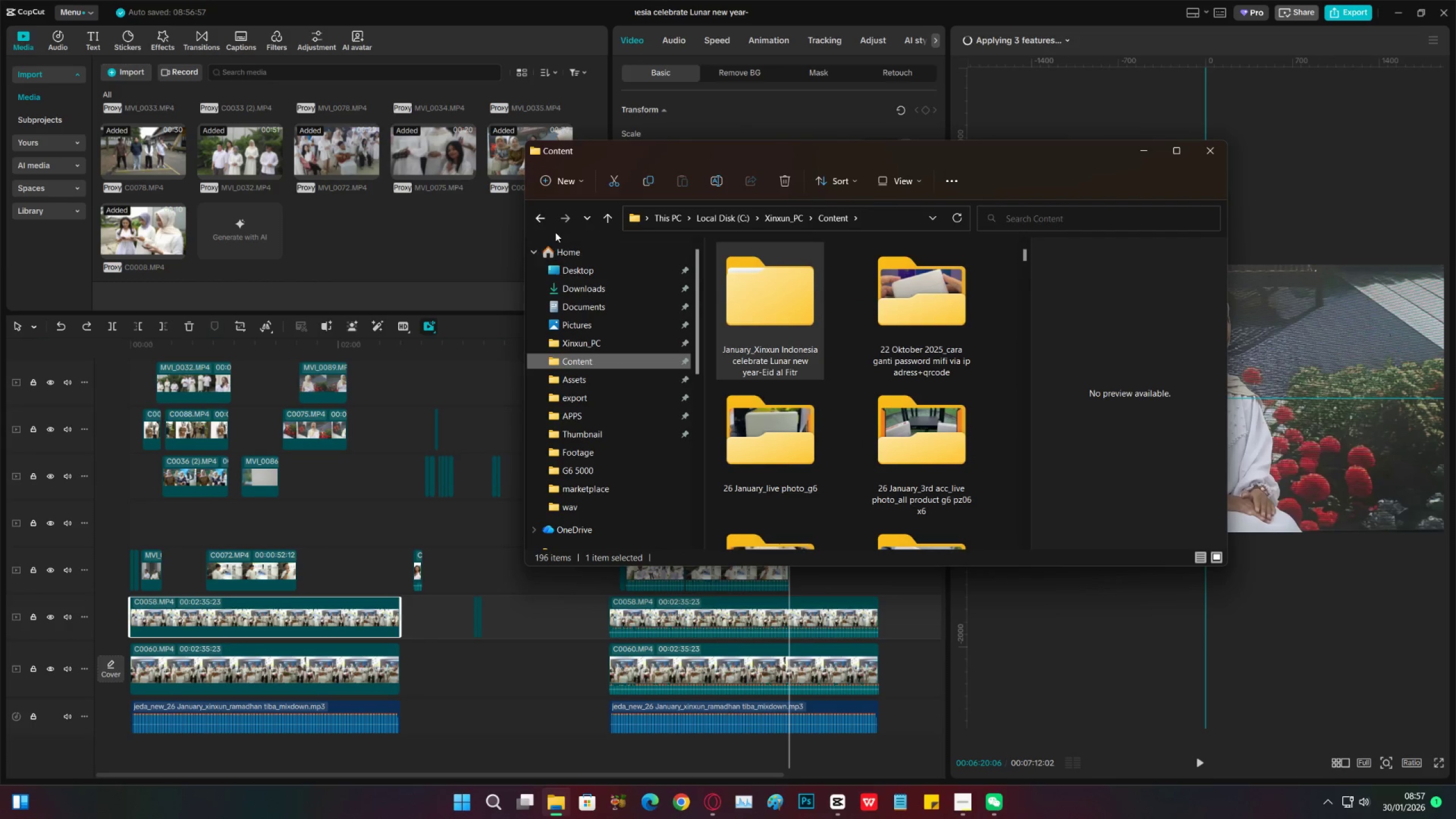 
left_click([543, 215])
 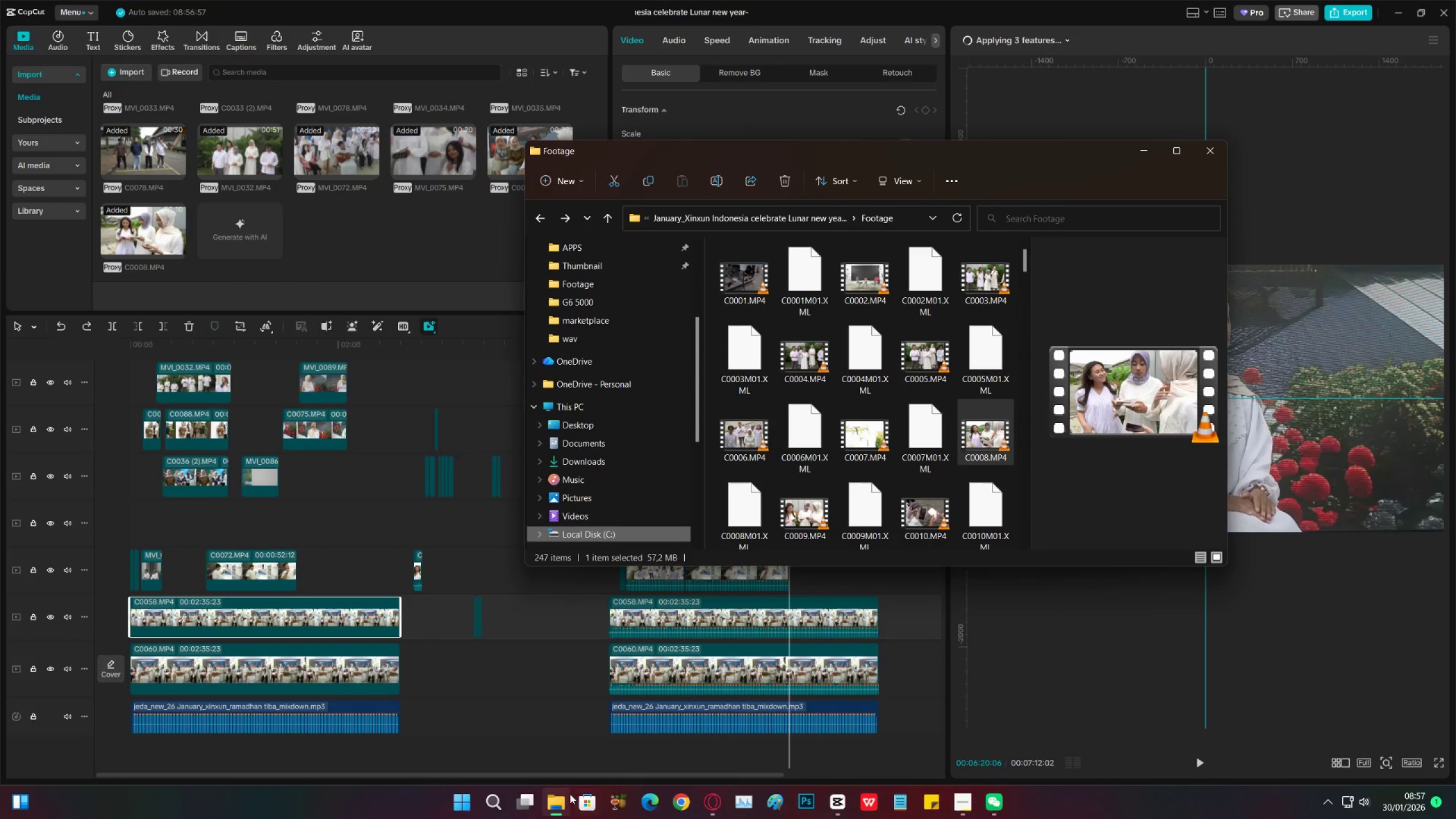 
right_click([558, 802])
 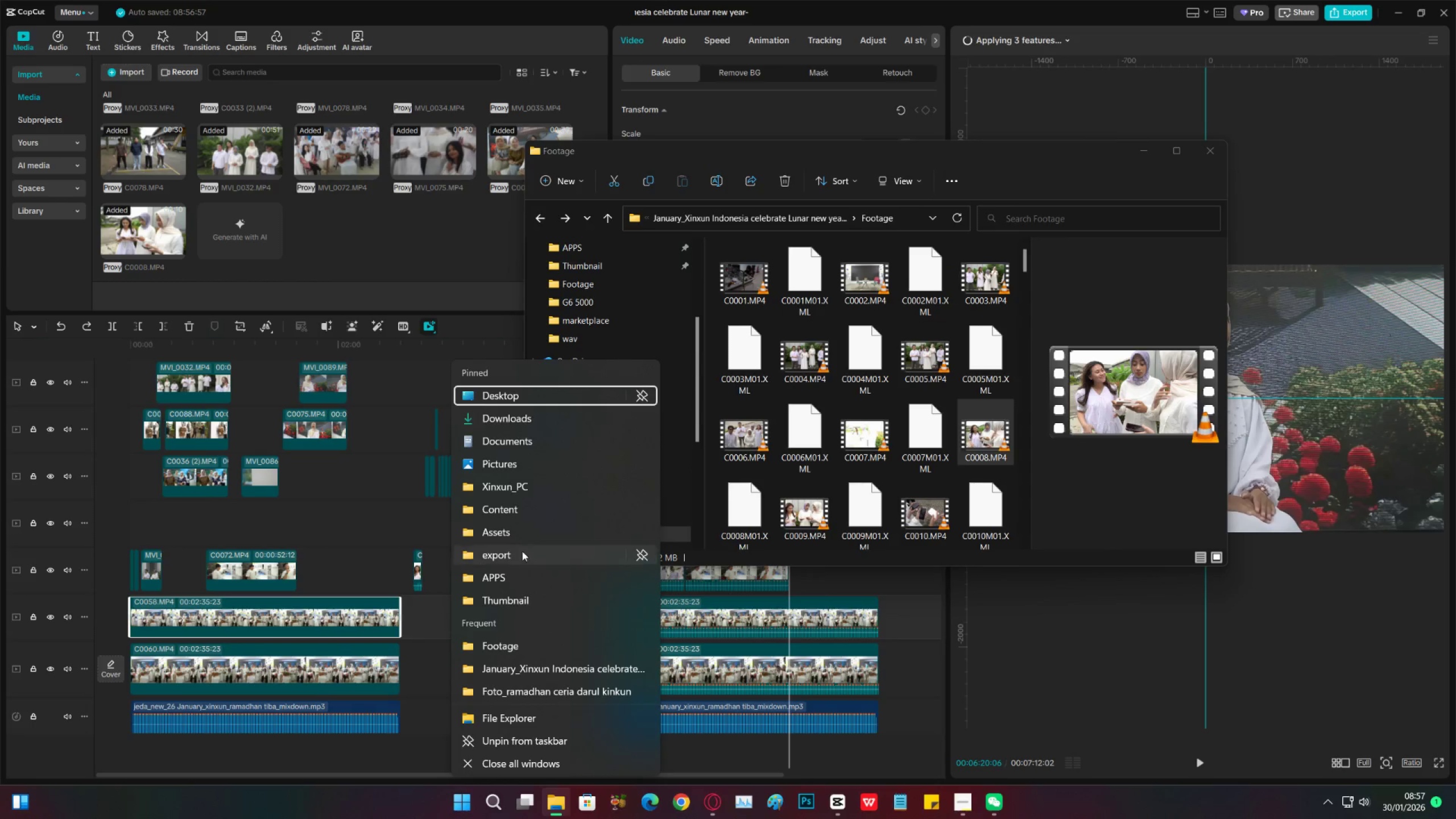 
left_click([522, 535])
 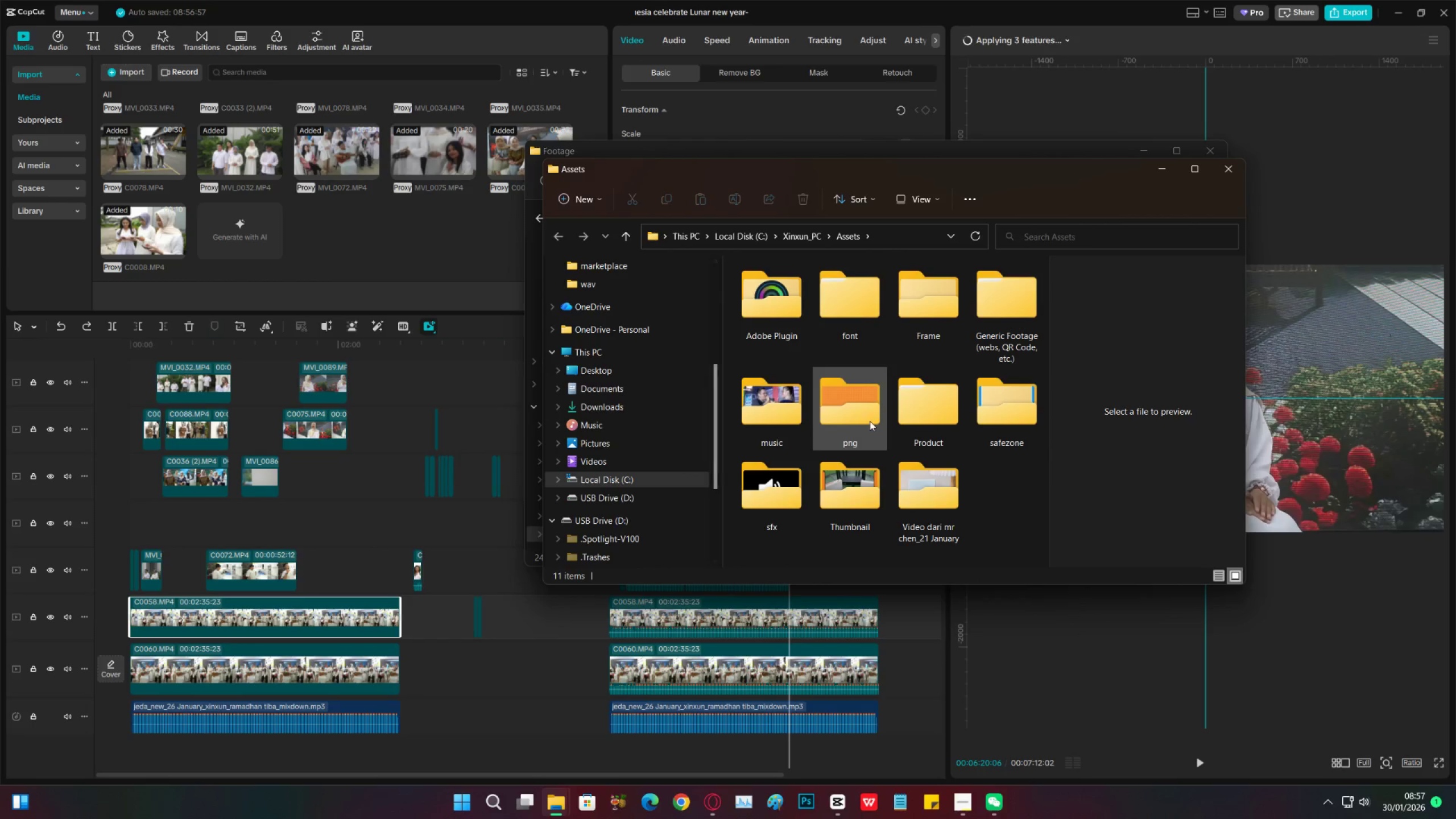 
double_click([872, 420])
 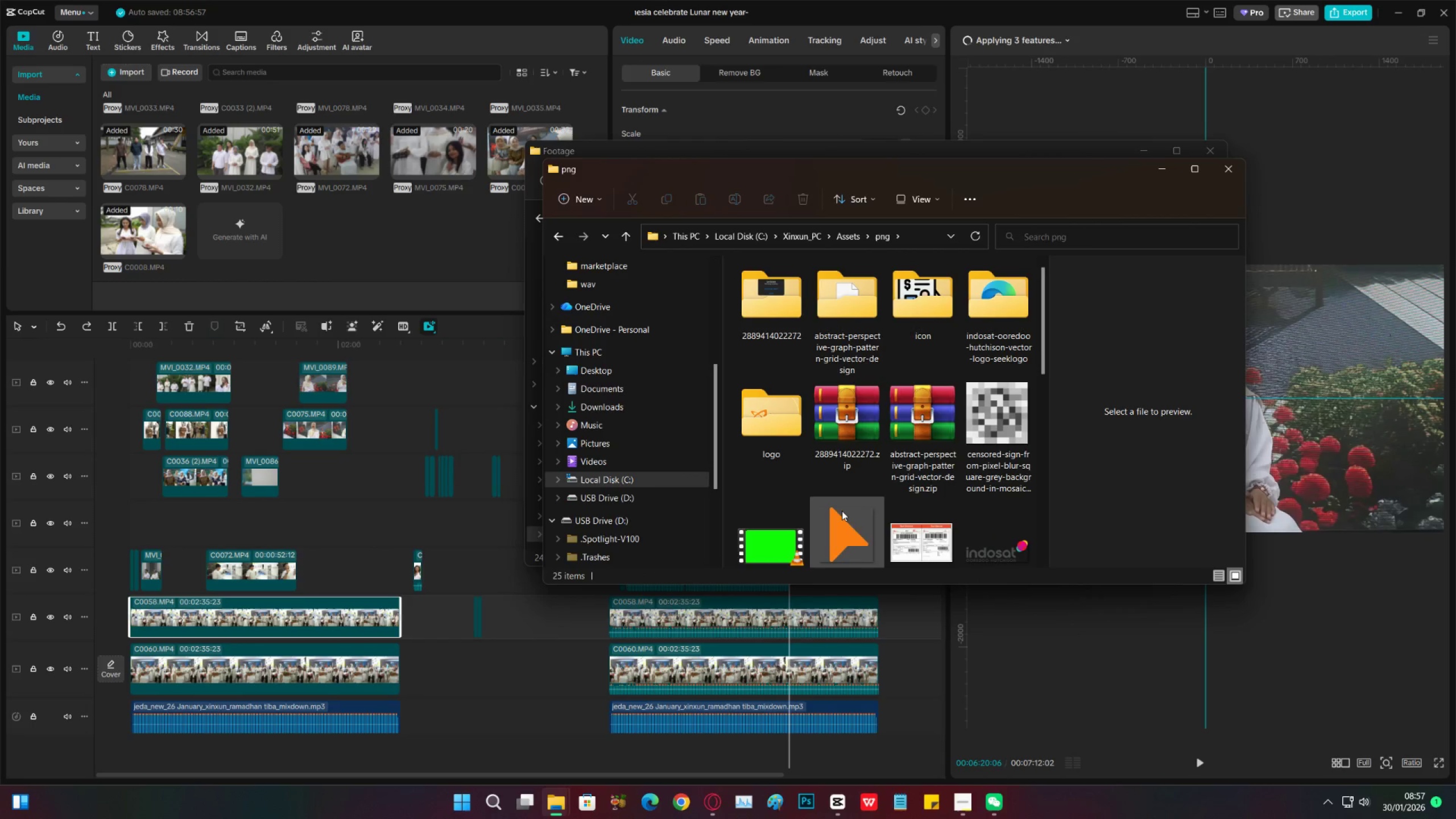 
scroll: coordinate [852, 524], scroll_direction: down, amount: 2.0
 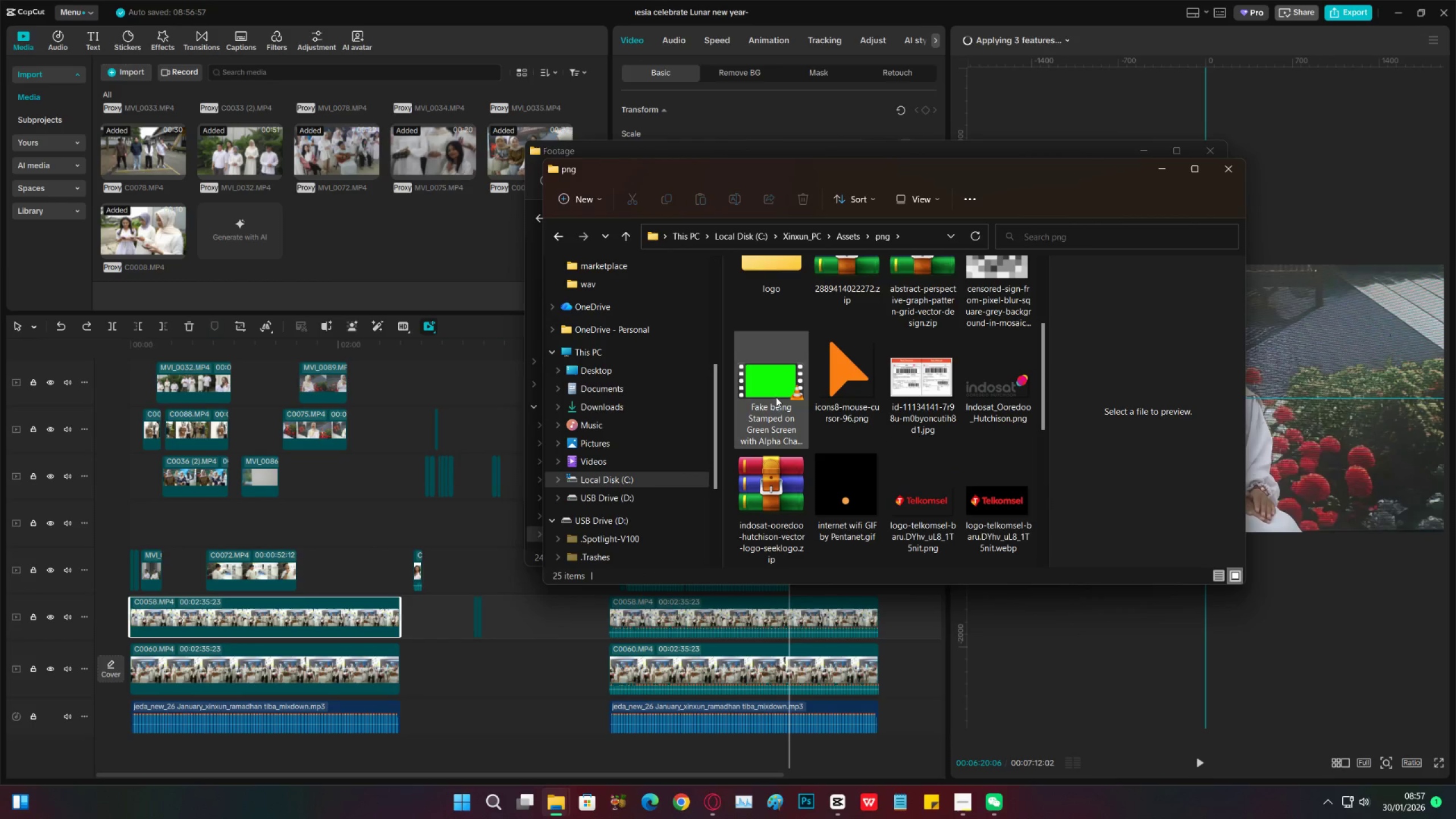 
left_click([776, 400])
 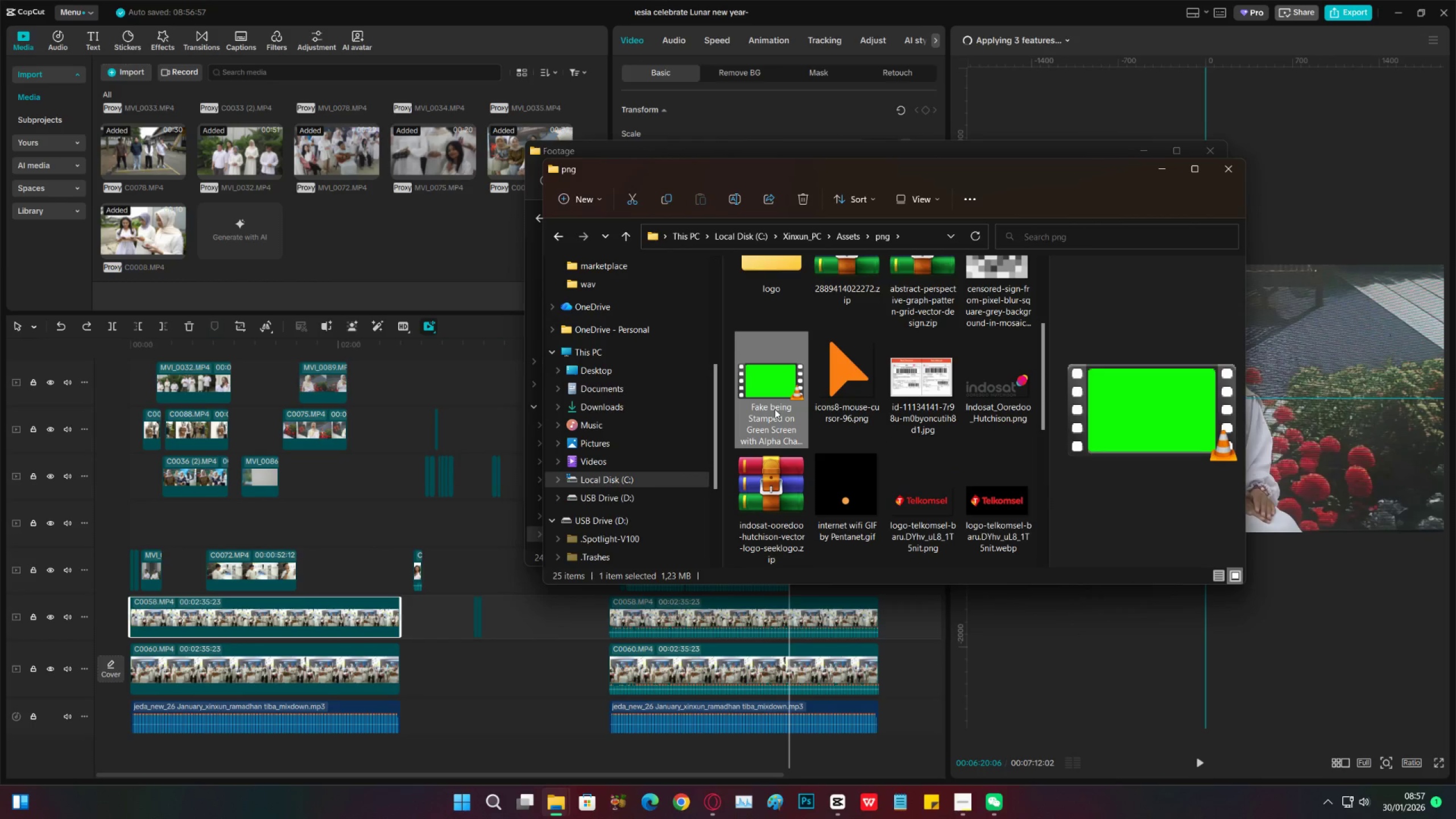 
left_click_drag(start_coordinate=[775, 408], to_coordinate=[524, 615])
 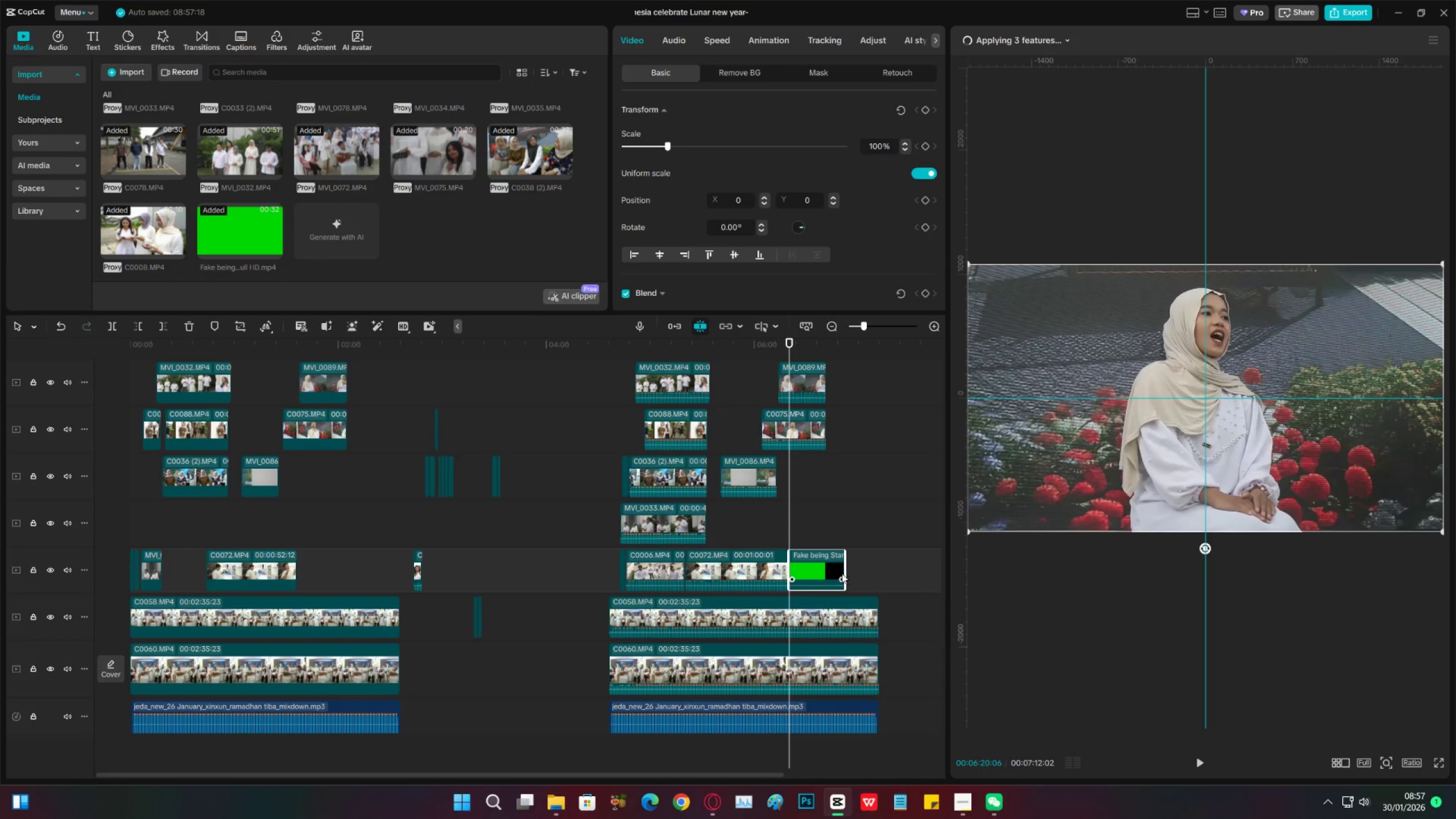 
left_click_drag(start_coordinate=[848, 572], to_coordinate=[903, 571])
 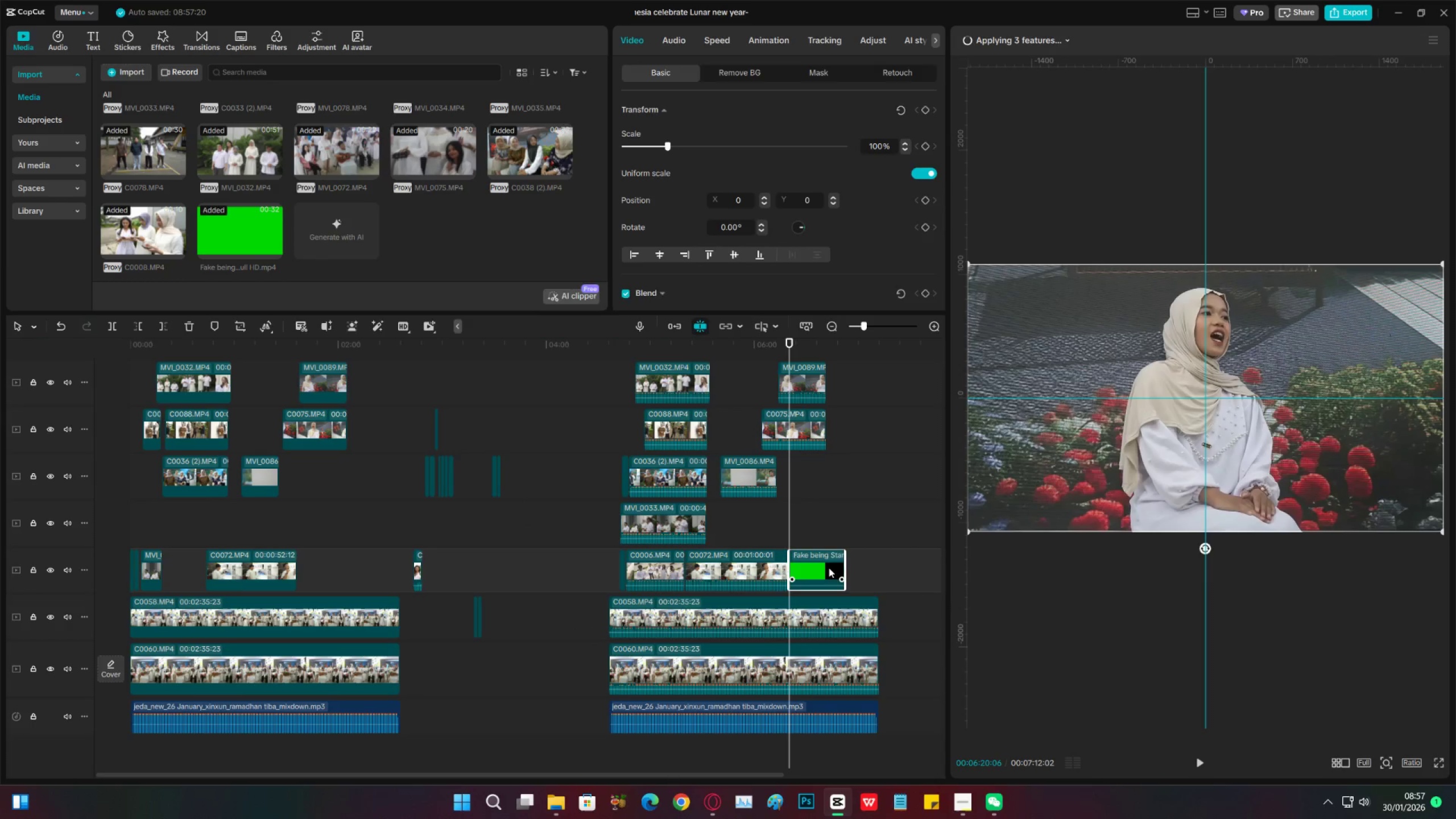 
key(X)
 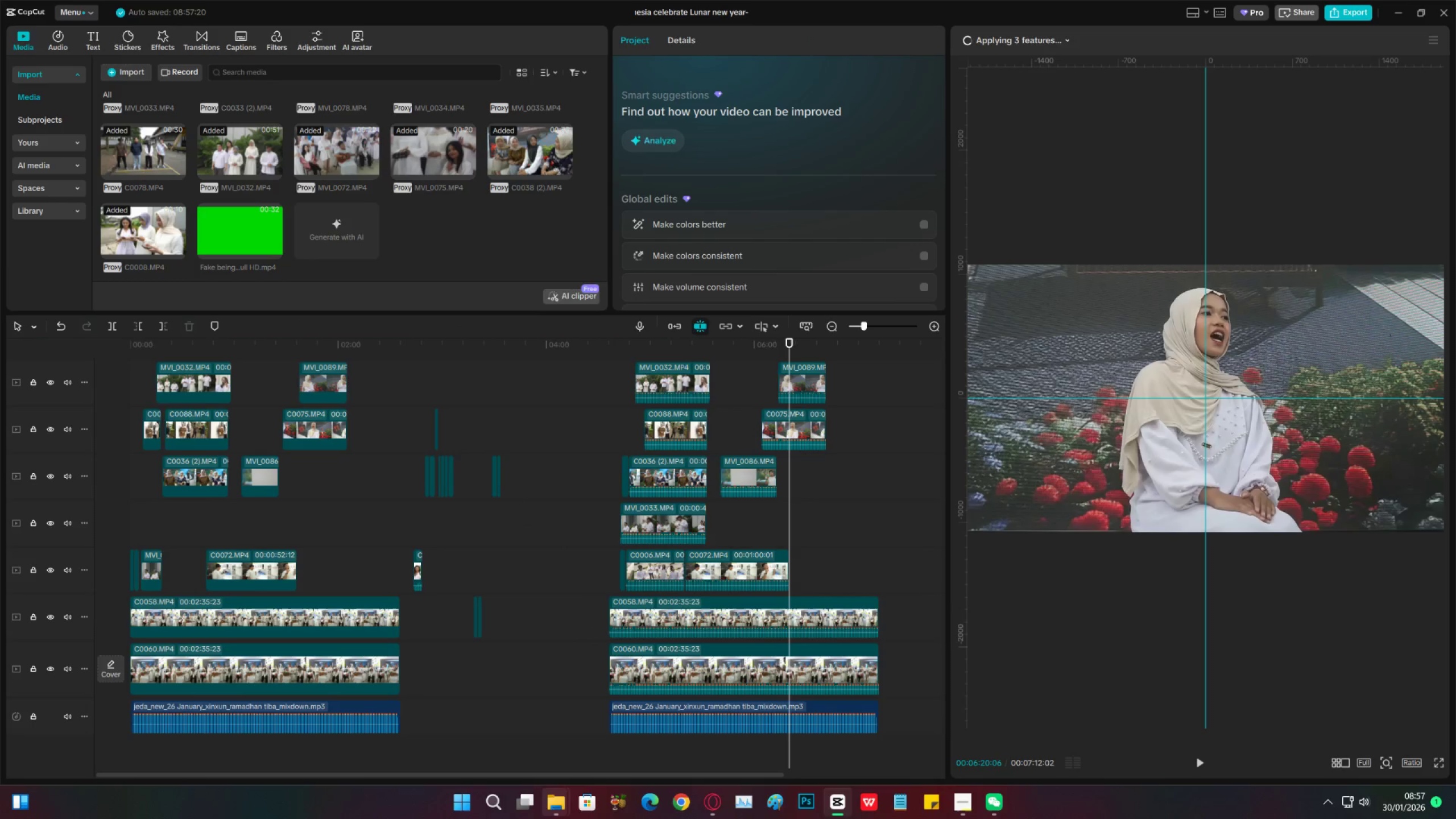 
left_click([555, 818])
 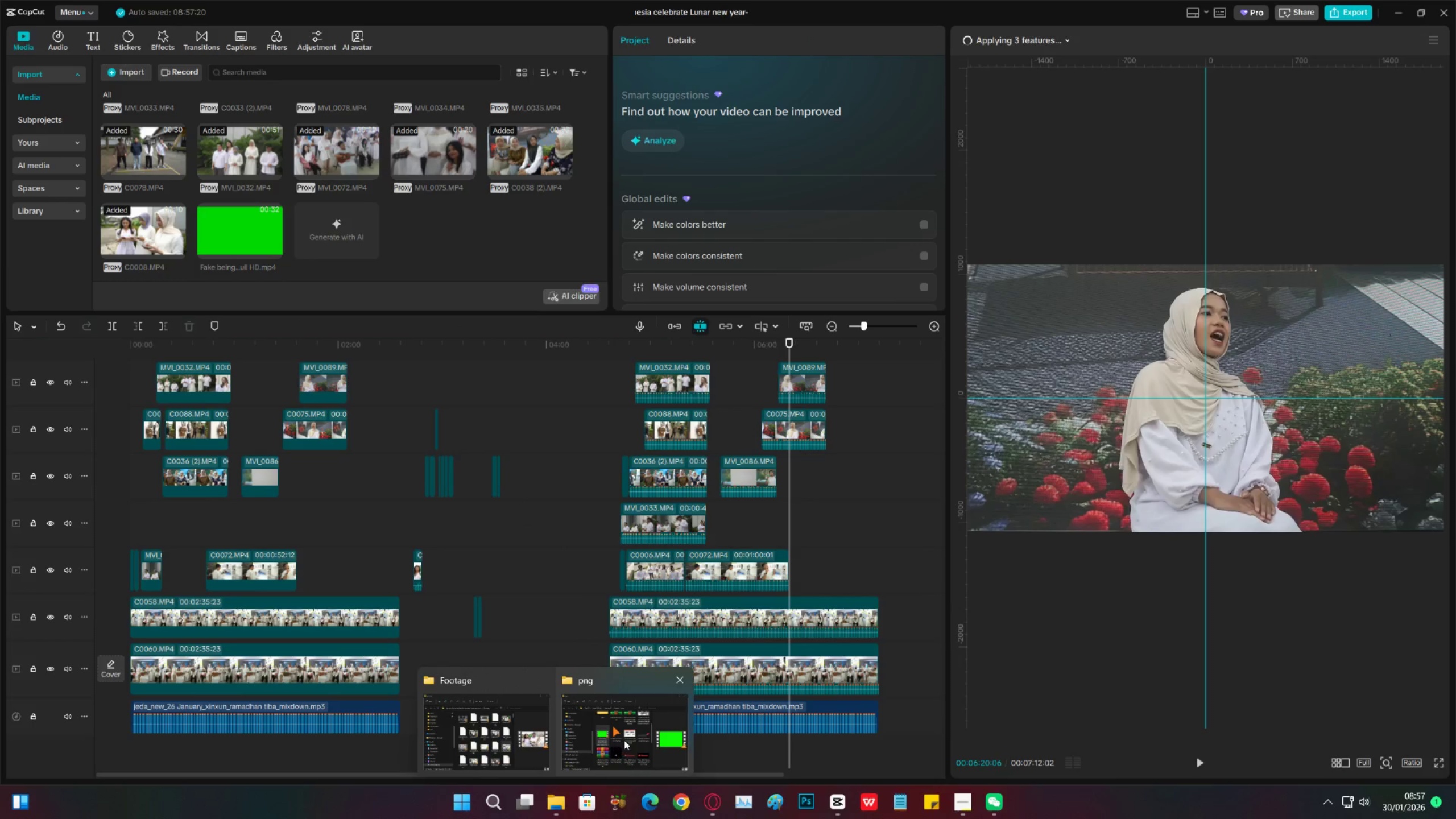 
left_click([624, 740])
 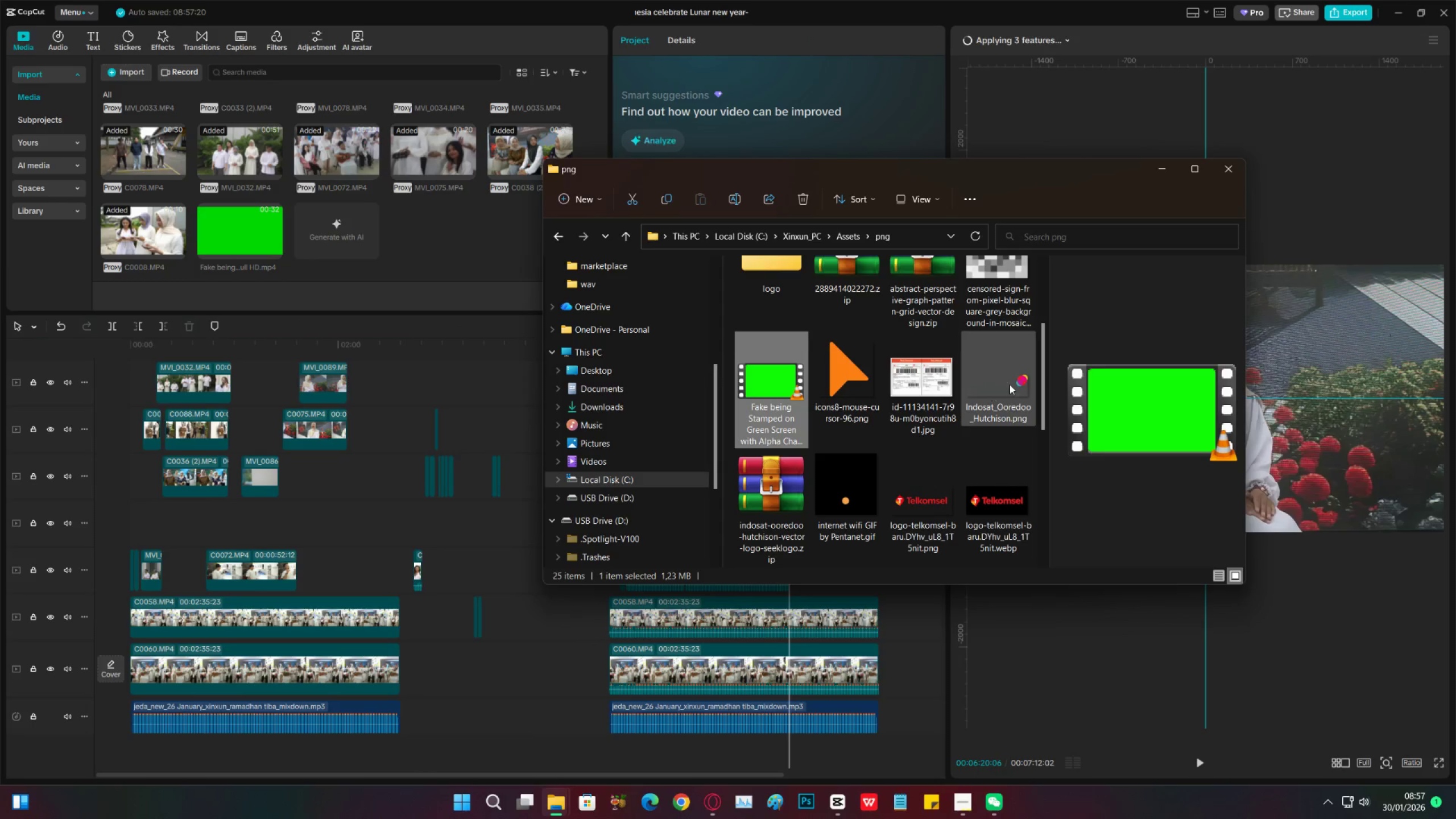 
scroll: coordinate [1011, 384], scroll_direction: up, amount: 5.0
 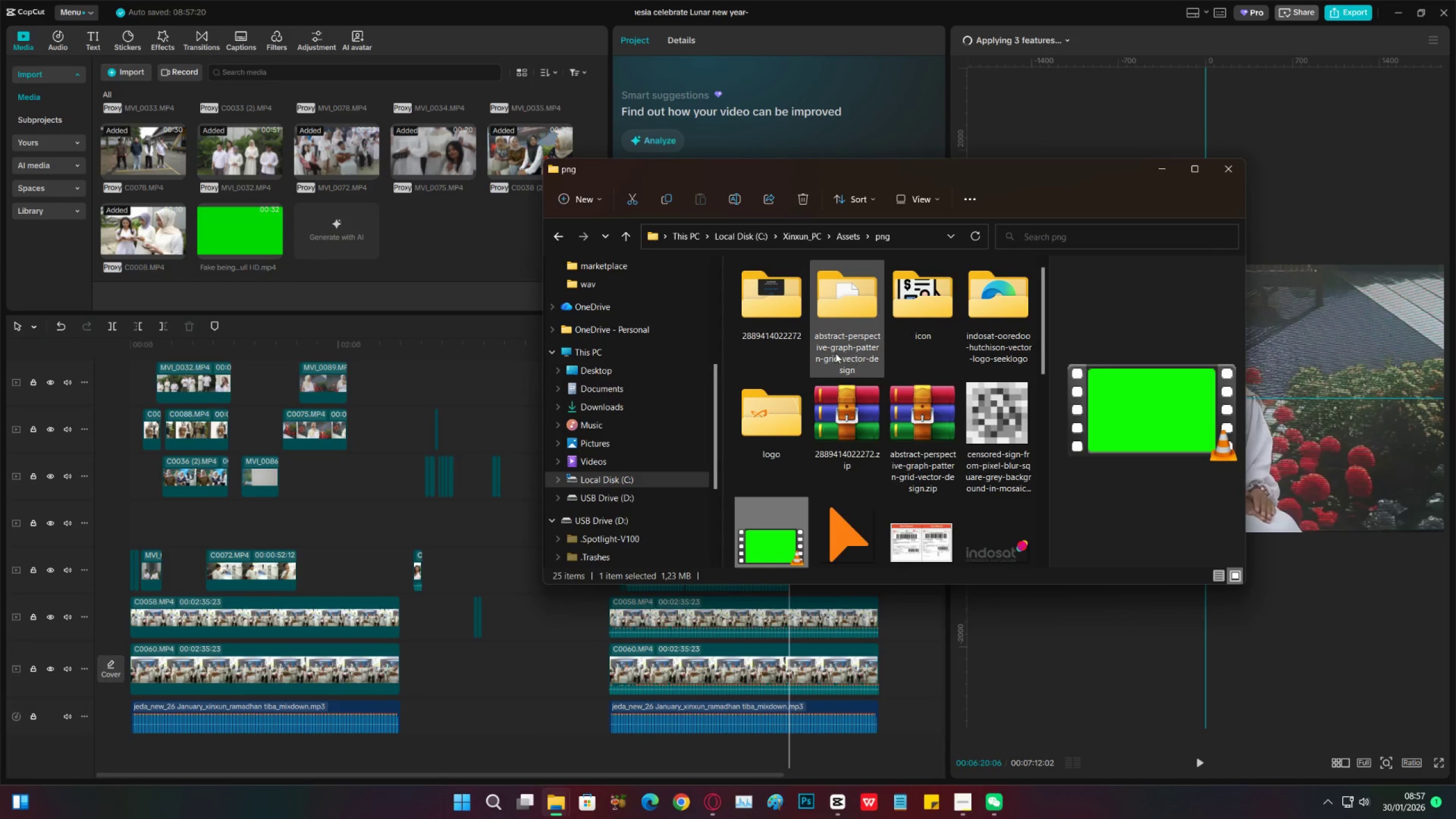 
scroll: coordinate [826, 368], scroll_direction: down, amount: 3.0
 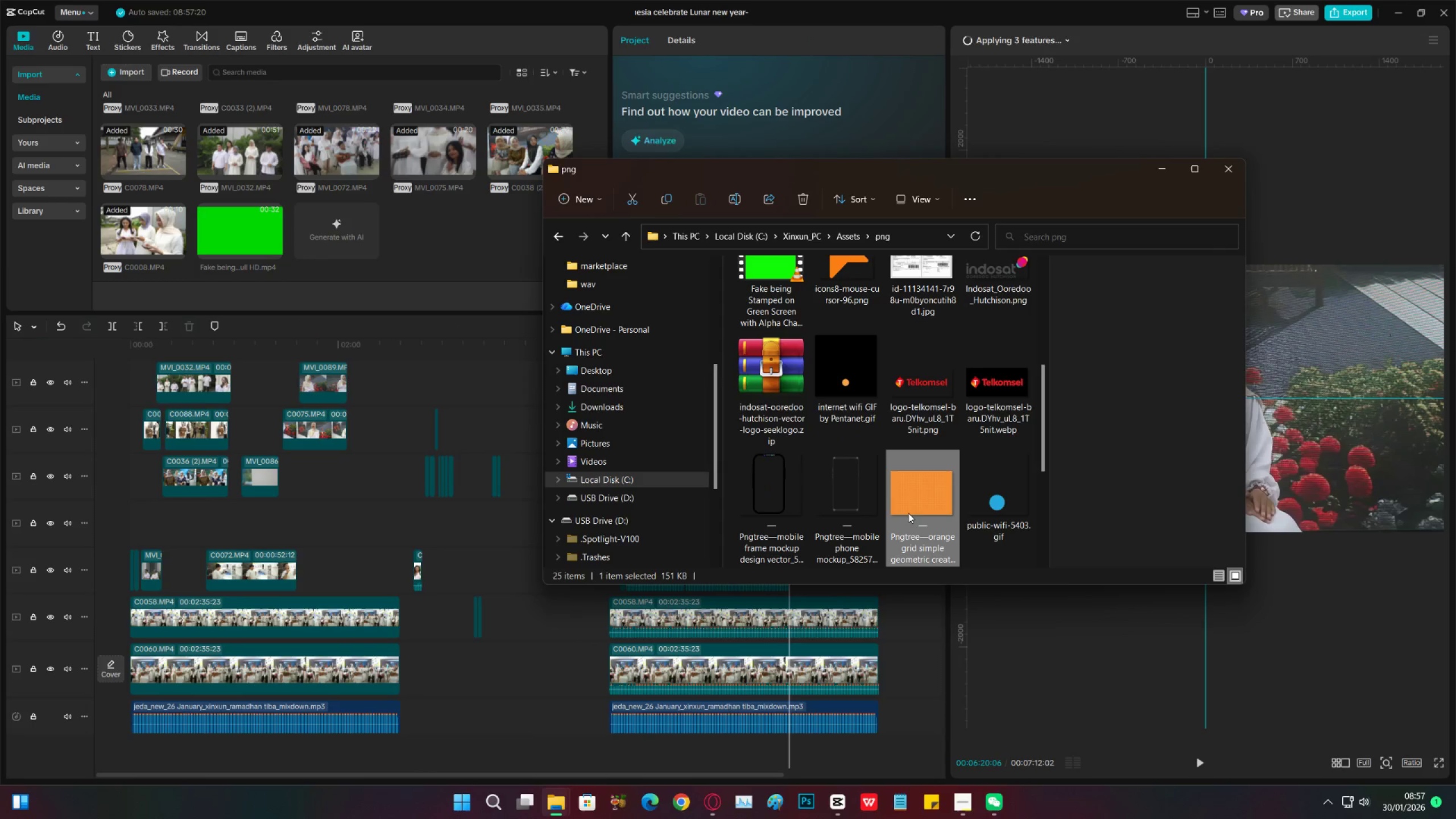 
left_click_drag(start_coordinate=[913, 490], to_coordinate=[556, 645])
 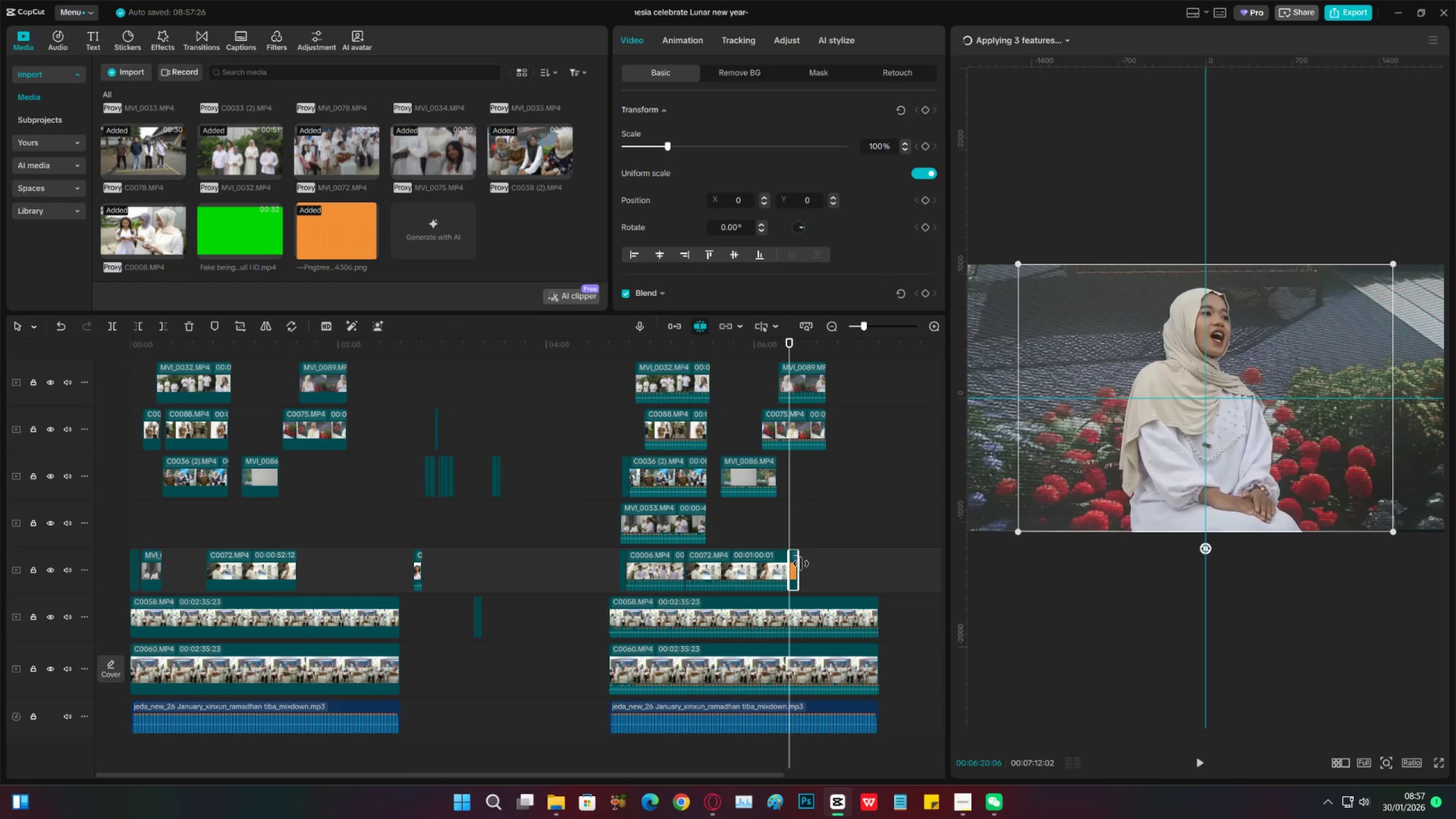 
left_click_drag(start_coordinate=[800, 564], to_coordinate=[875, 569])
 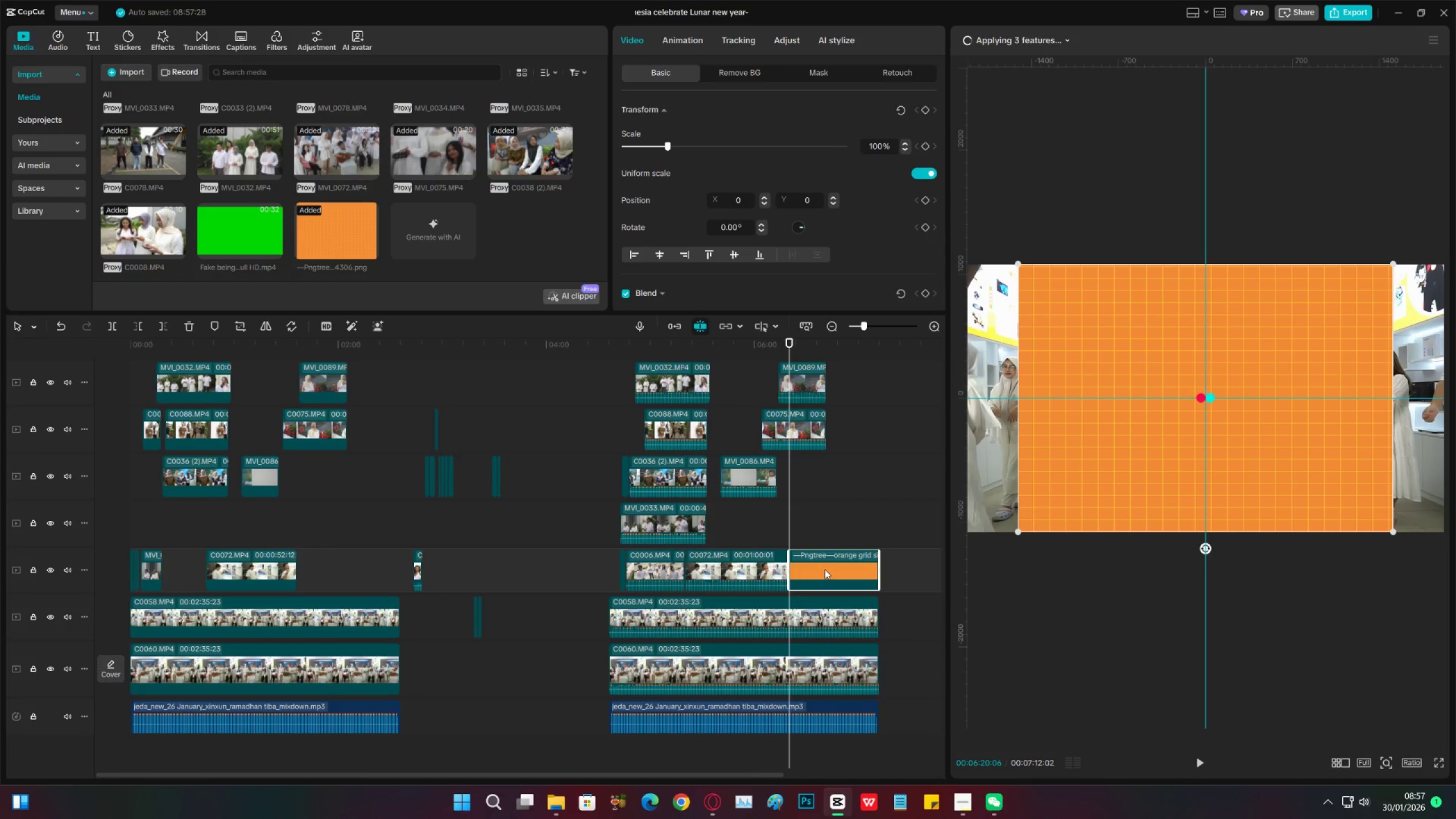 
left_click([825, 569])
 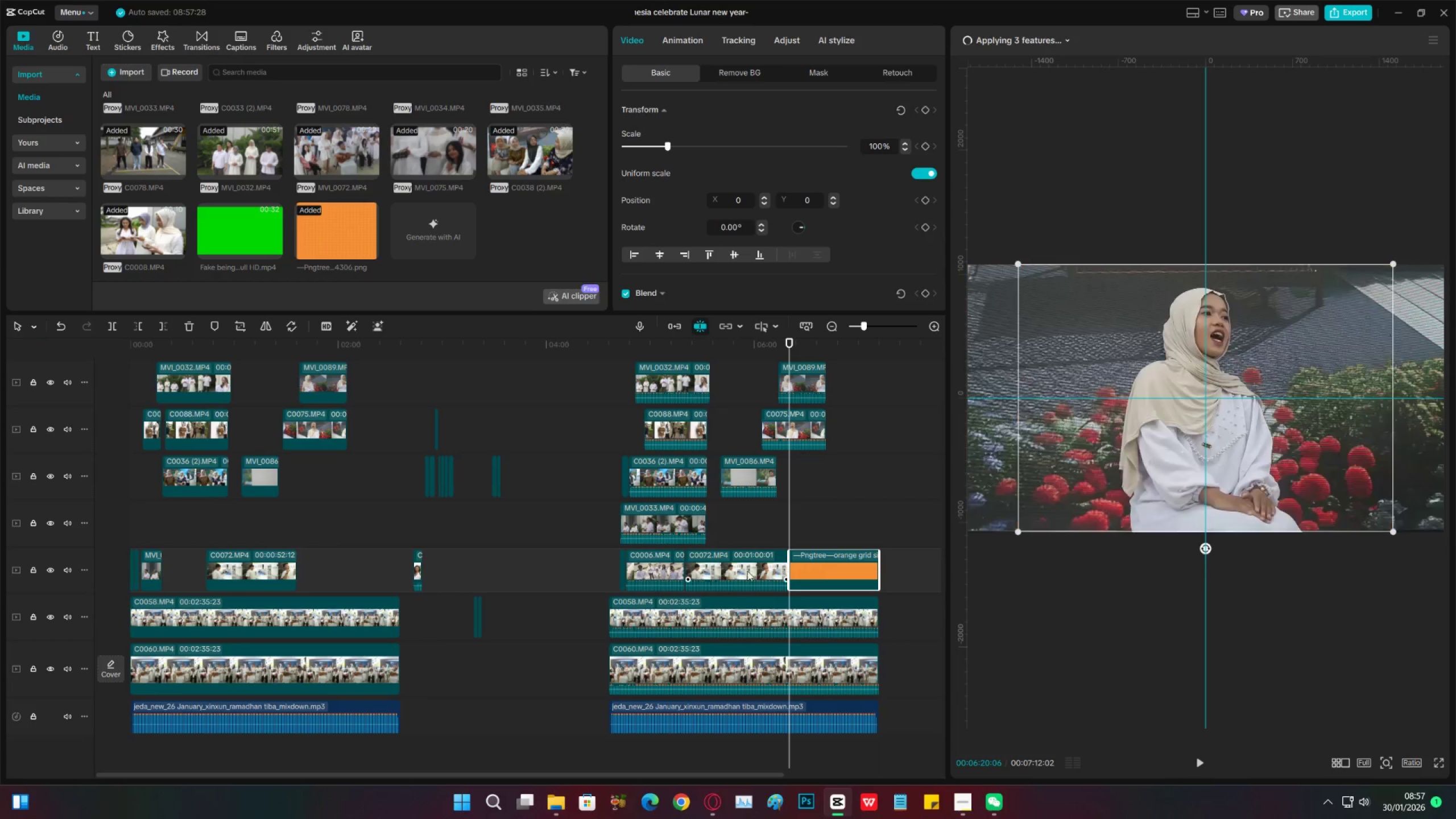 
key(Control+C)
 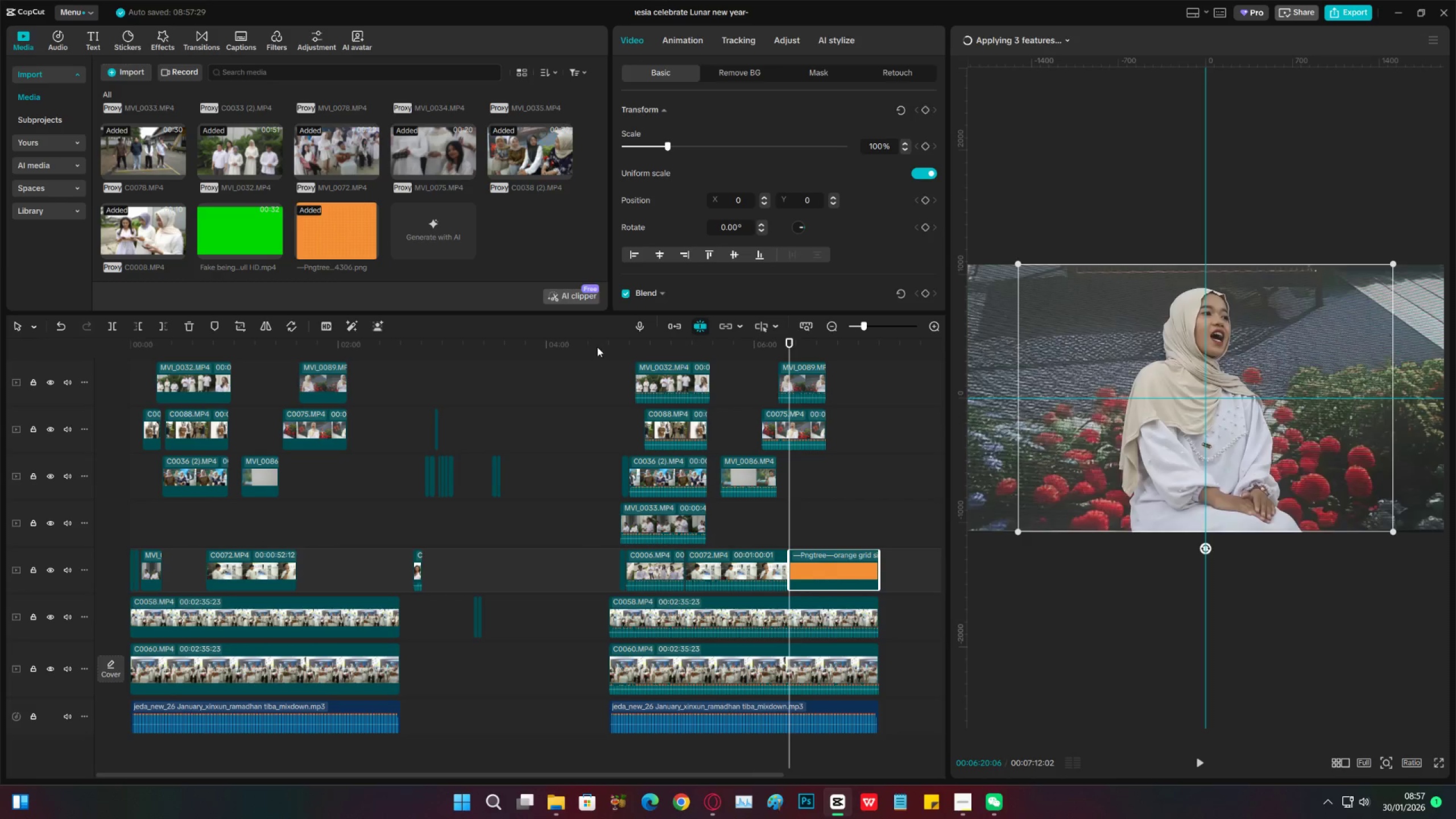 
left_click([597, 347])
 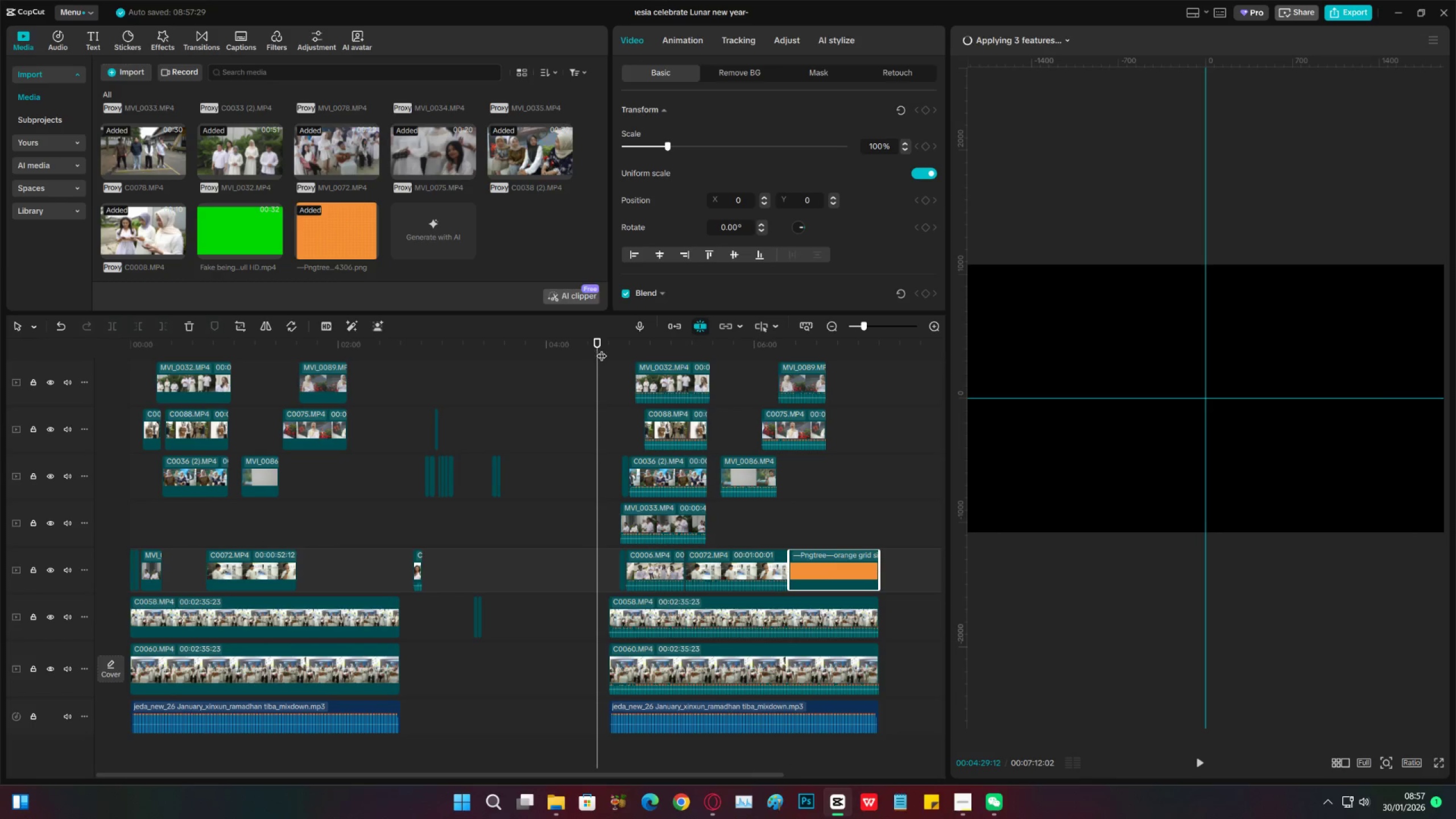 
left_click_drag(start_coordinate=[602, 349], to_coordinate=[606, 350])
 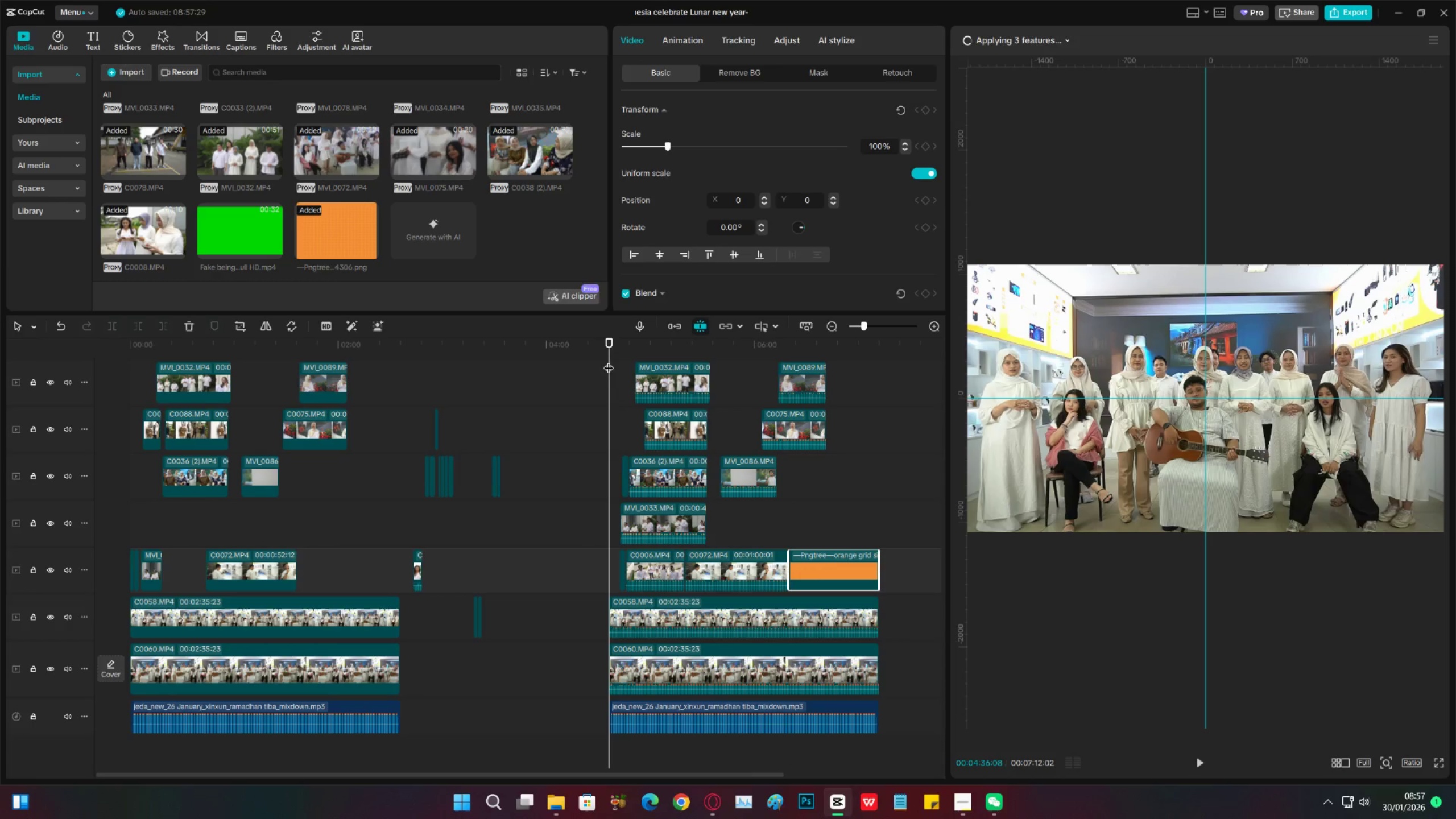 
key(Control+V)
 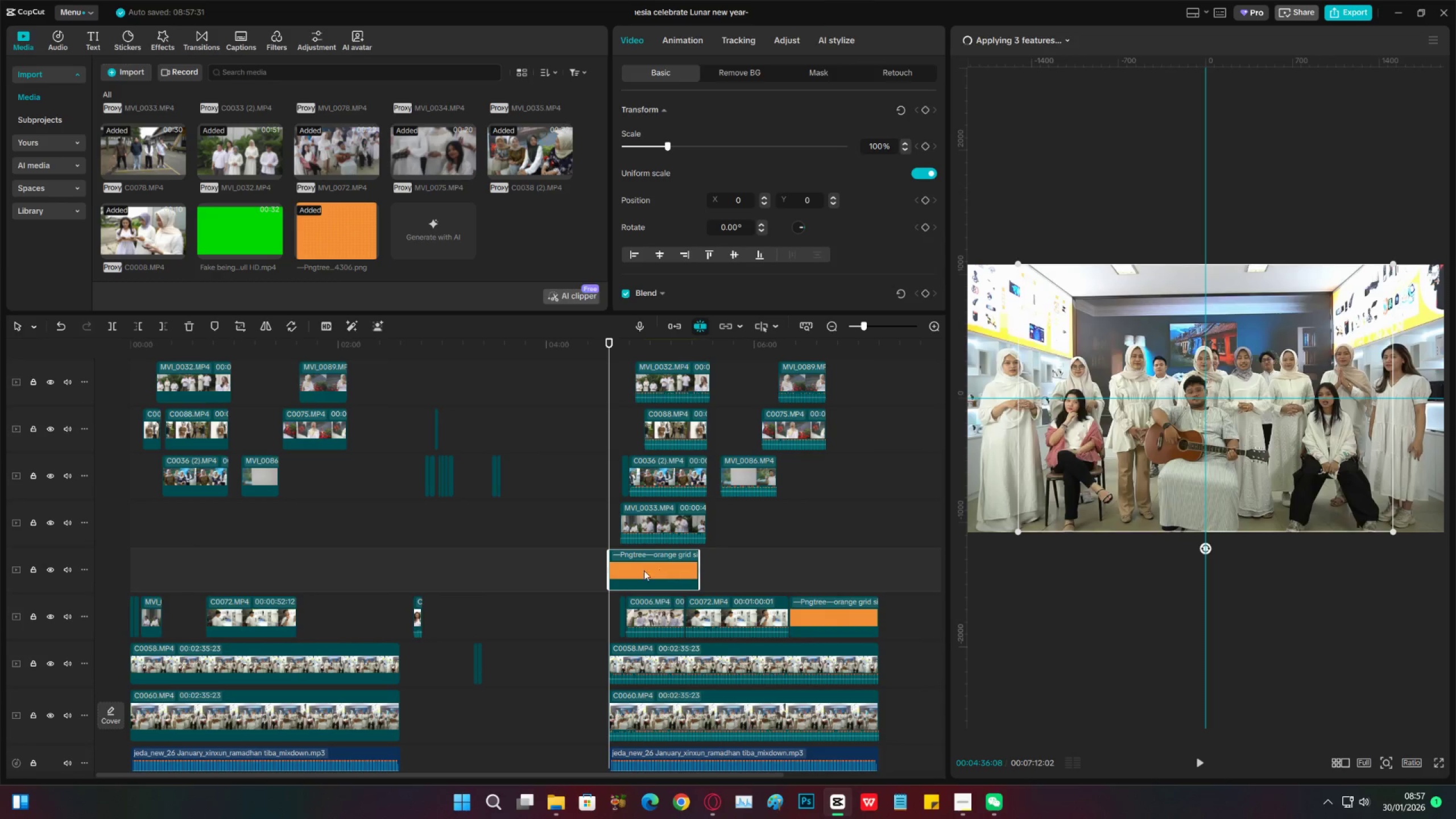 
key(C)
 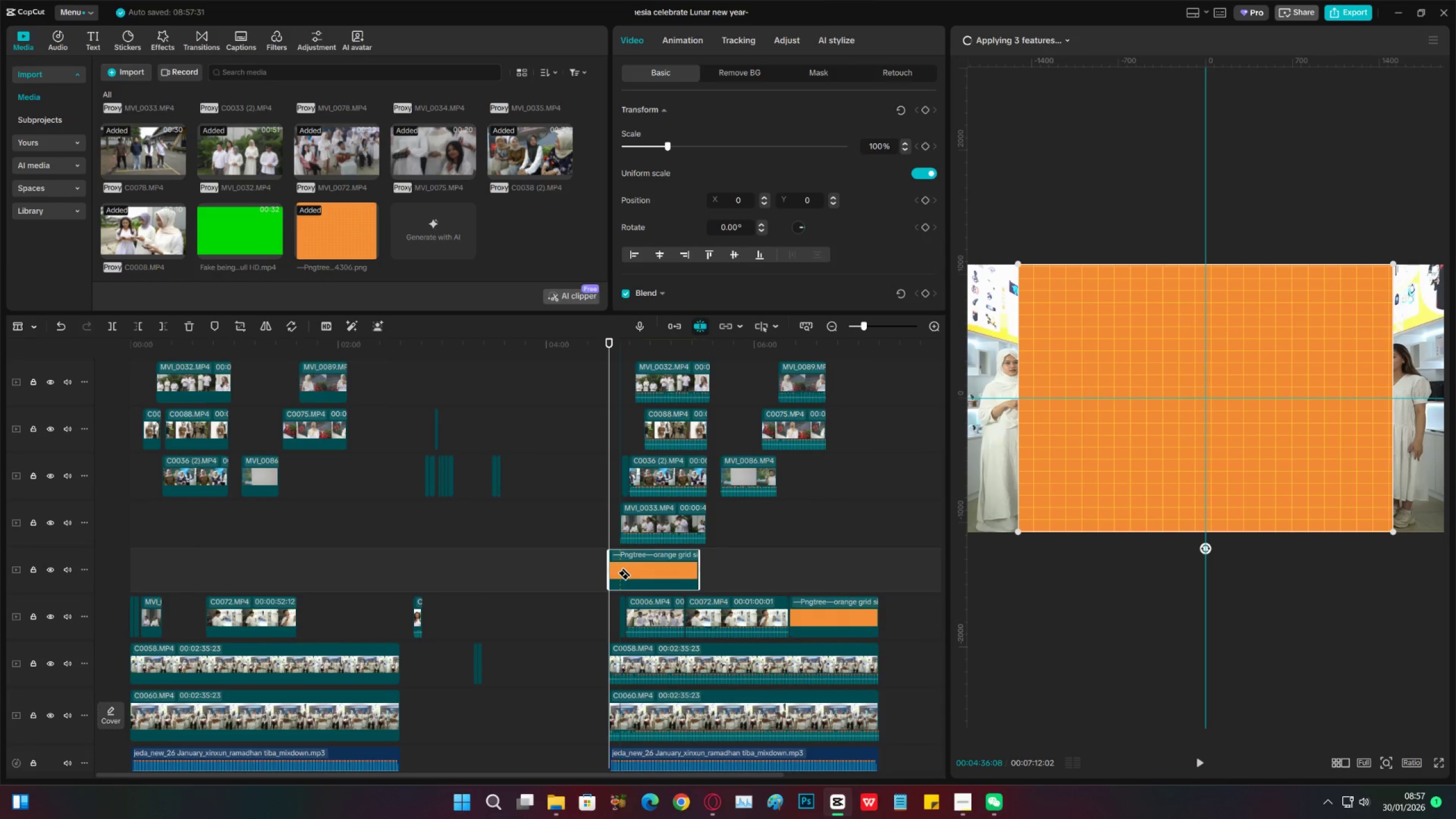 
left_click([617, 573])
 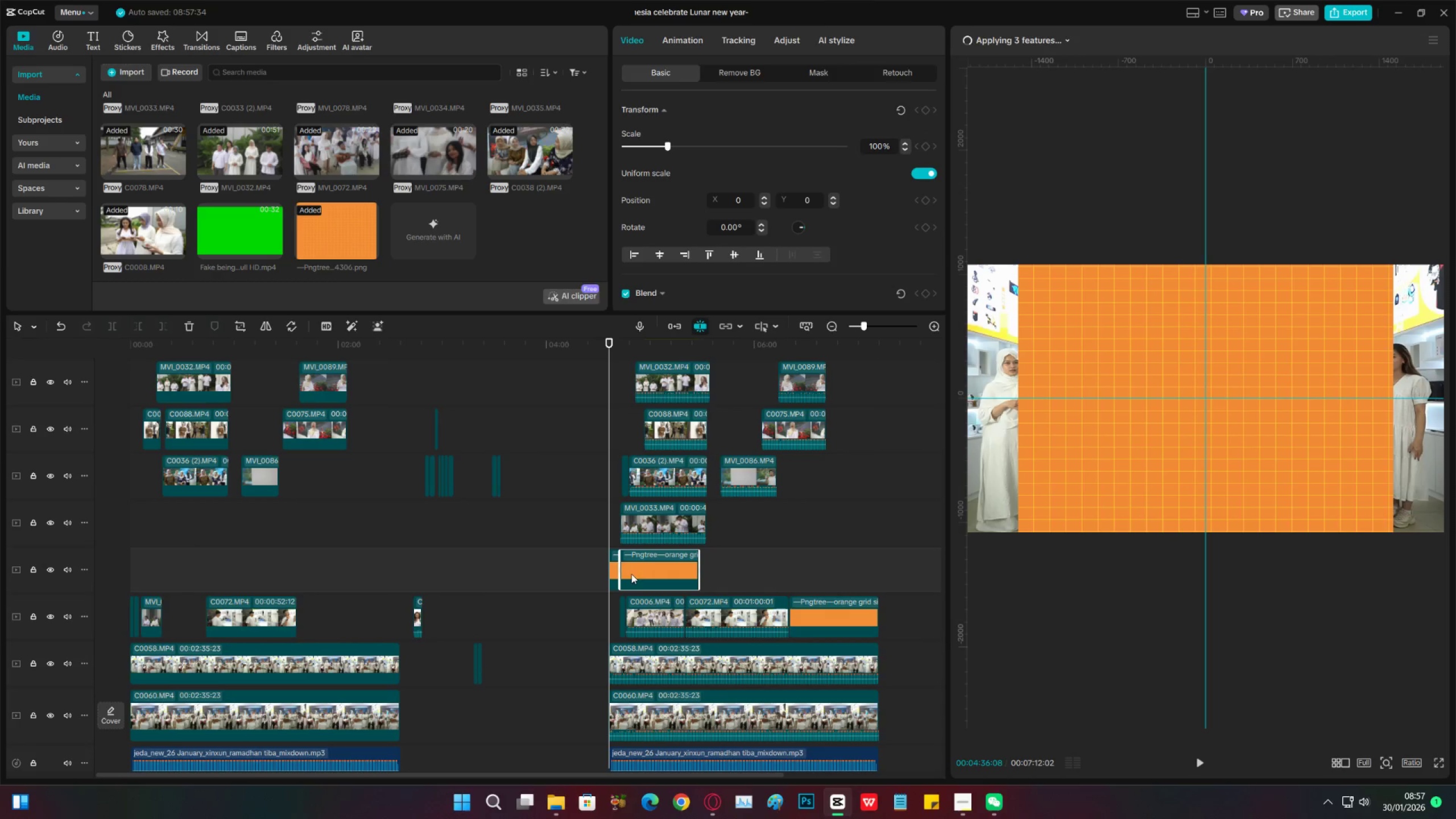 
key(V)
 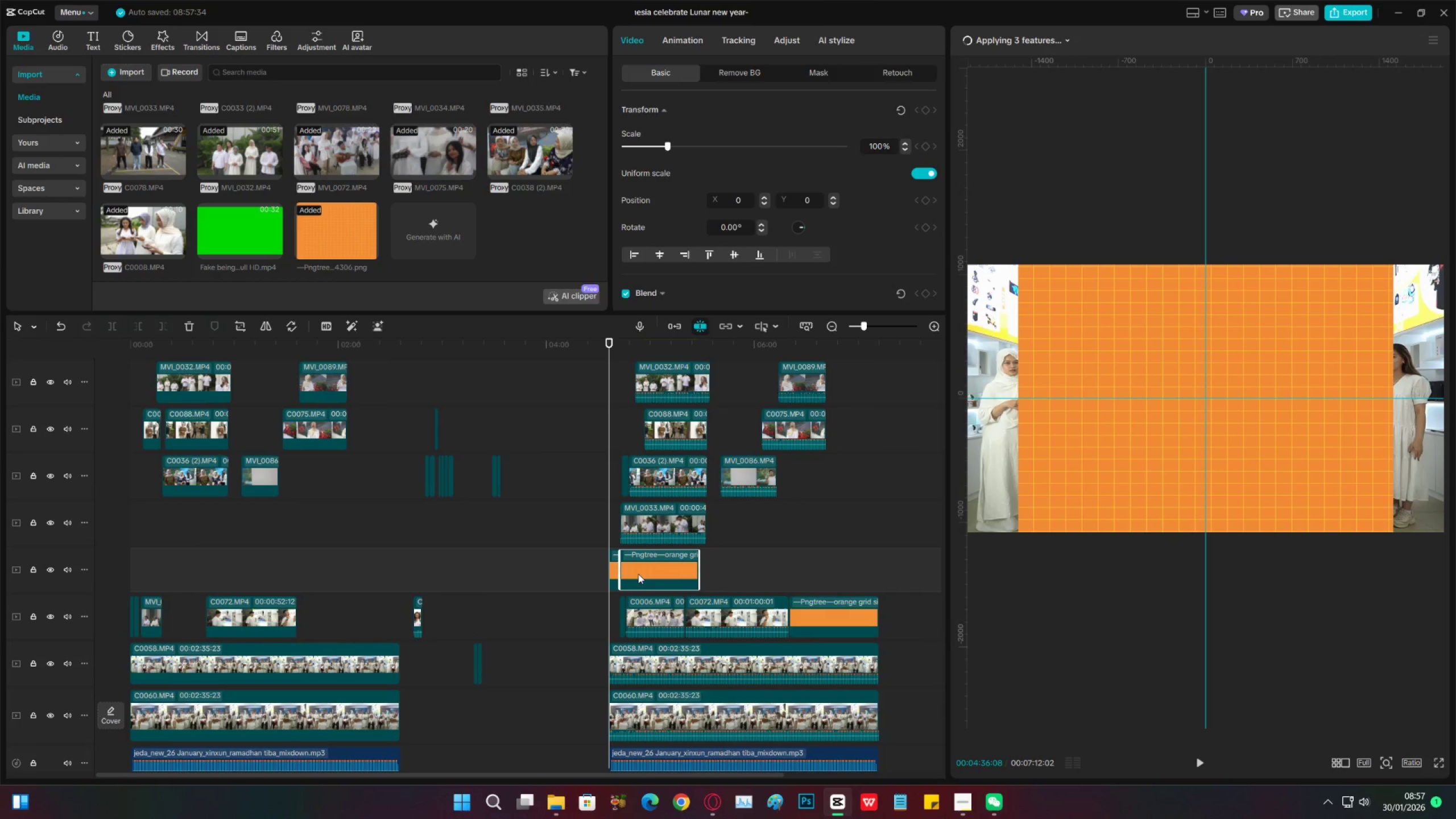 
double_click([638, 574])
 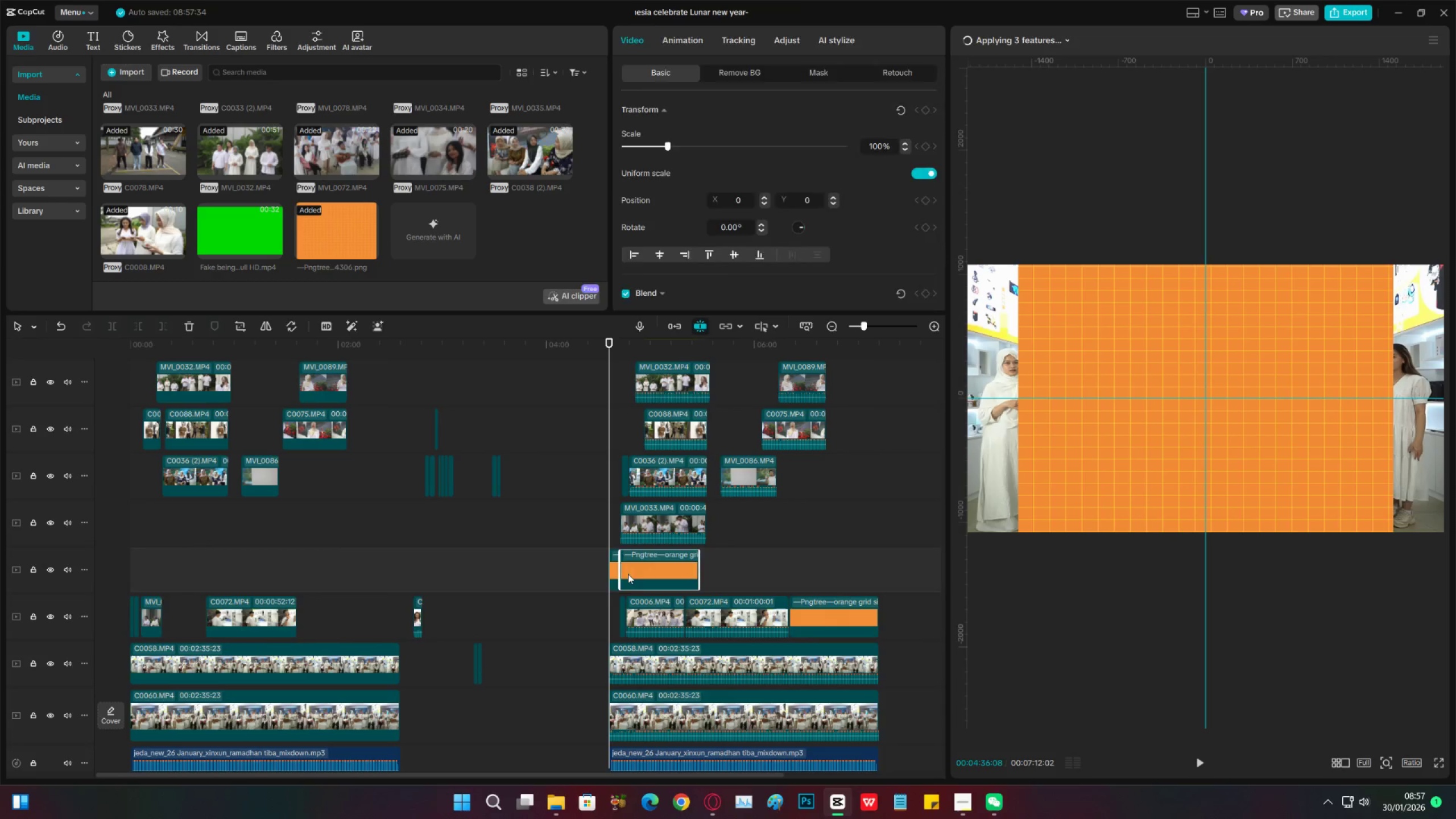 
key(X)
 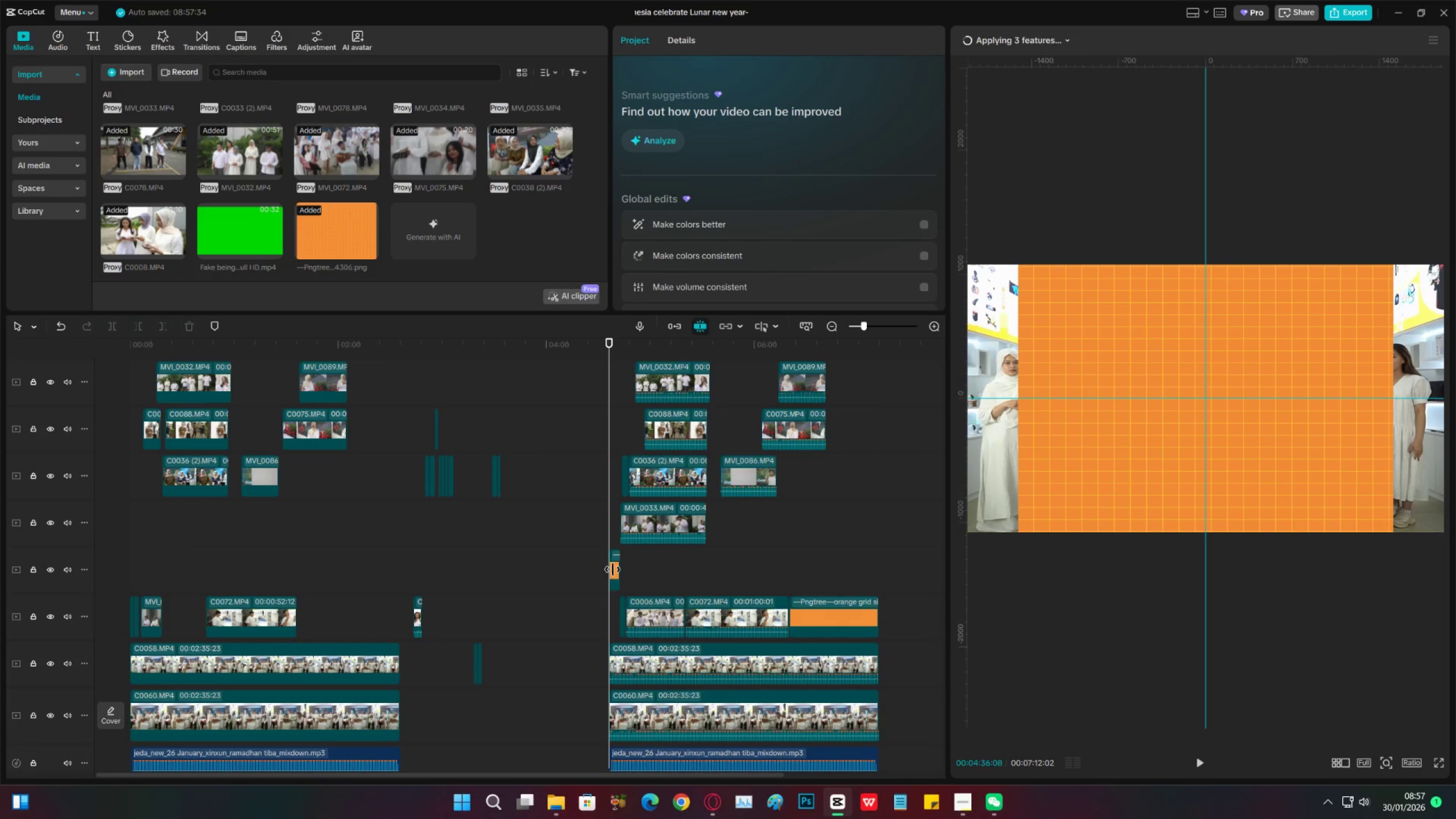 
left_click([613, 569])
 